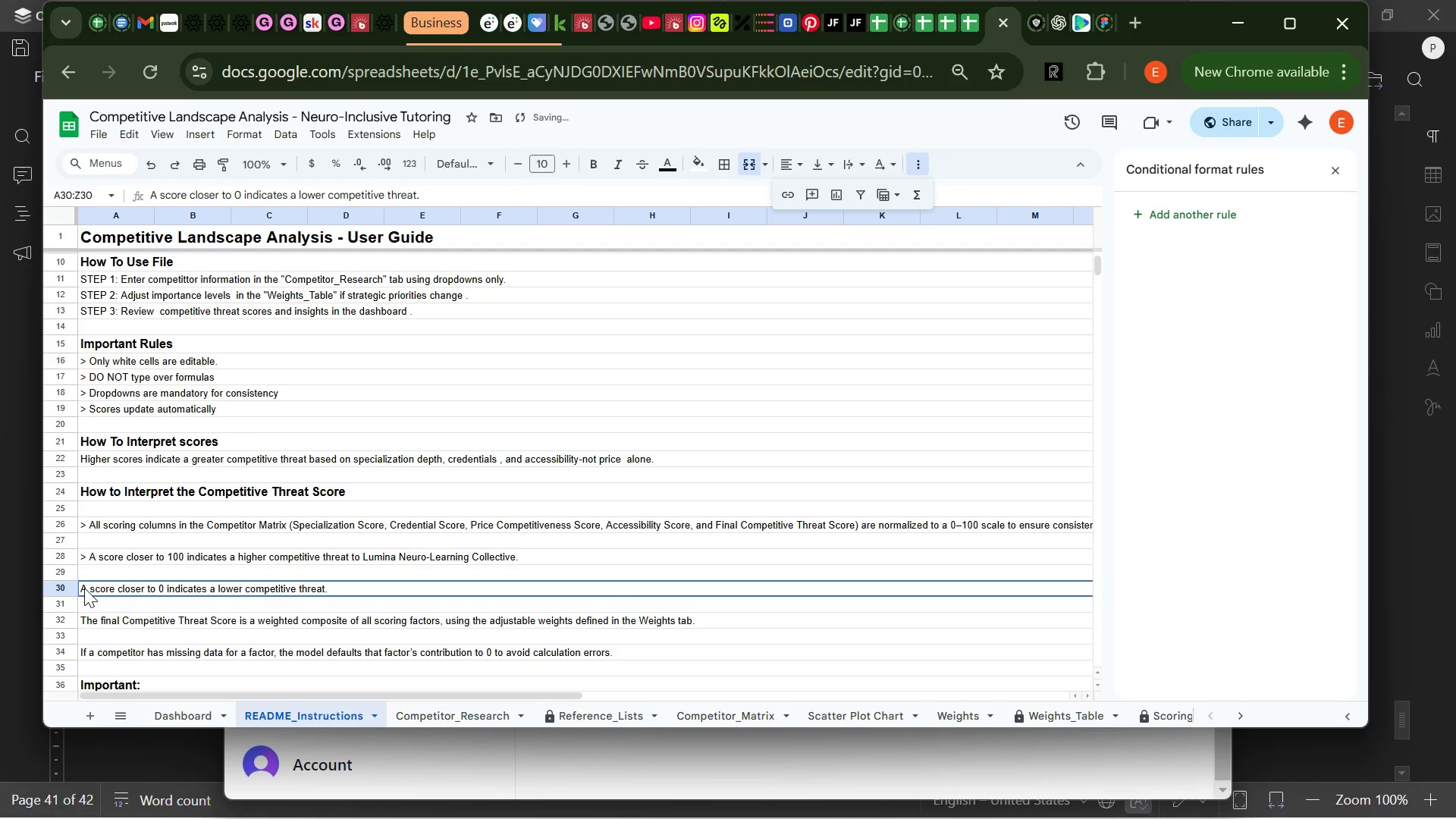 
double_click([84, 588])
 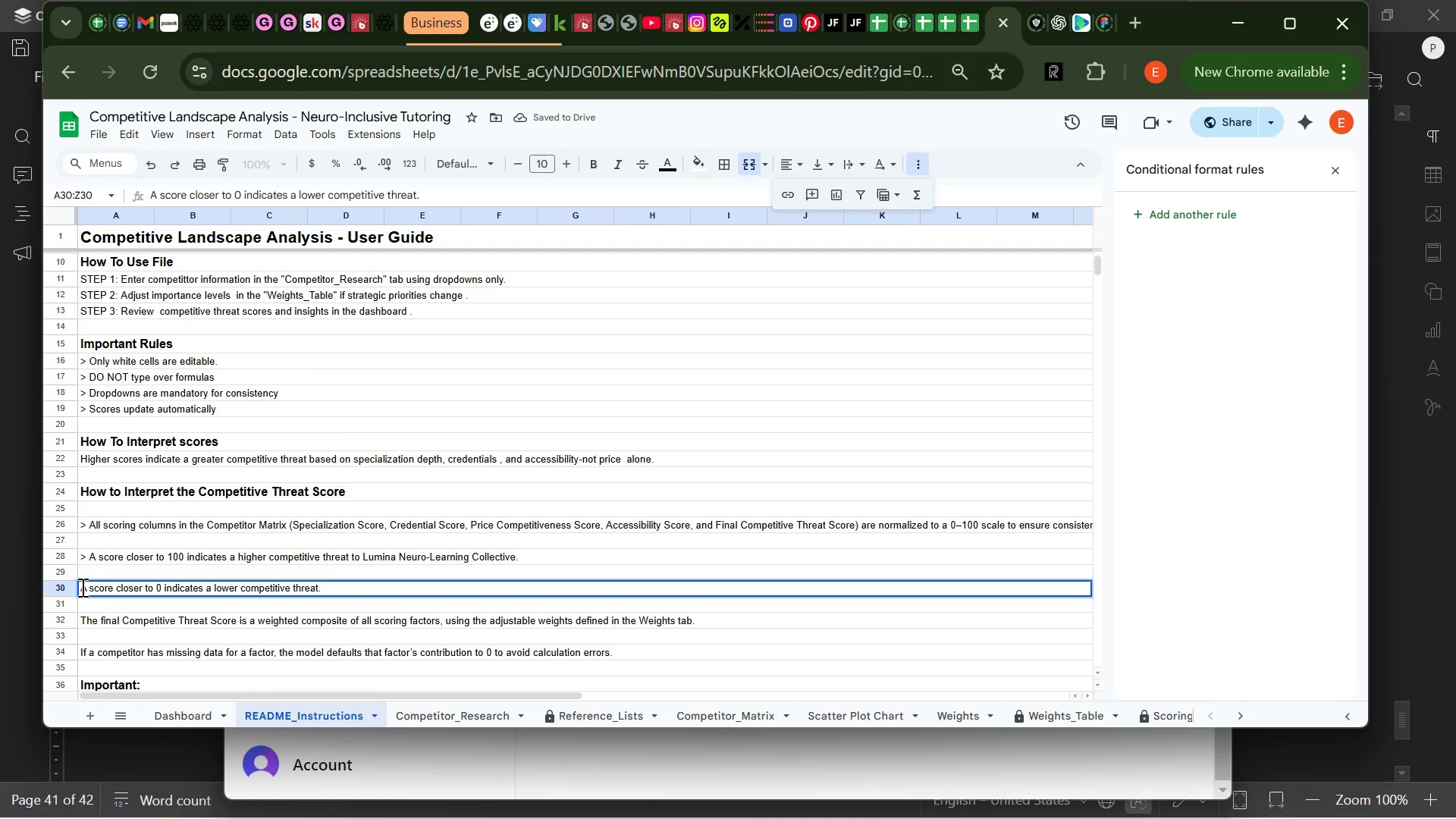 
left_click([80, 586])
 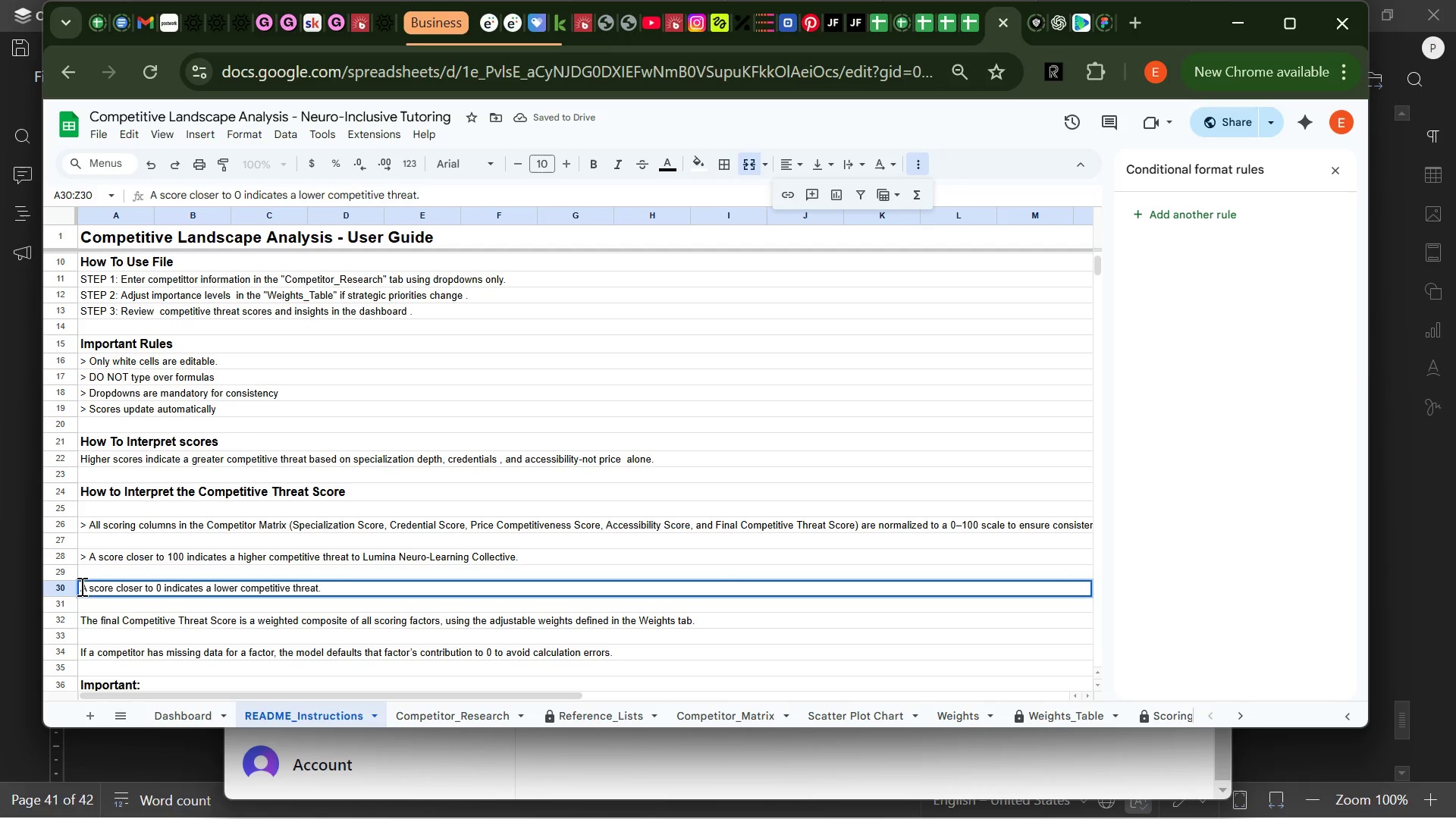 
key(Shift+Period)
 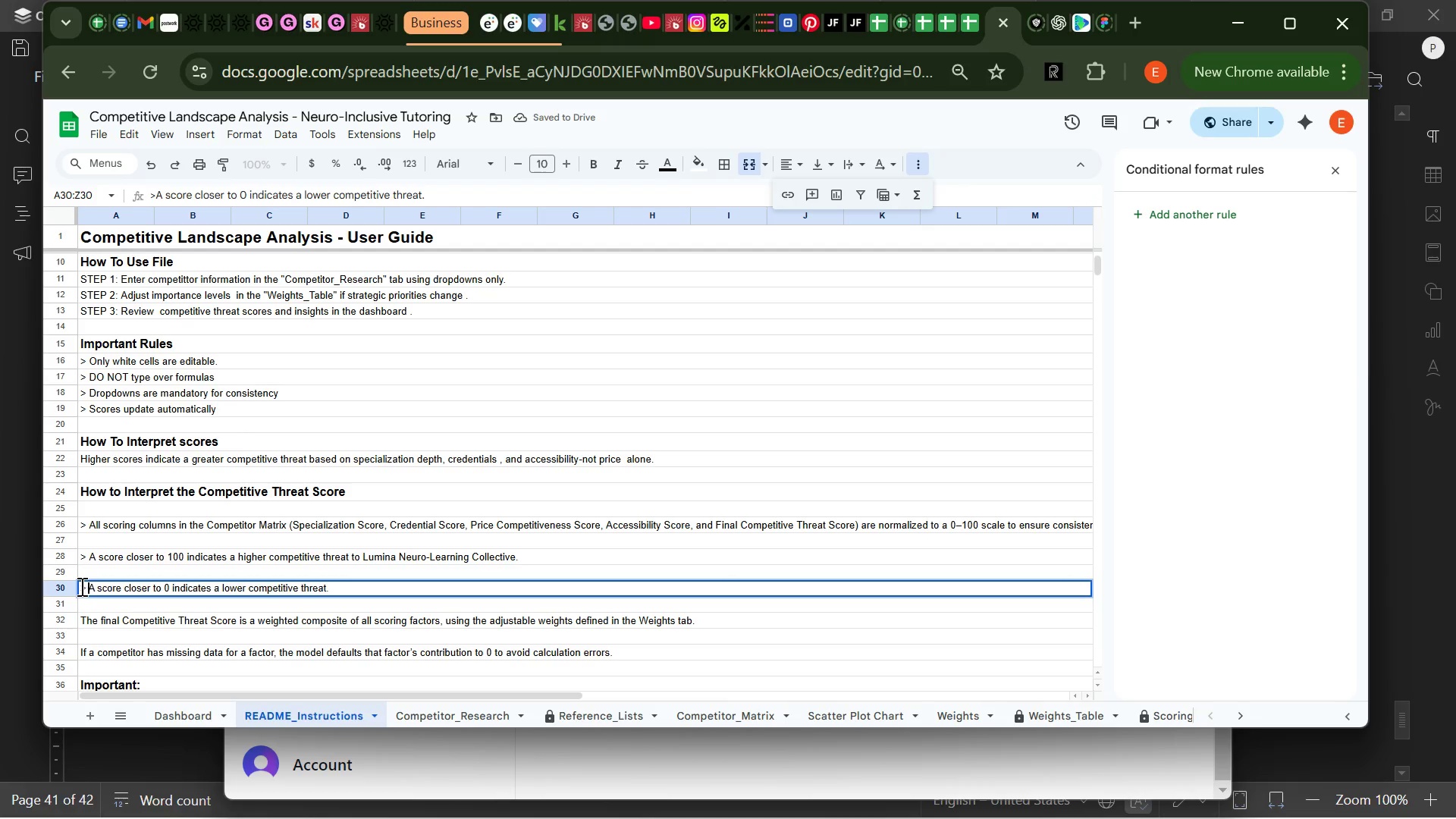 
key(Space)
 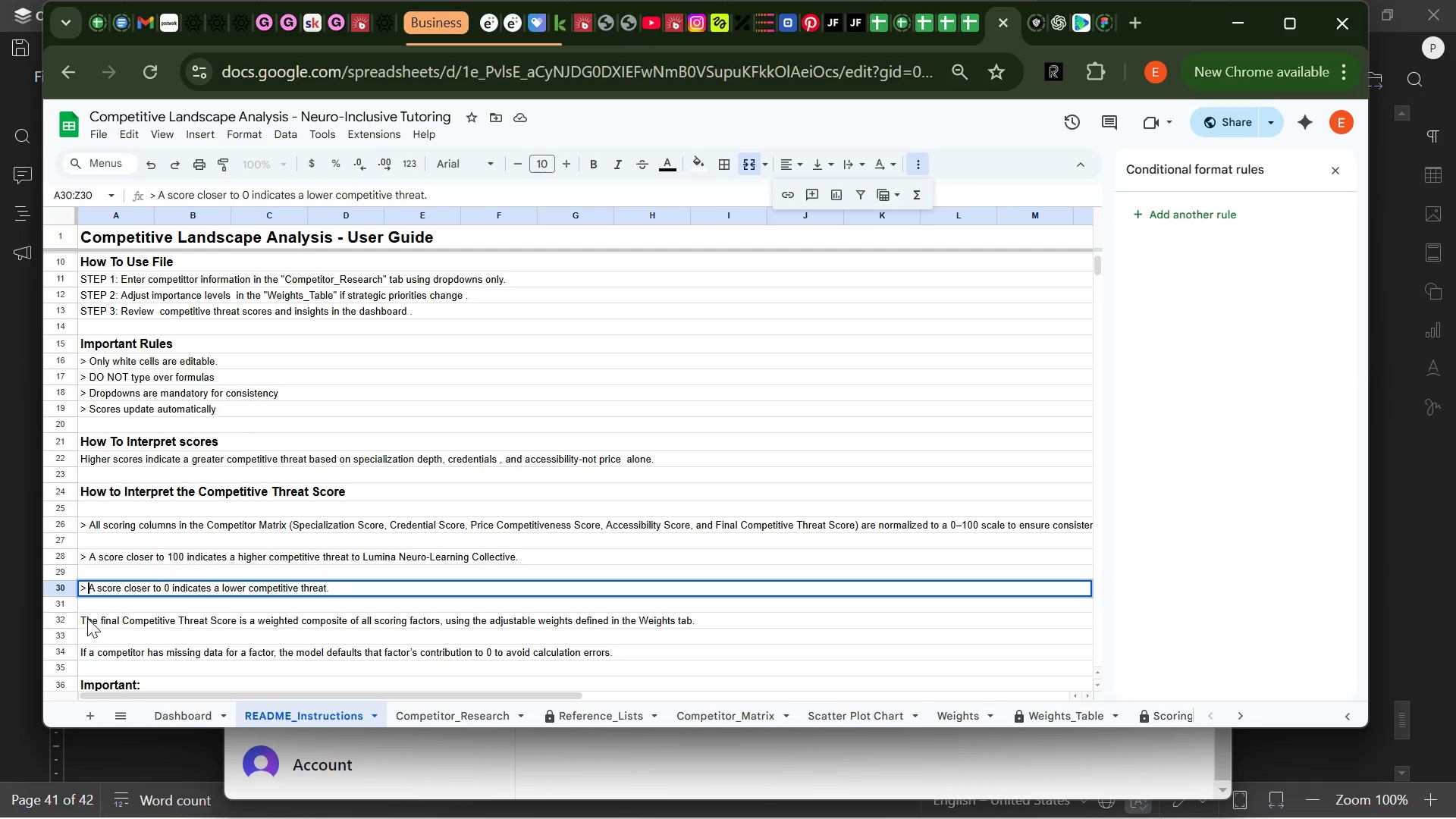 
double_click([89, 618])
 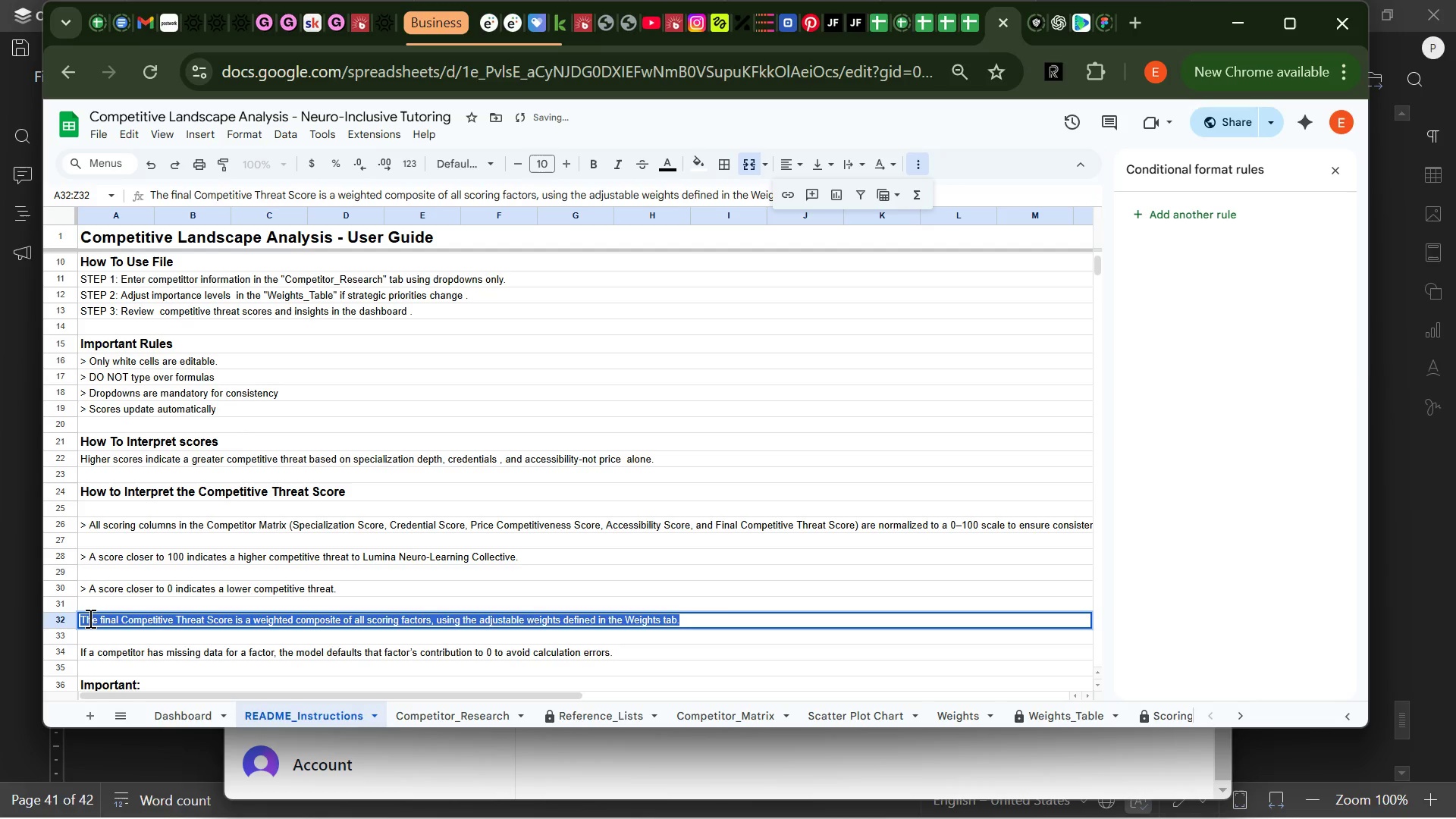 
triple_click([89, 618])
 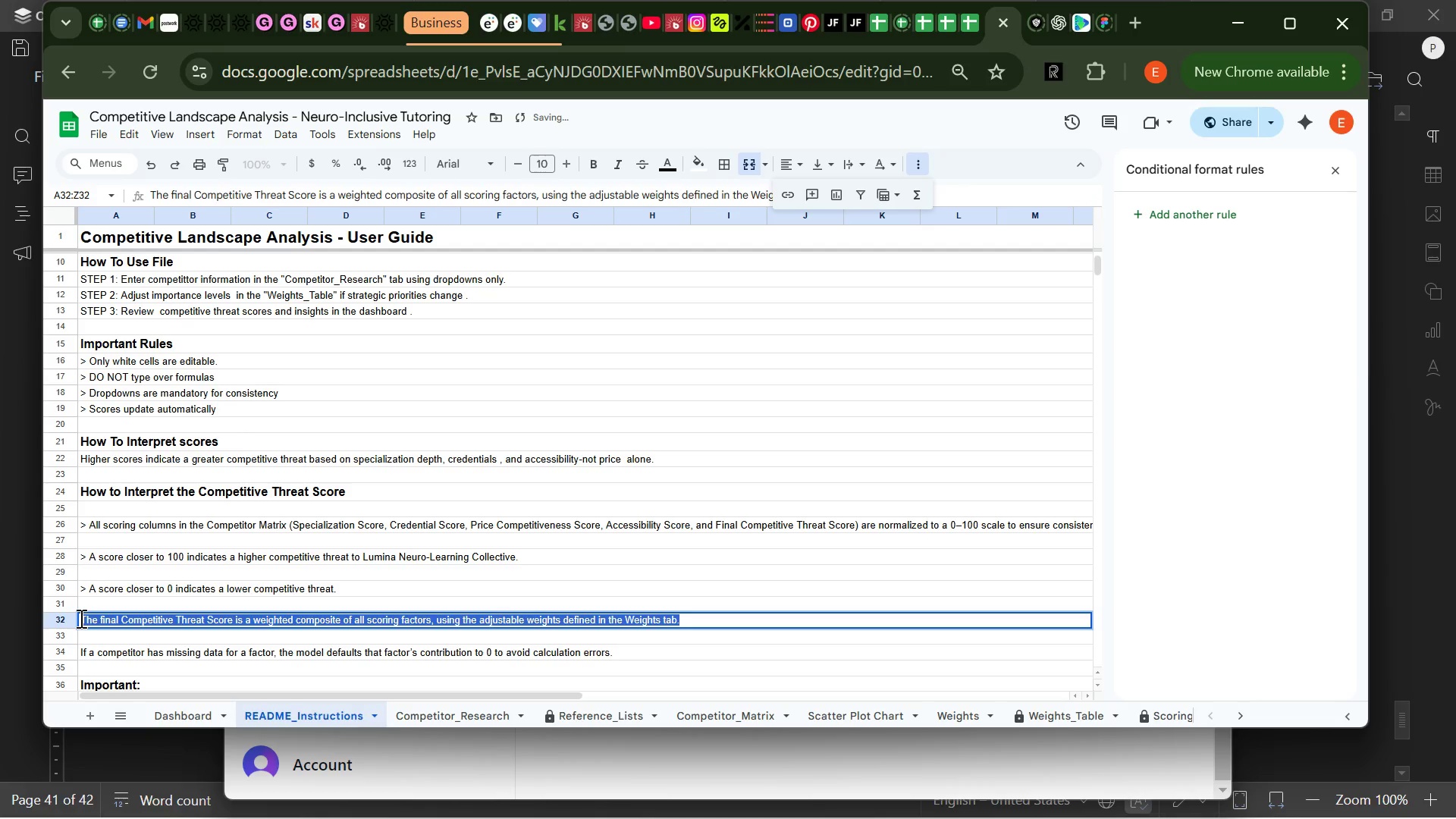 
left_click([80, 618])
 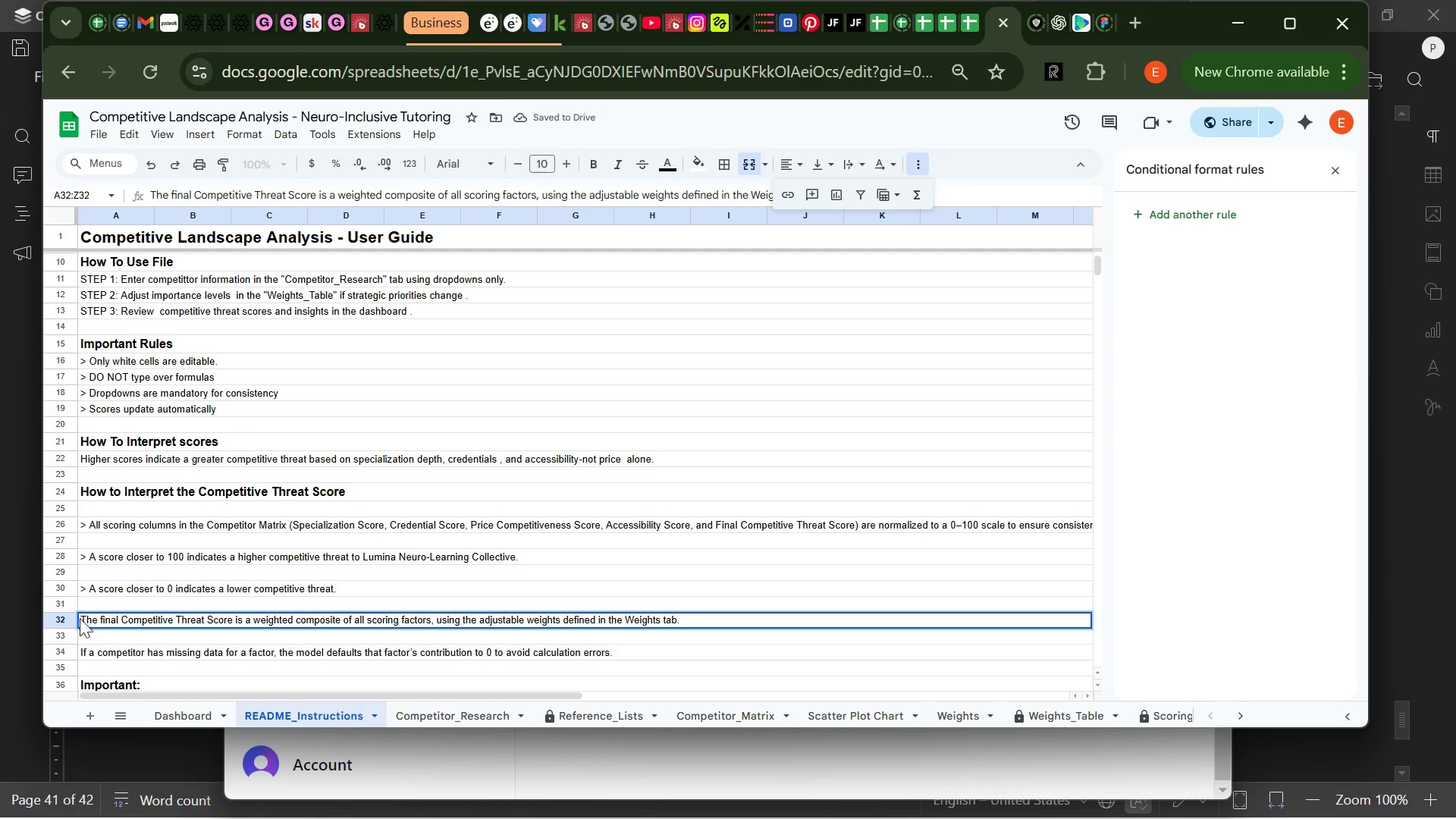 
key(Shift+Period)
 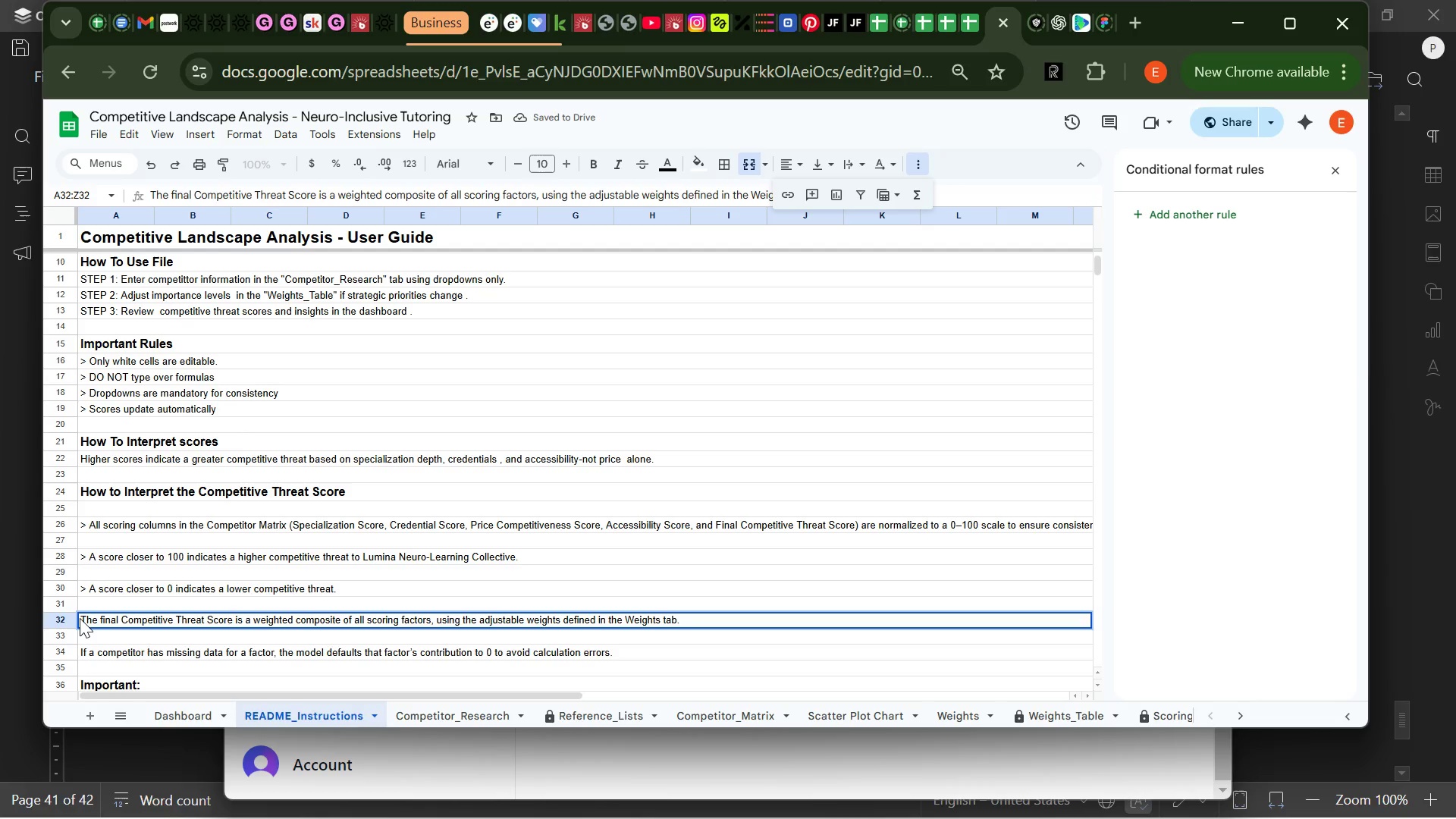 
key(Space)
 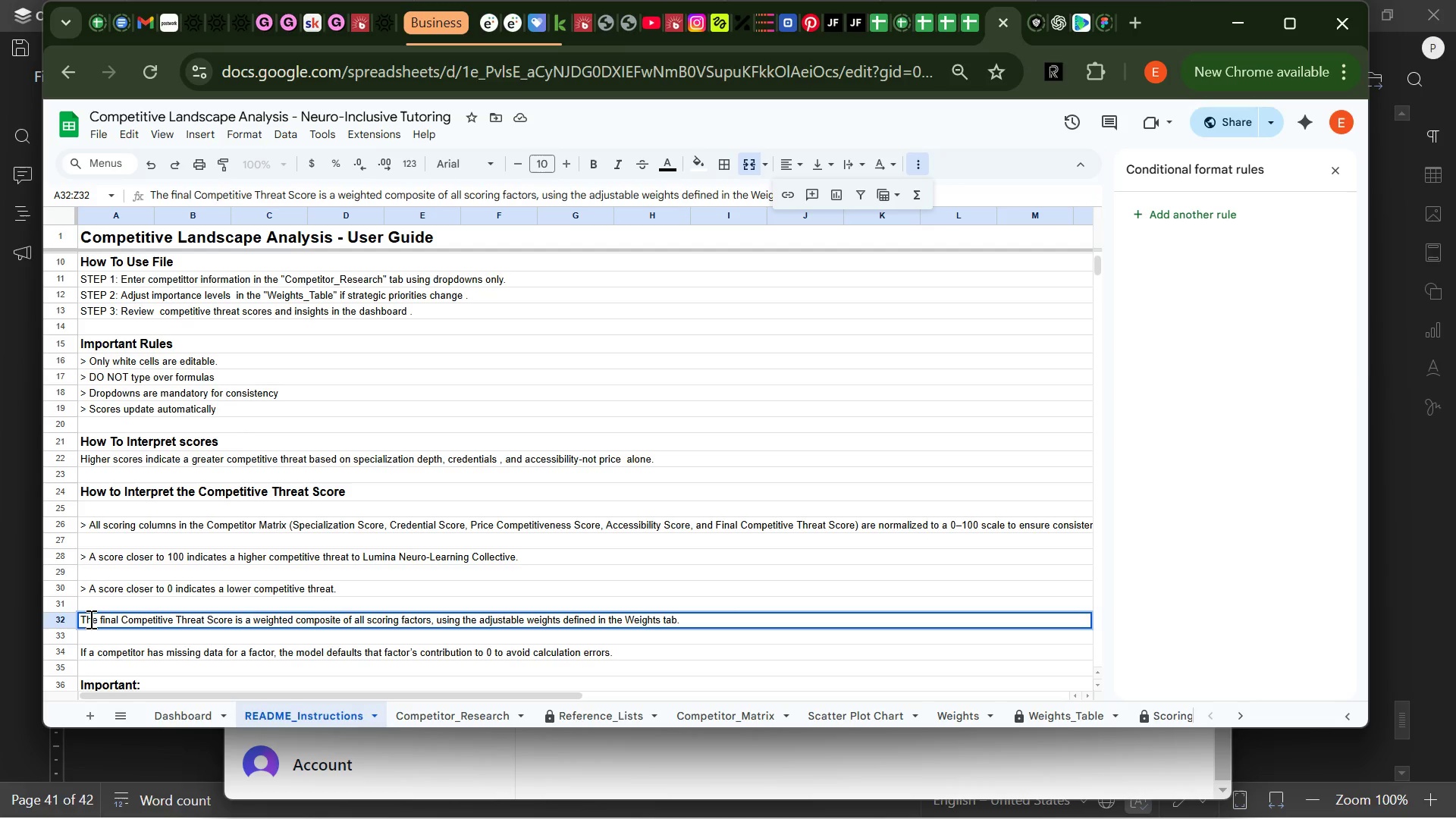 
left_click([83, 619])
 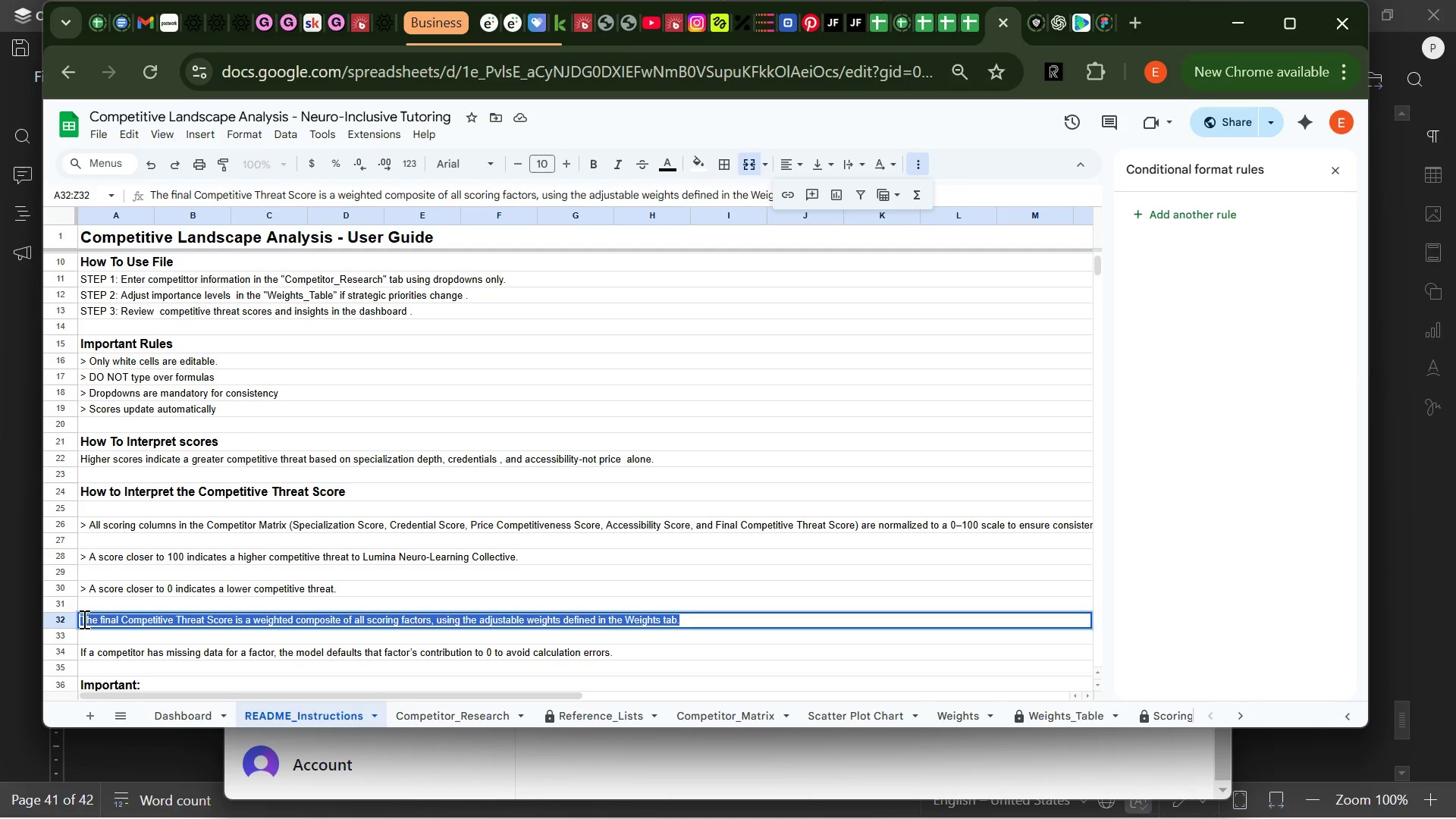 
left_click([83, 619])
 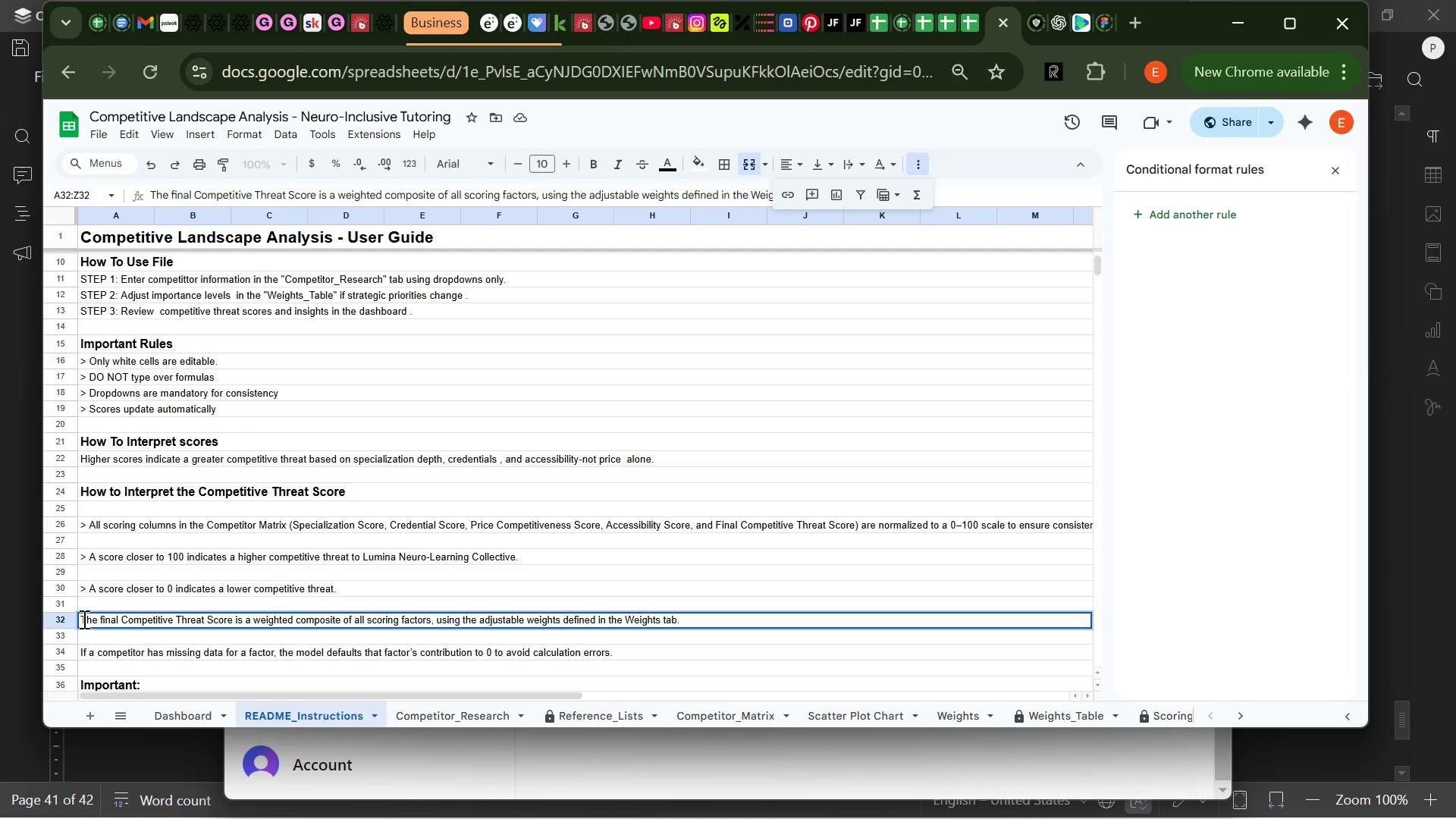 
key(Shift+Period)
 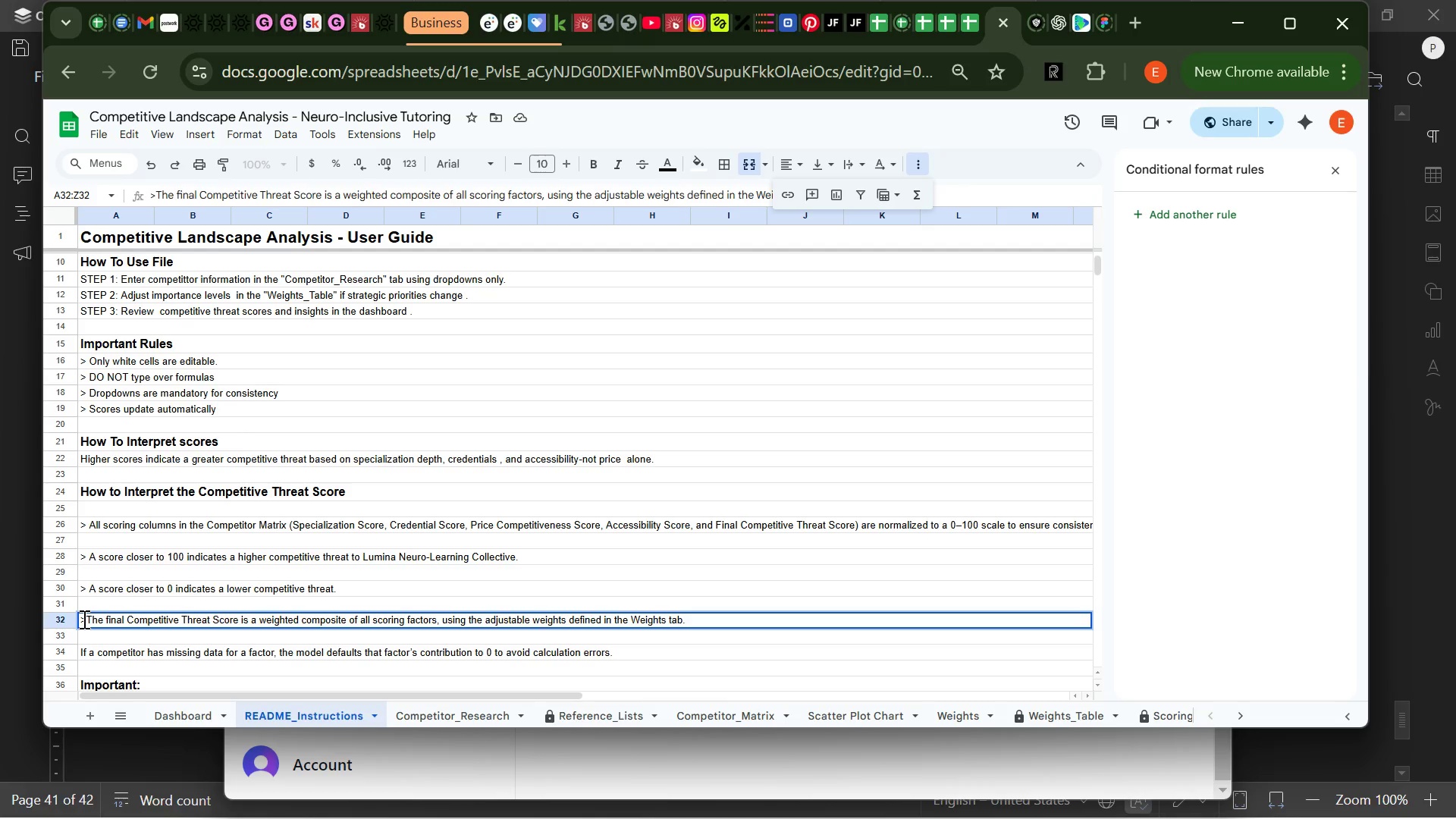 
key(Space)
 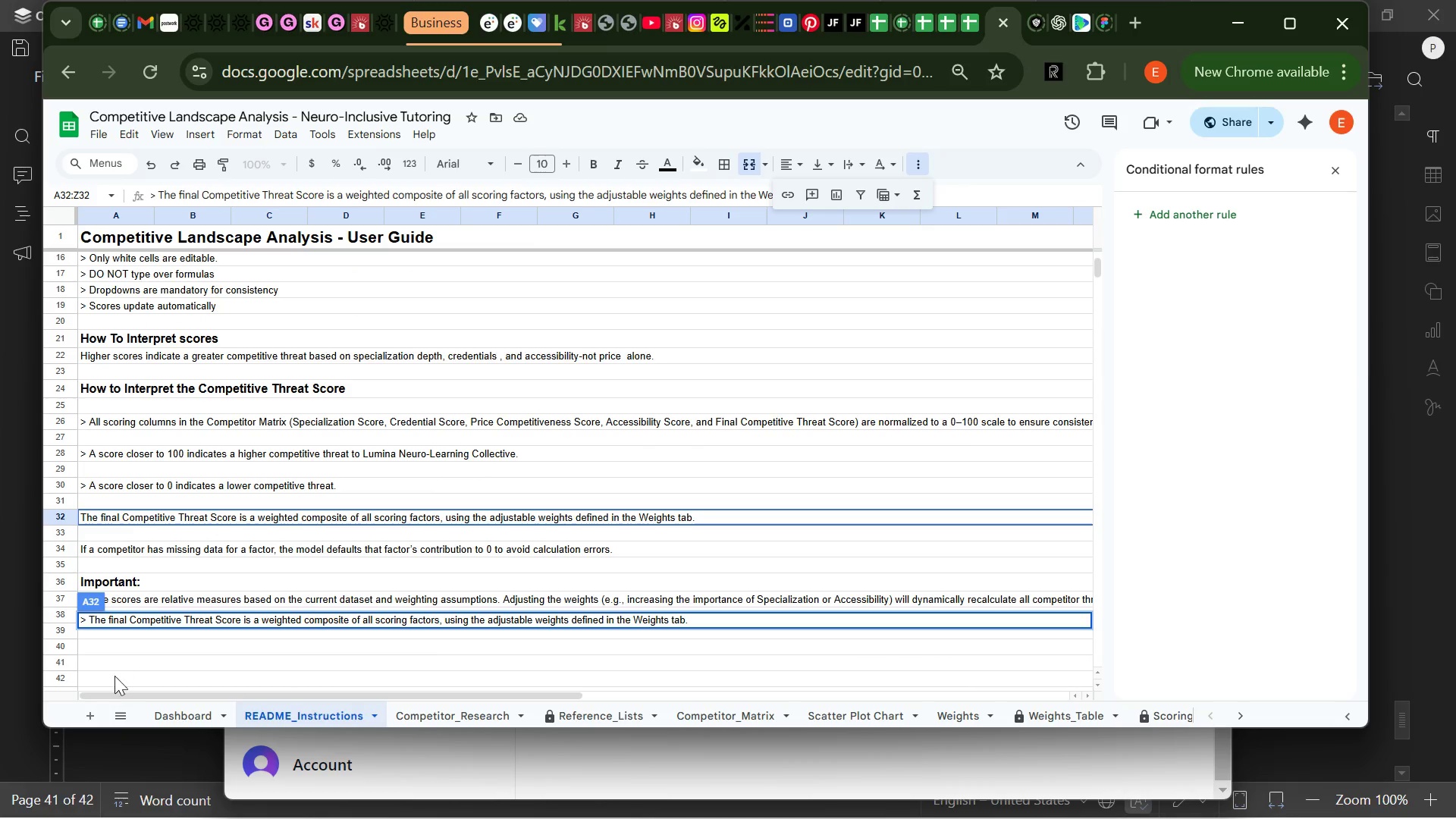 
key(Control+Z)
 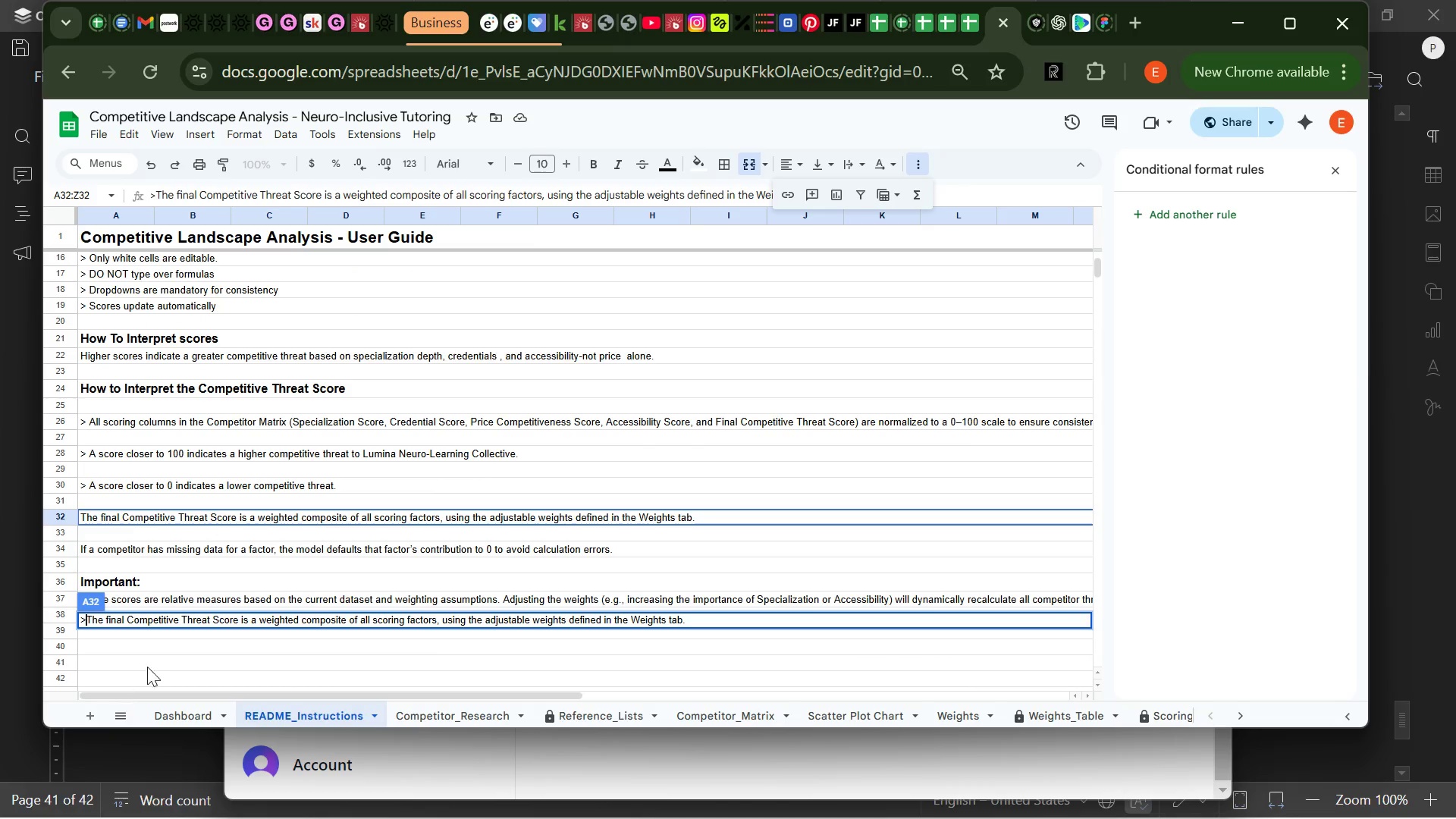 
left_click([238, 670])
 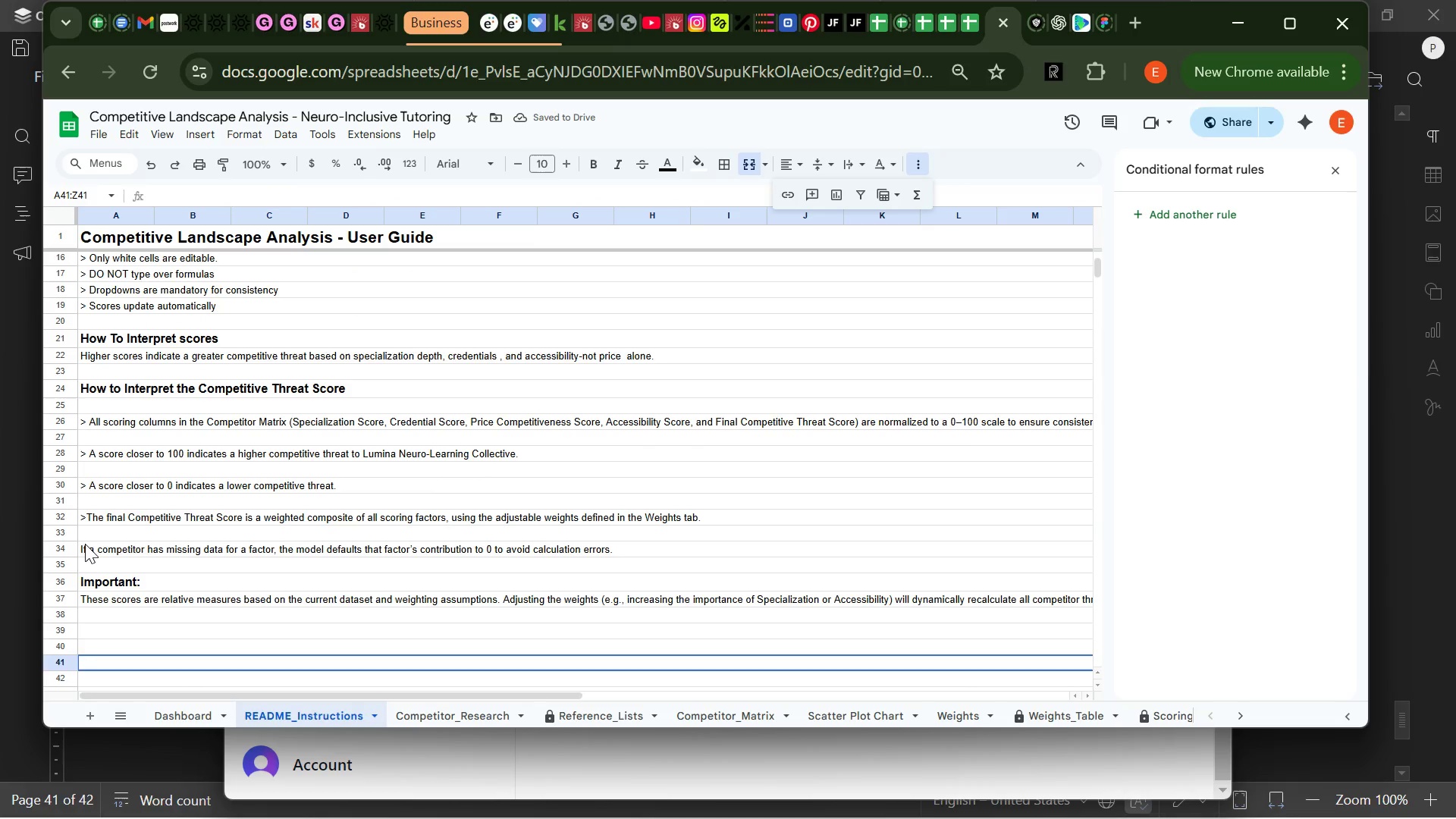 
double_click([85, 547])
 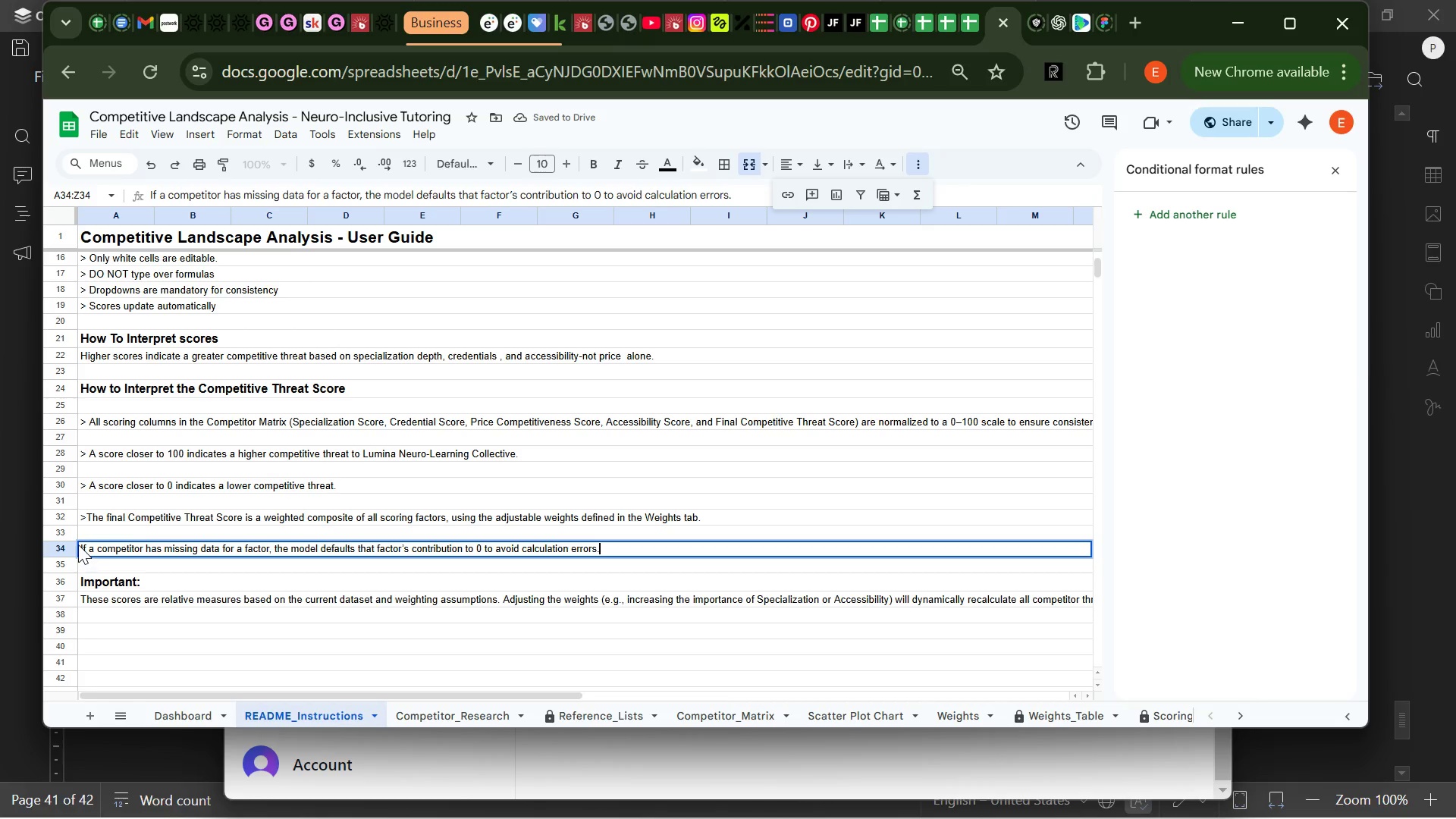 
left_click([78, 544])
 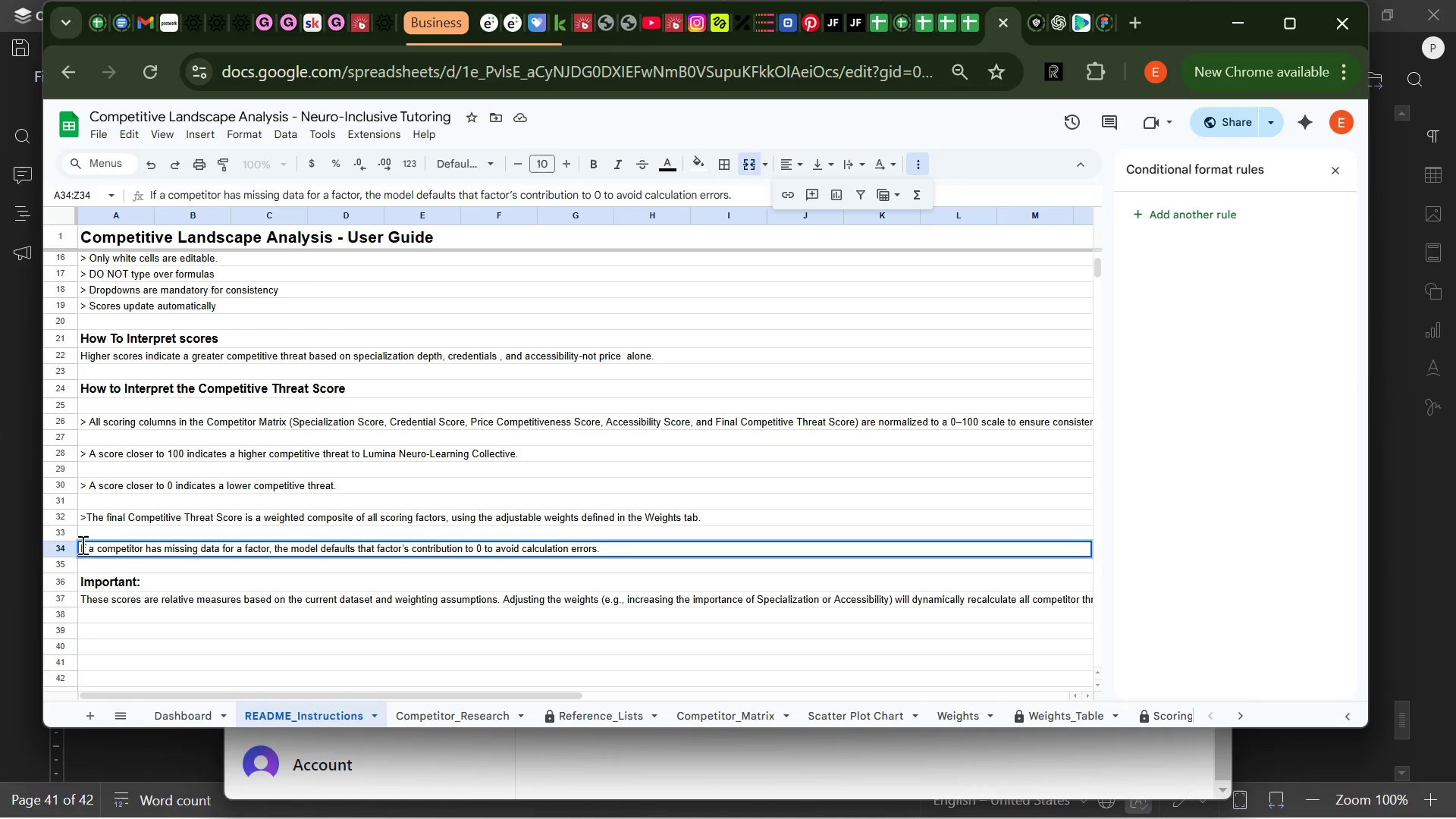 
left_click([81, 544])
 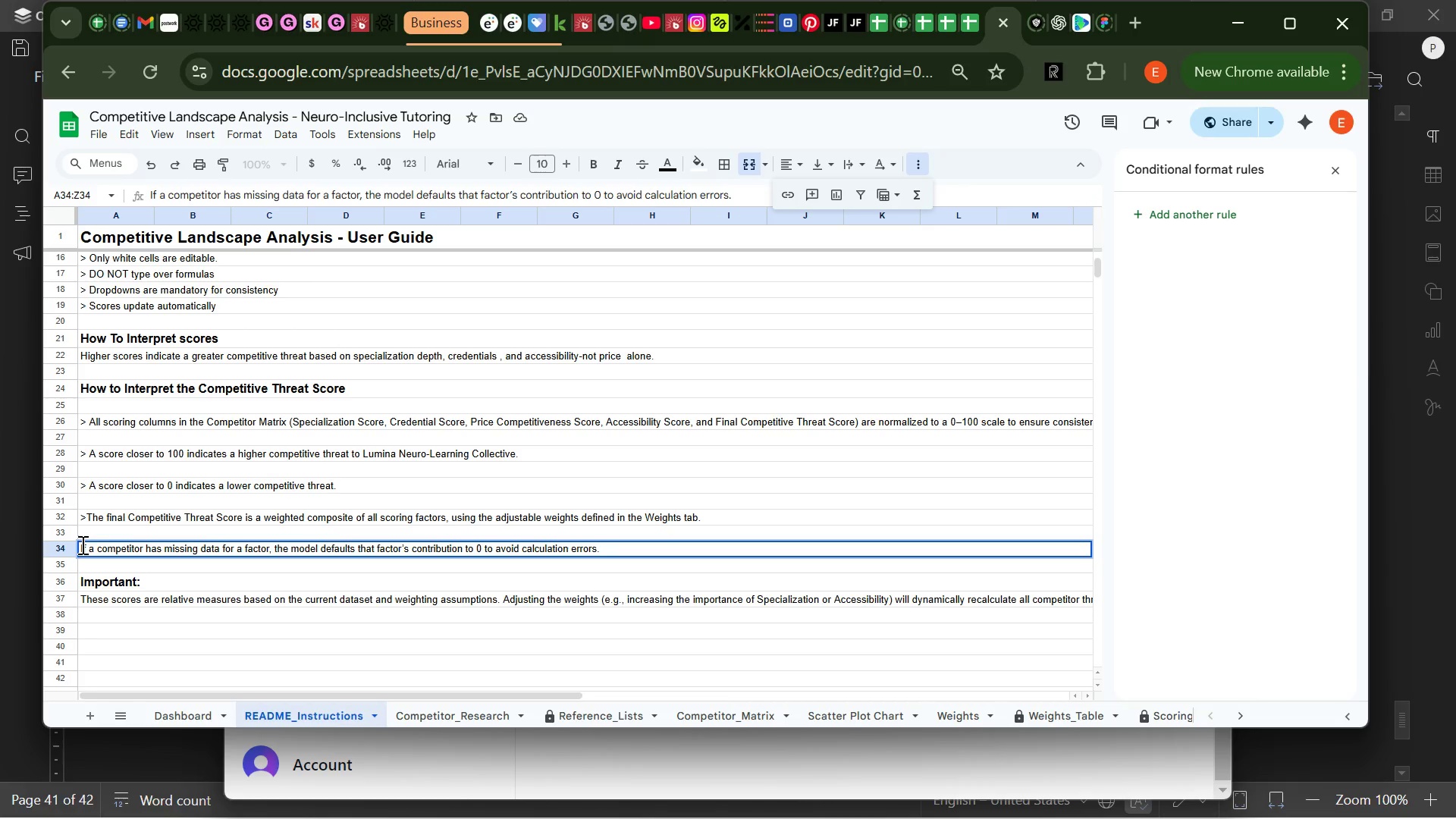 
left_click([81, 544])
 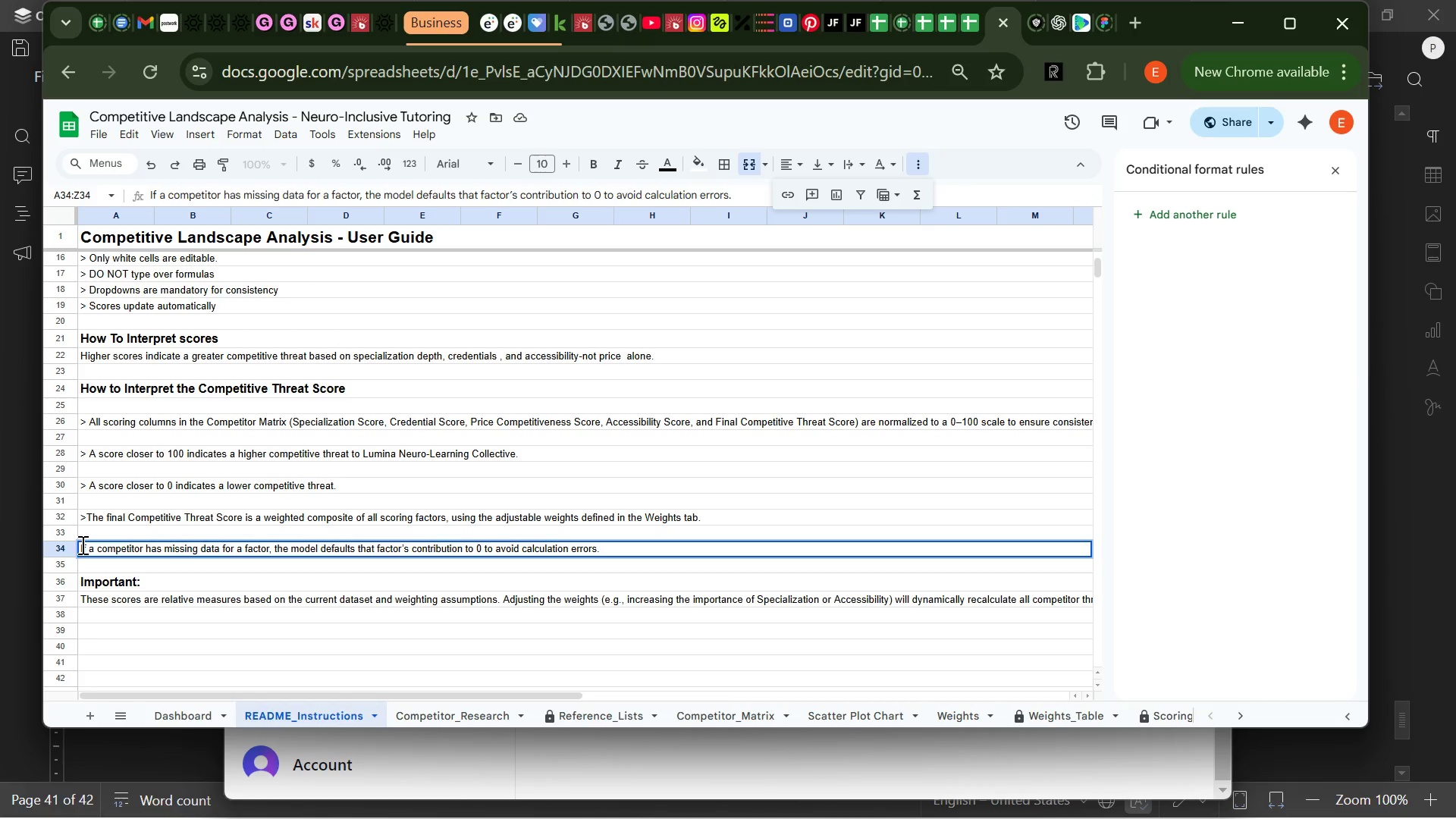 
key(Shift+Period)
 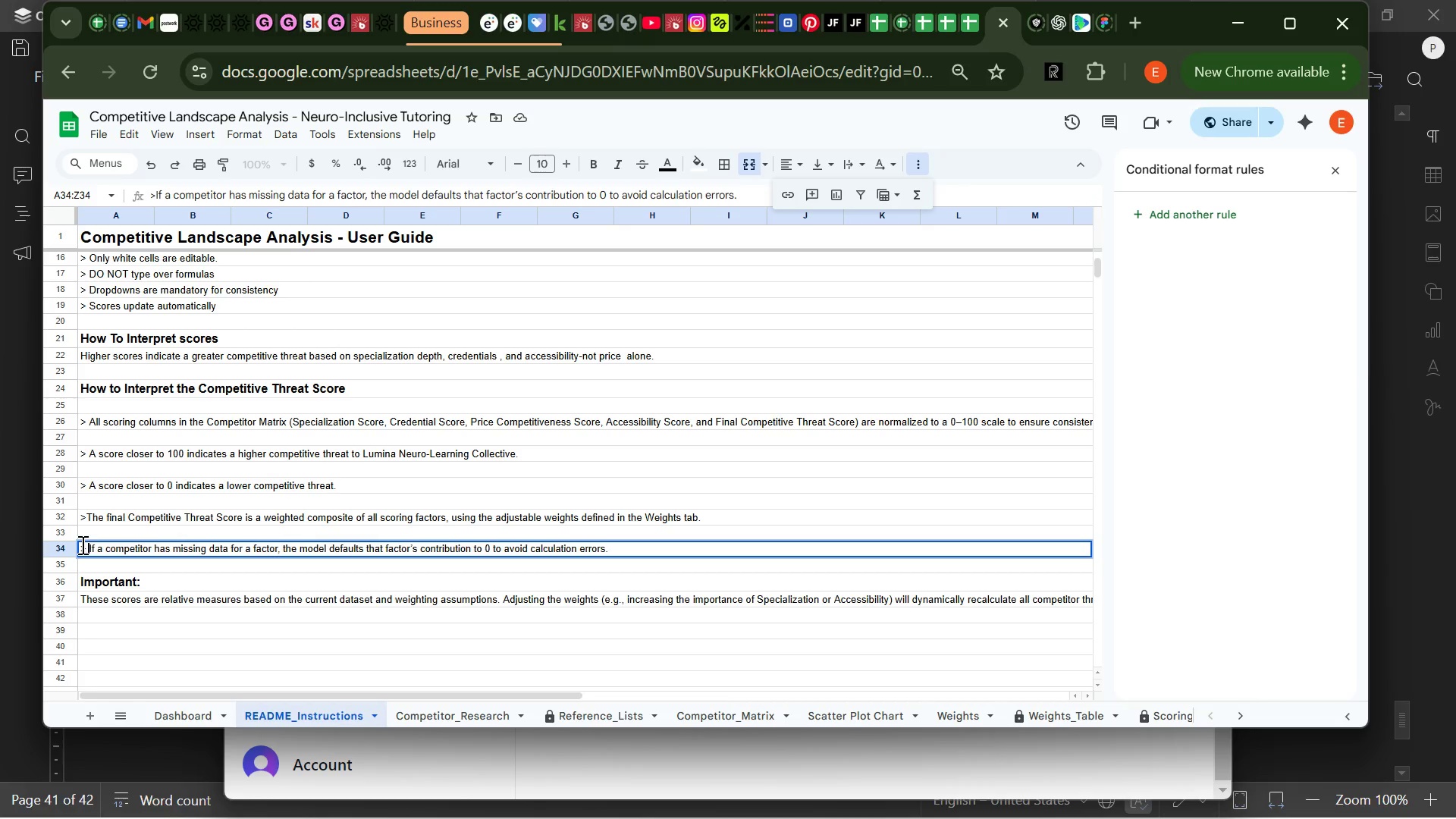 
key(Space)
 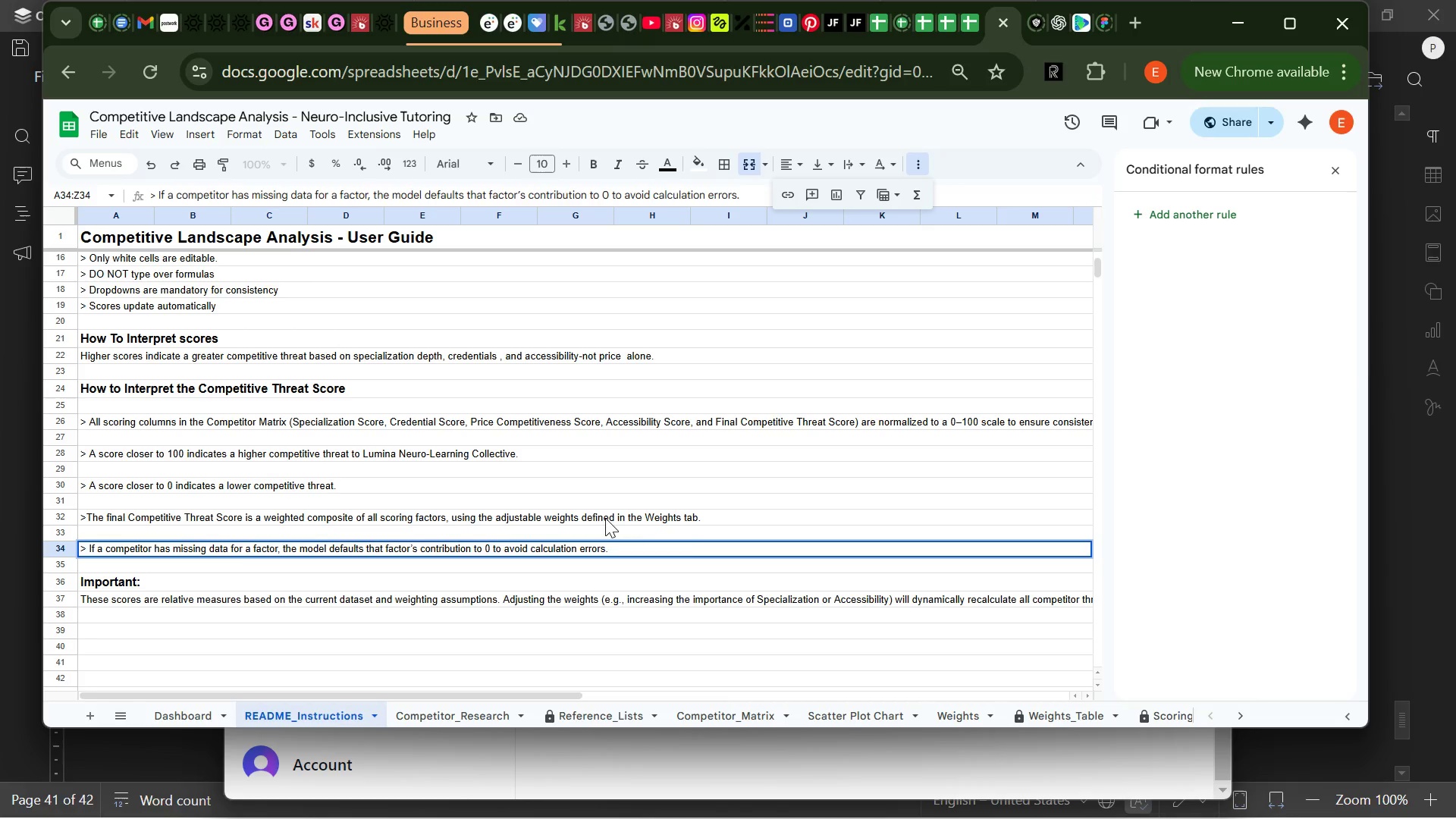 
left_click([724, 530])
 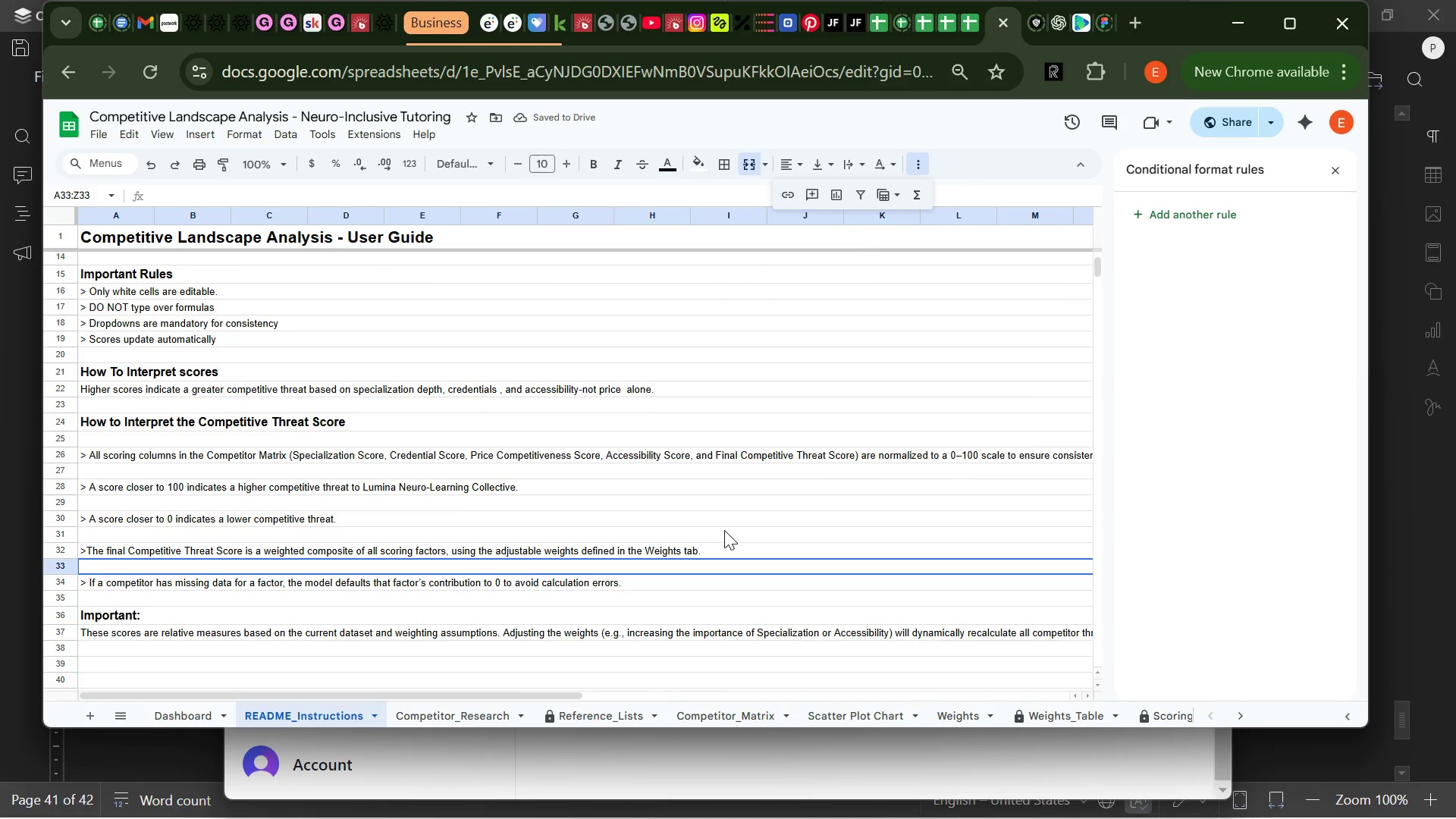 
wait(9.62)
 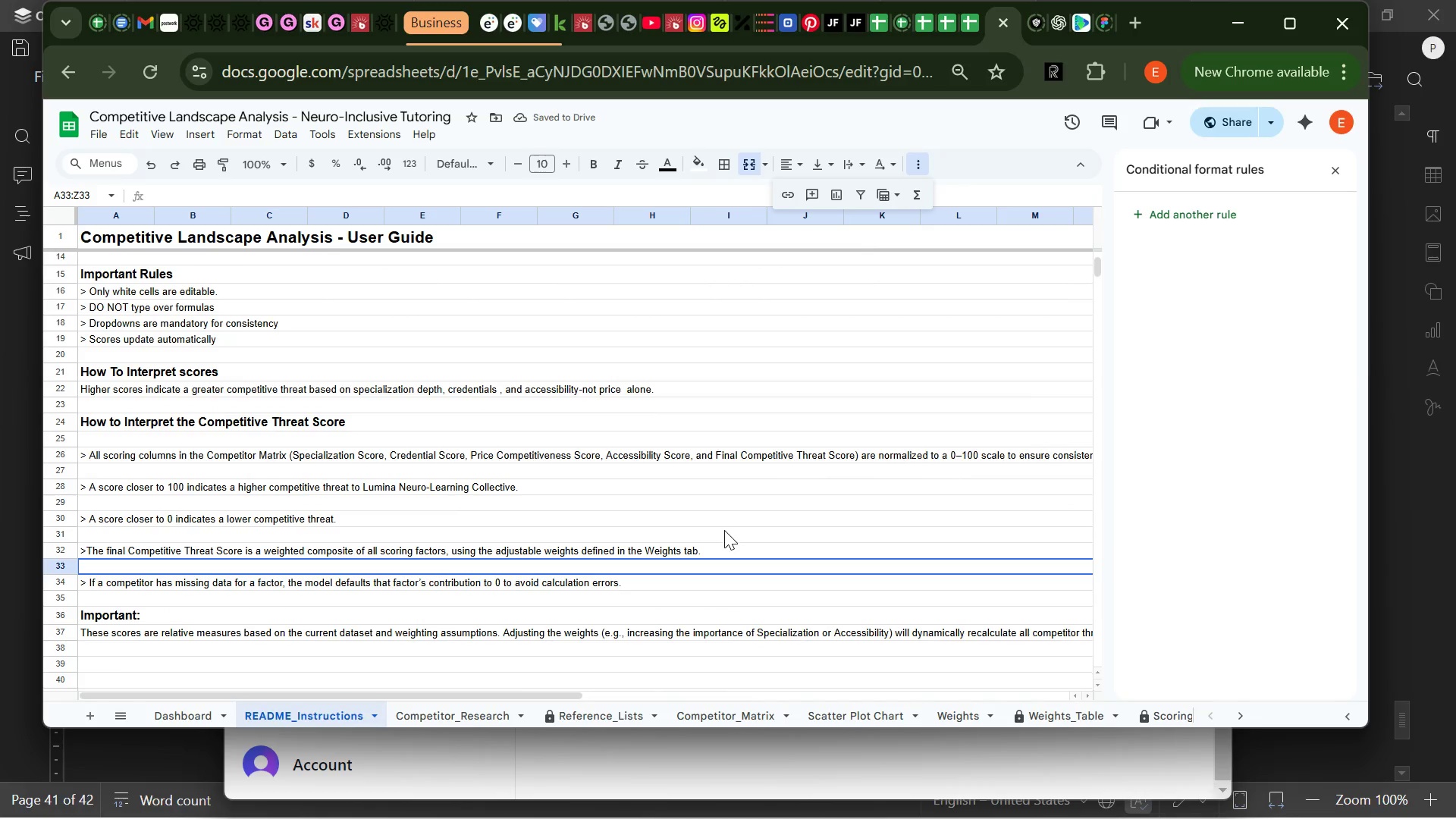 
left_click([197, 716])
 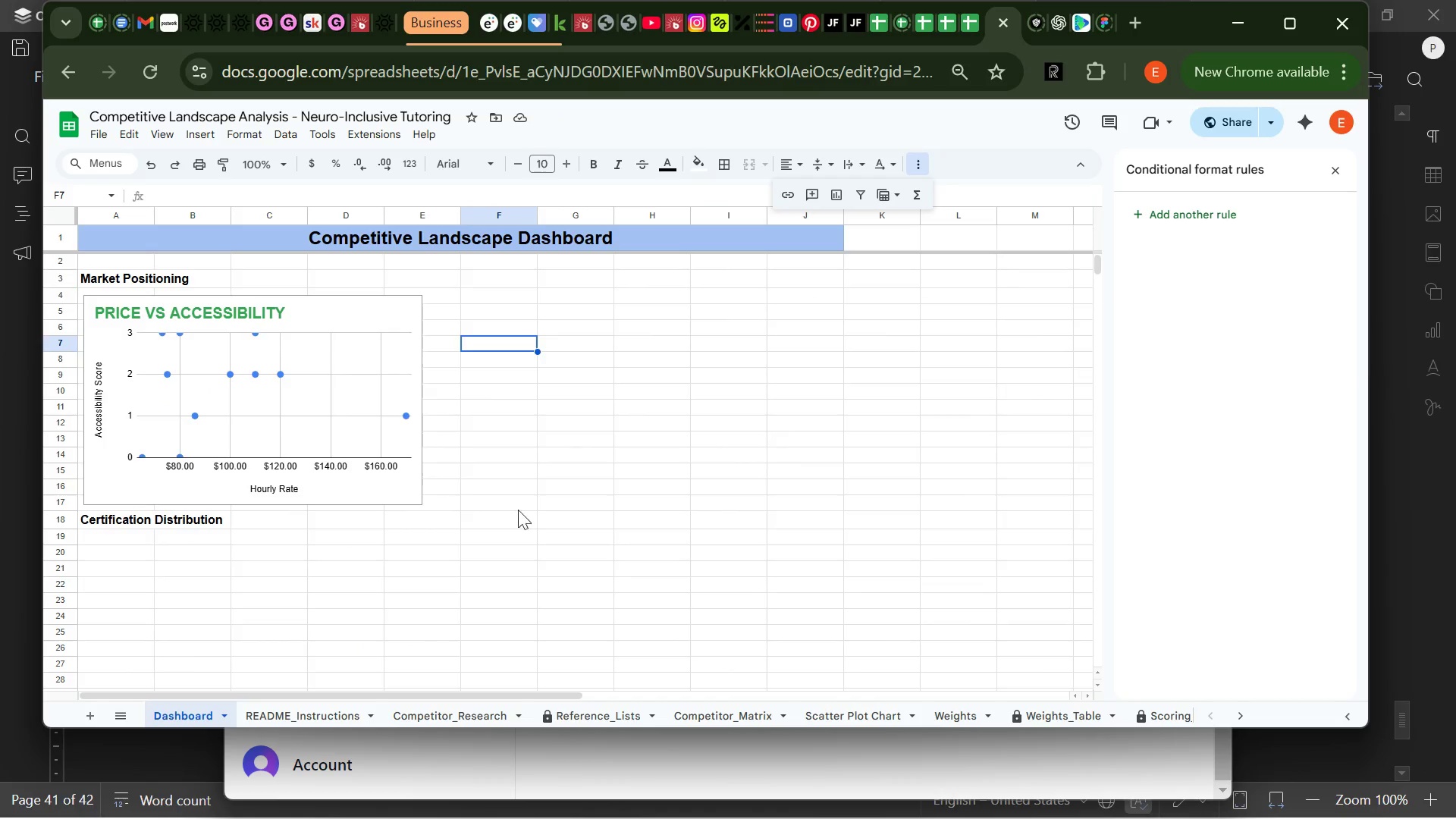 
left_click([533, 511])
 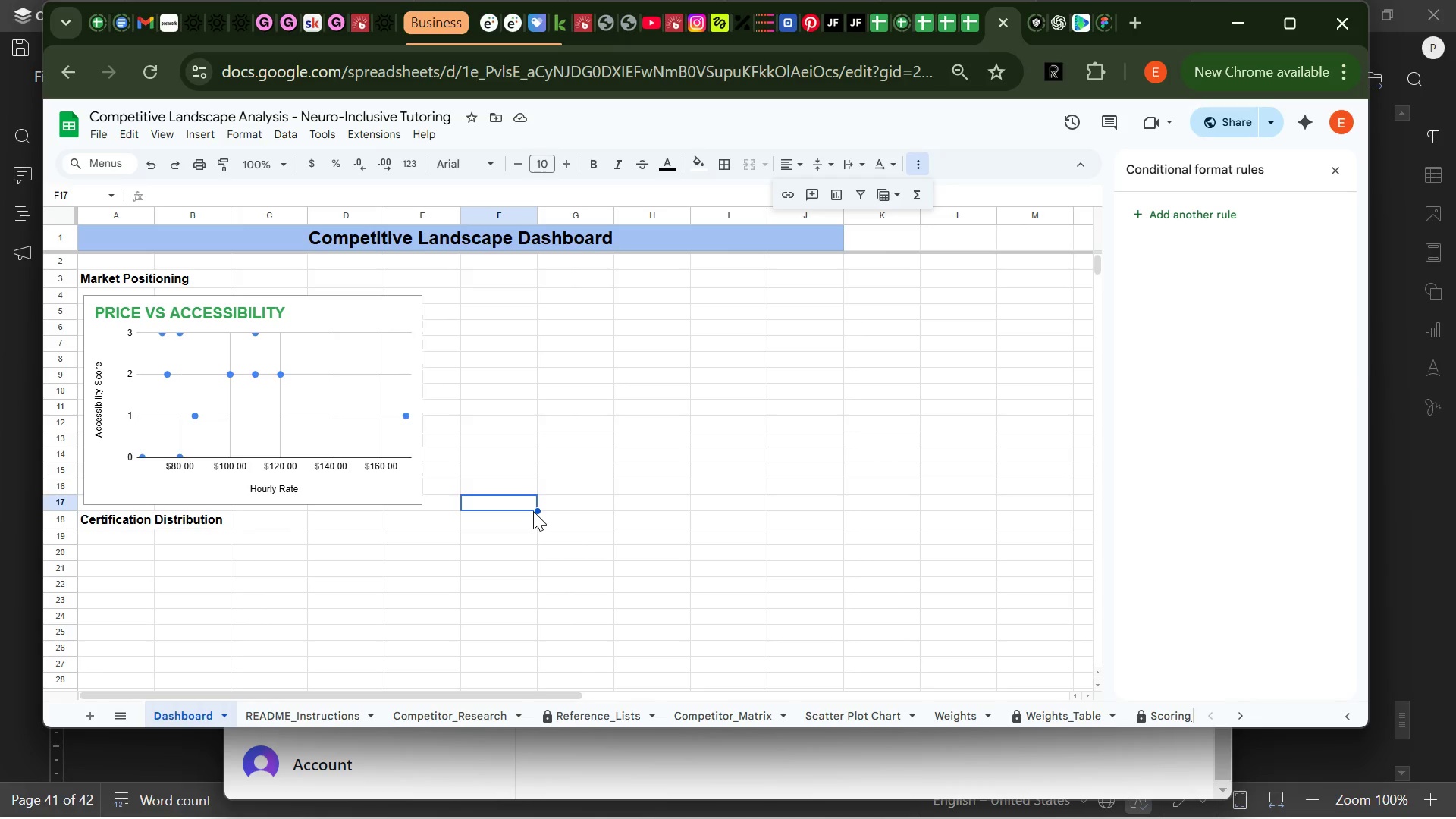 
wait(17.41)
 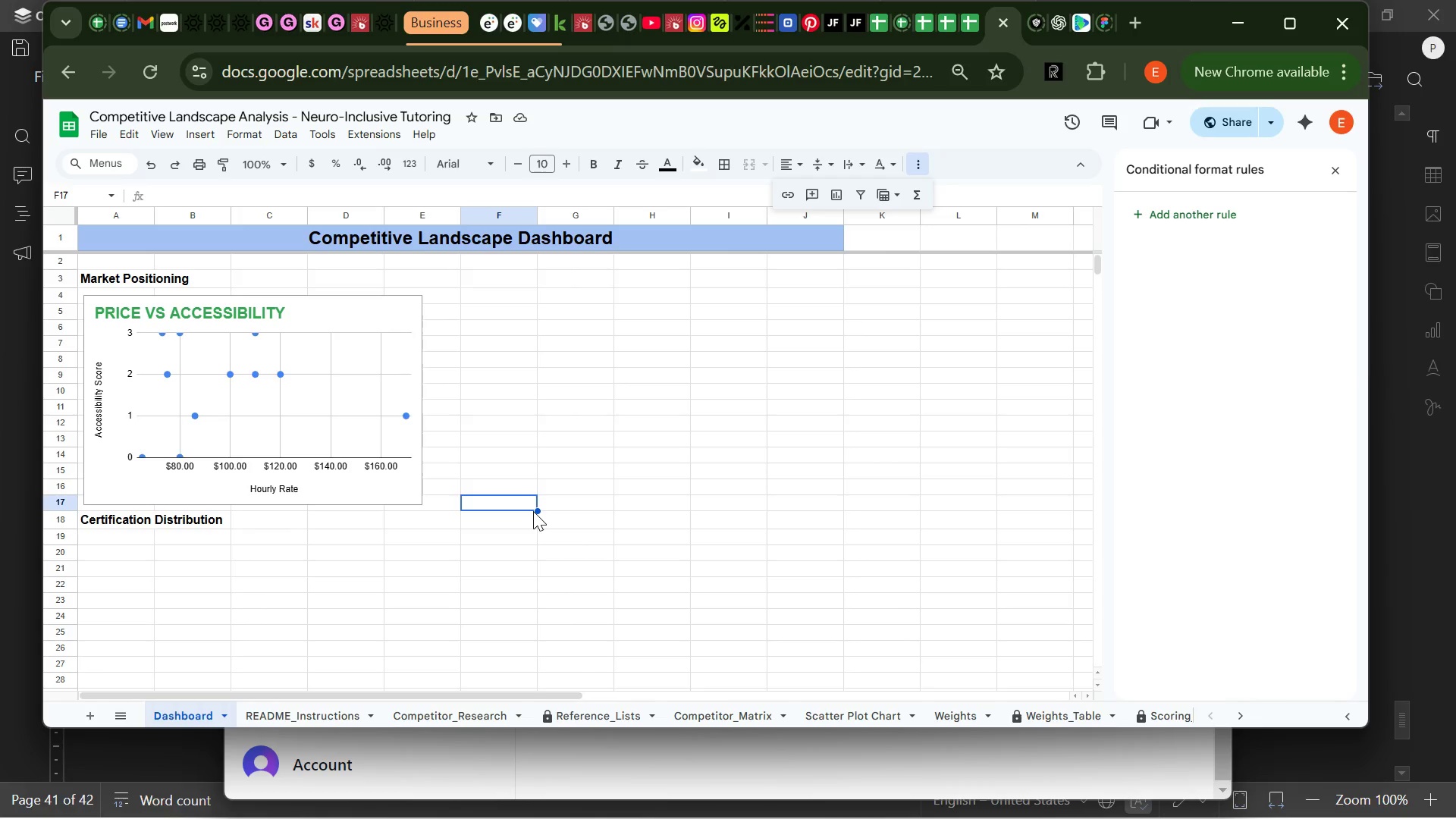 
left_click([404, 321])
 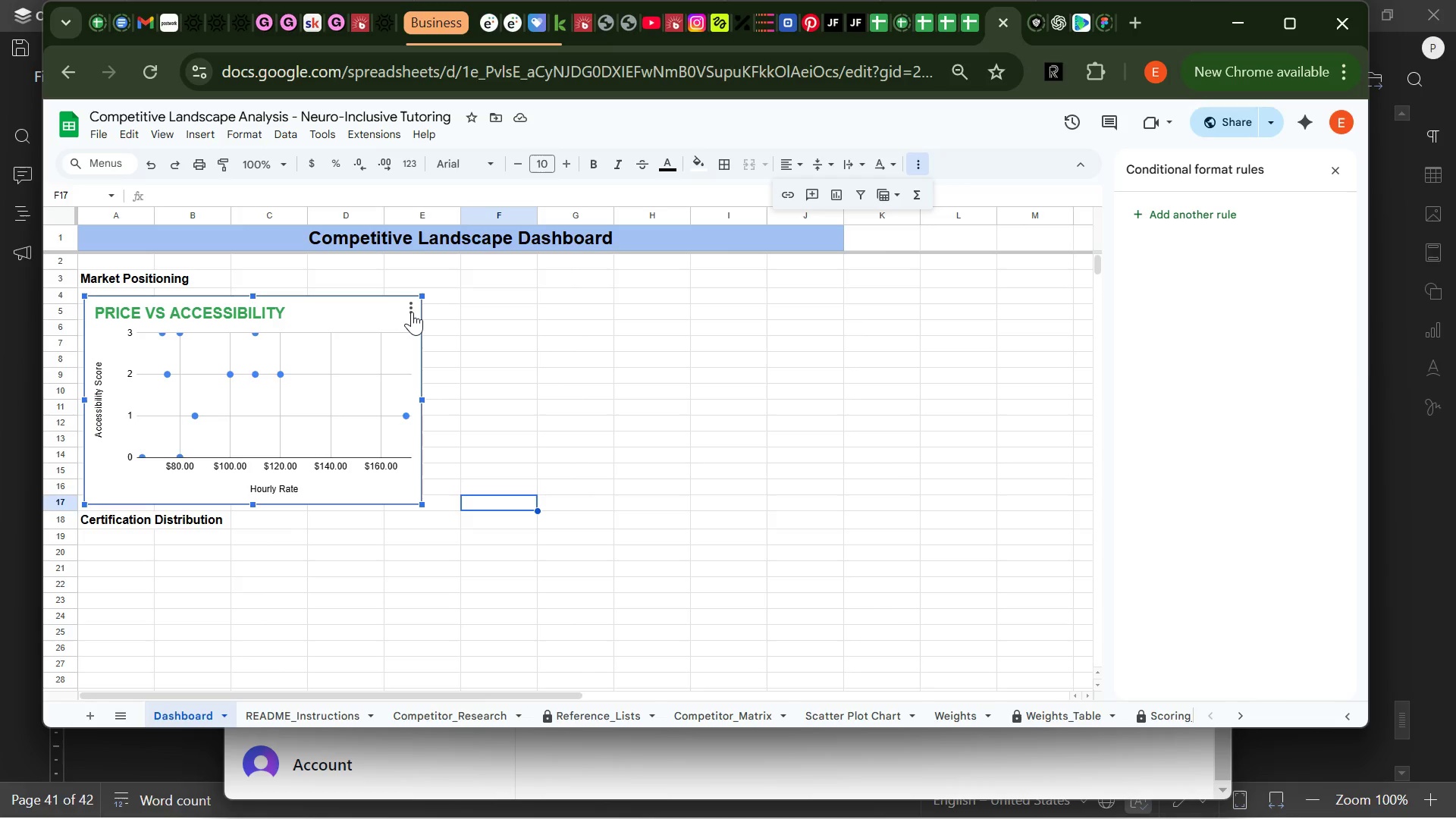 
left_click([412, 312])
 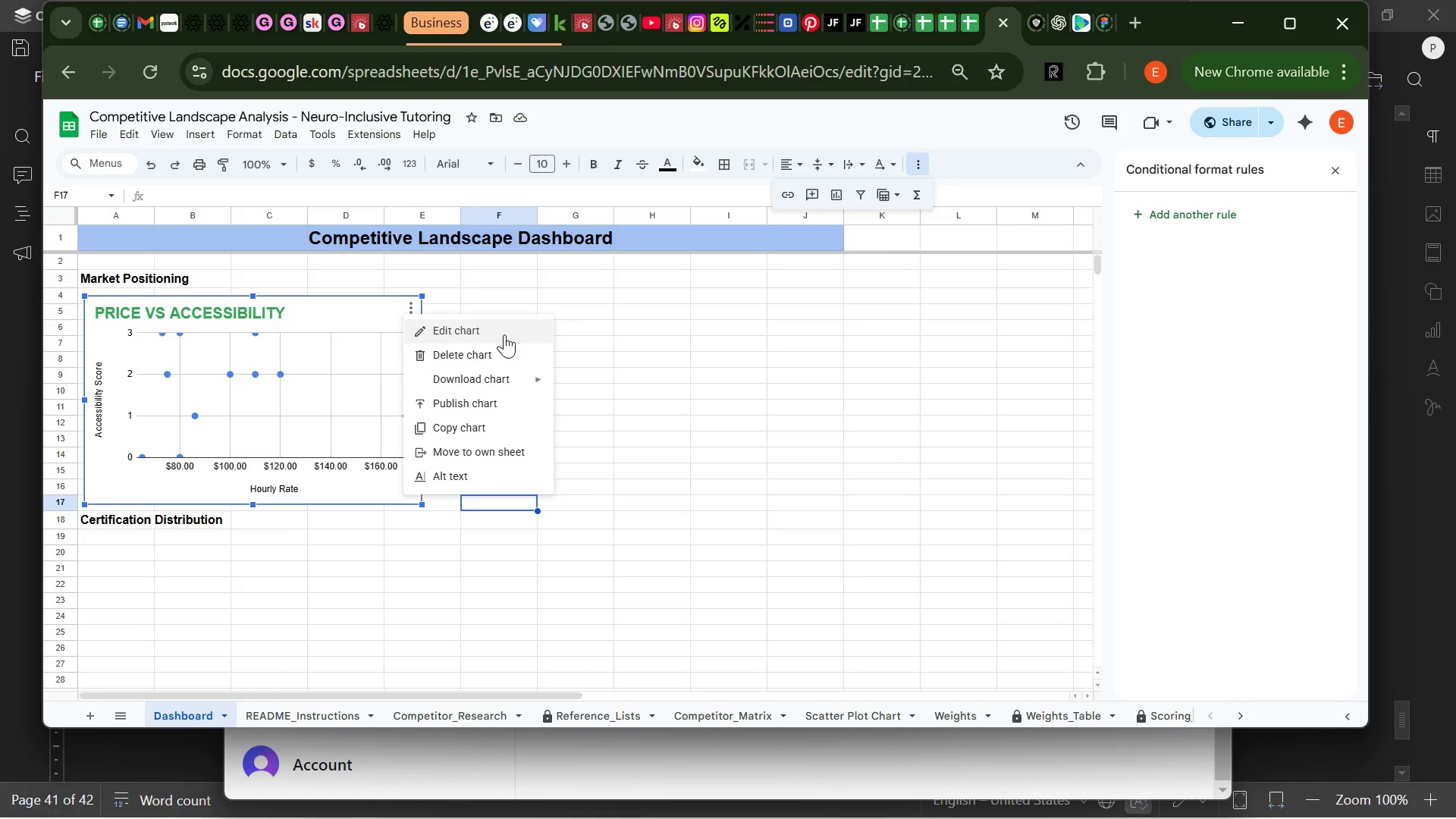 
left_click([504, 334])
 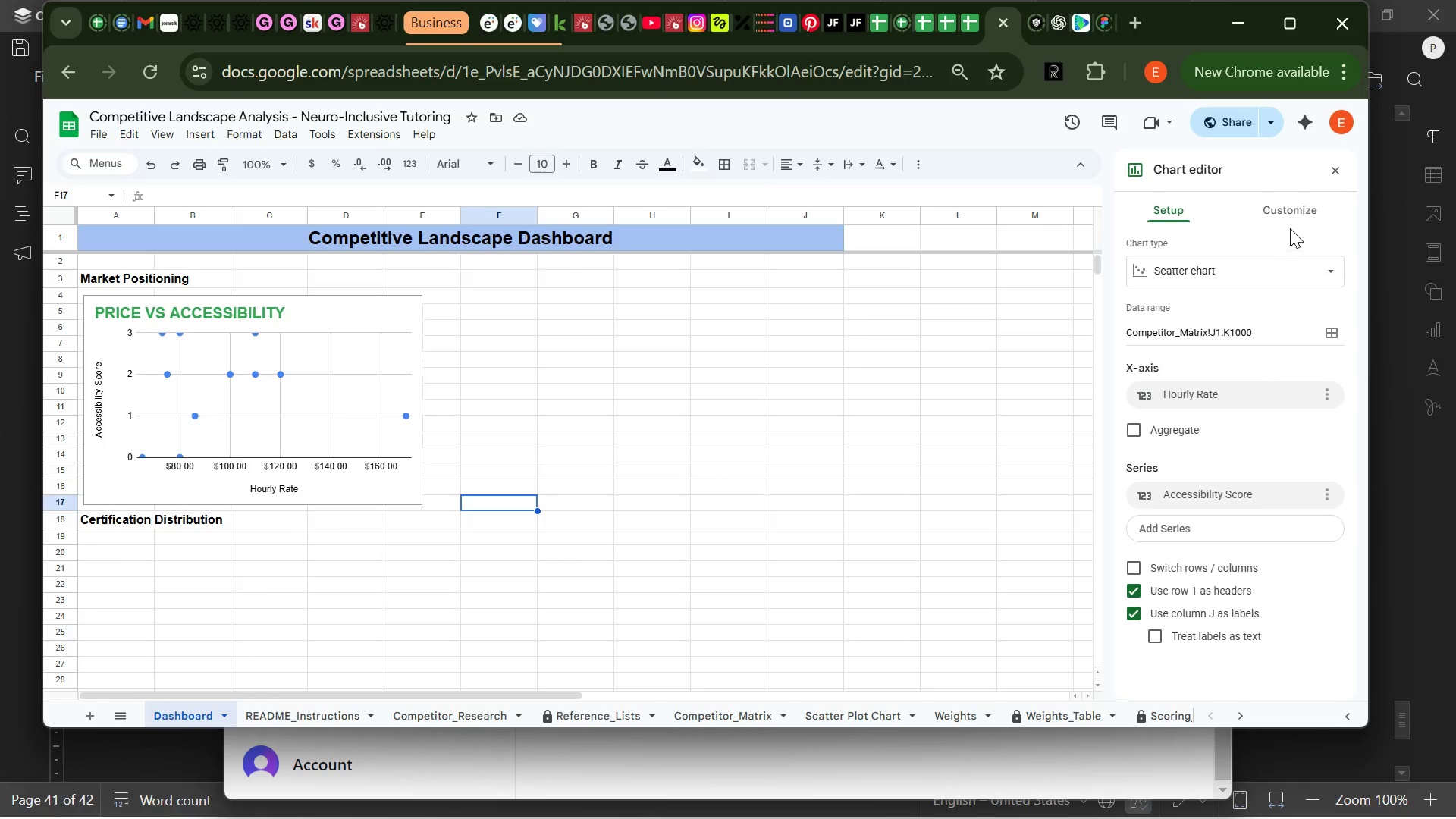 
wait(5.16)
 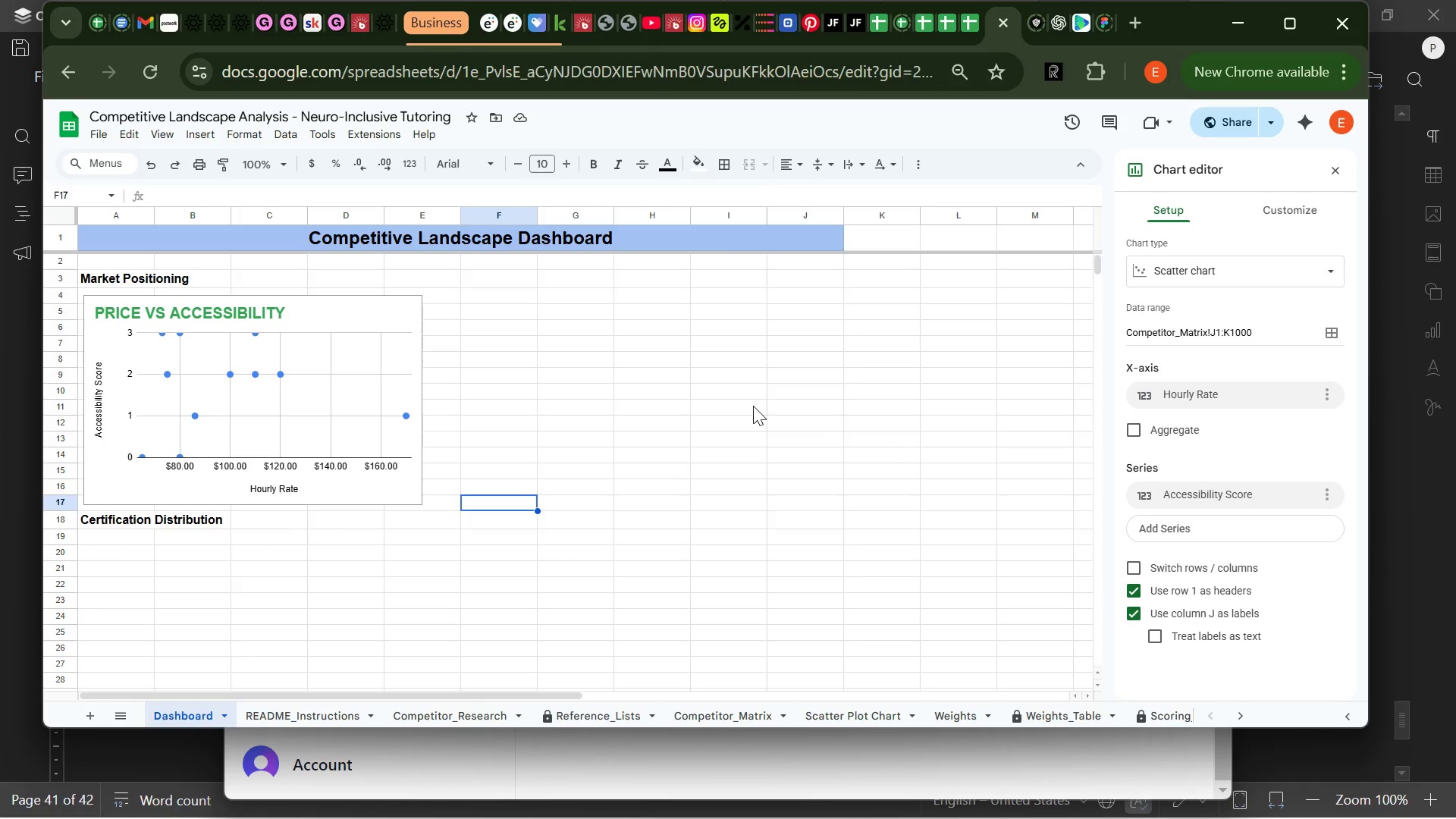 
left_click([1290, 209])
 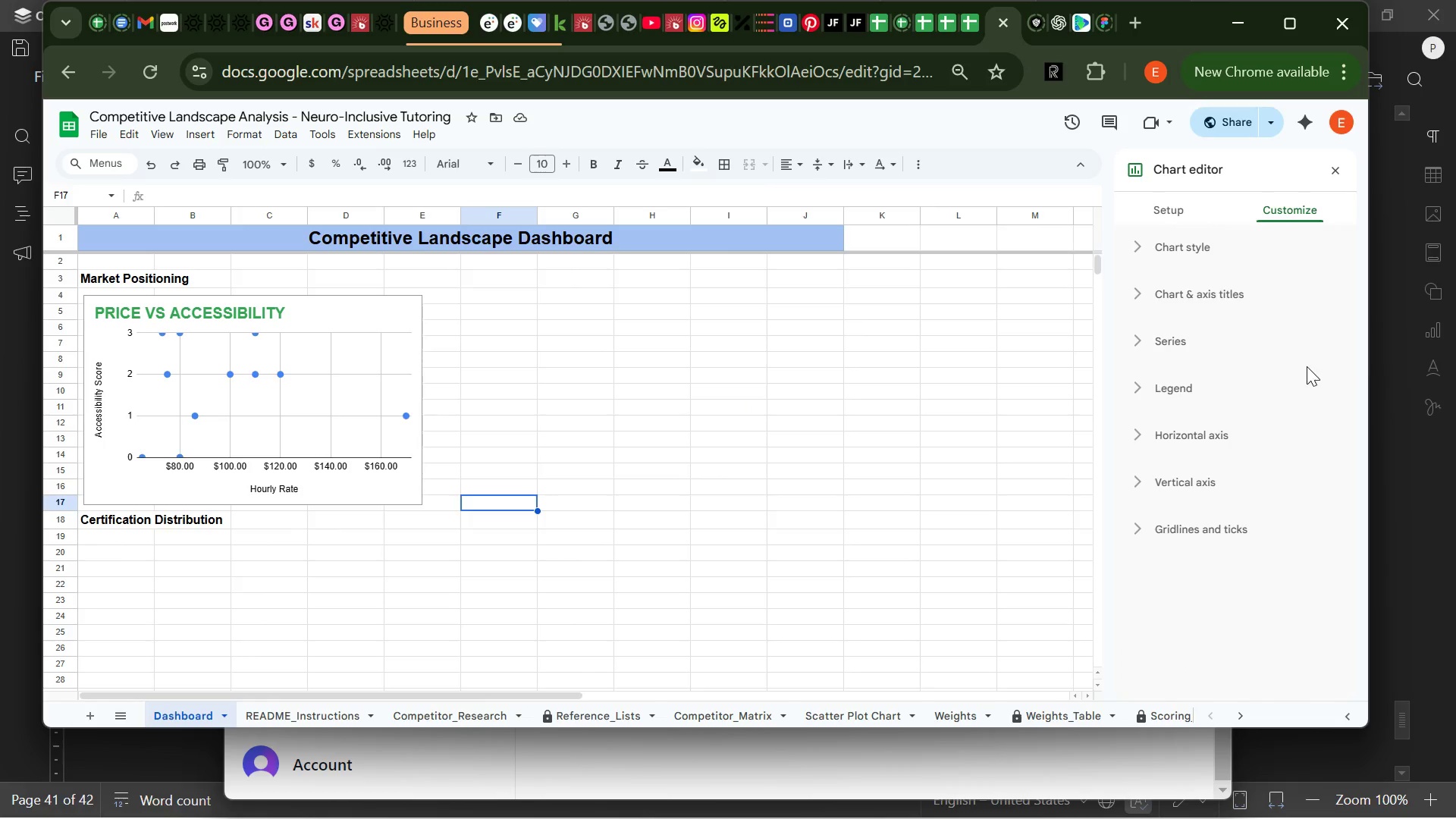 
wait(5.11)
 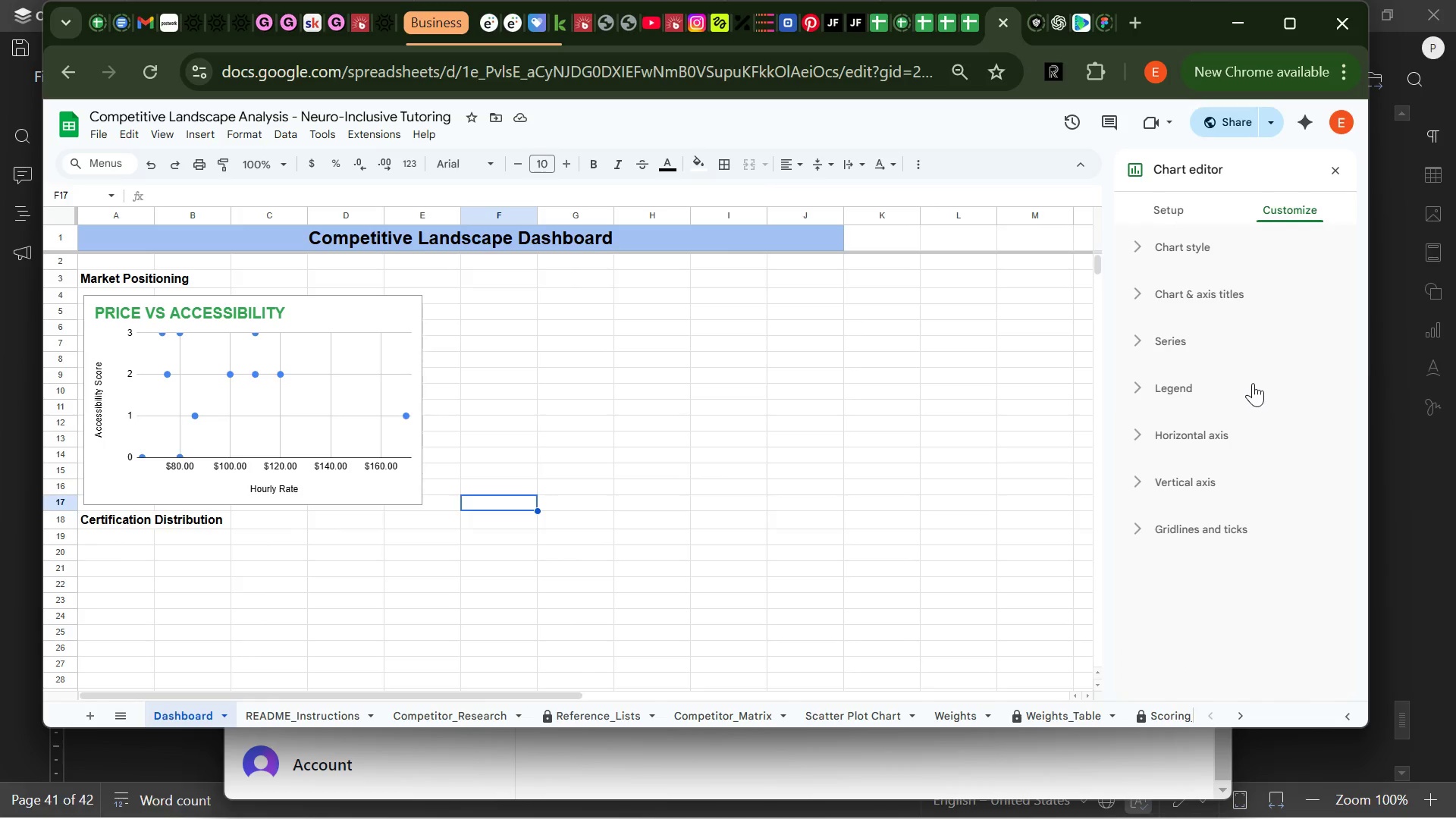 
left_click([1197, 387])
 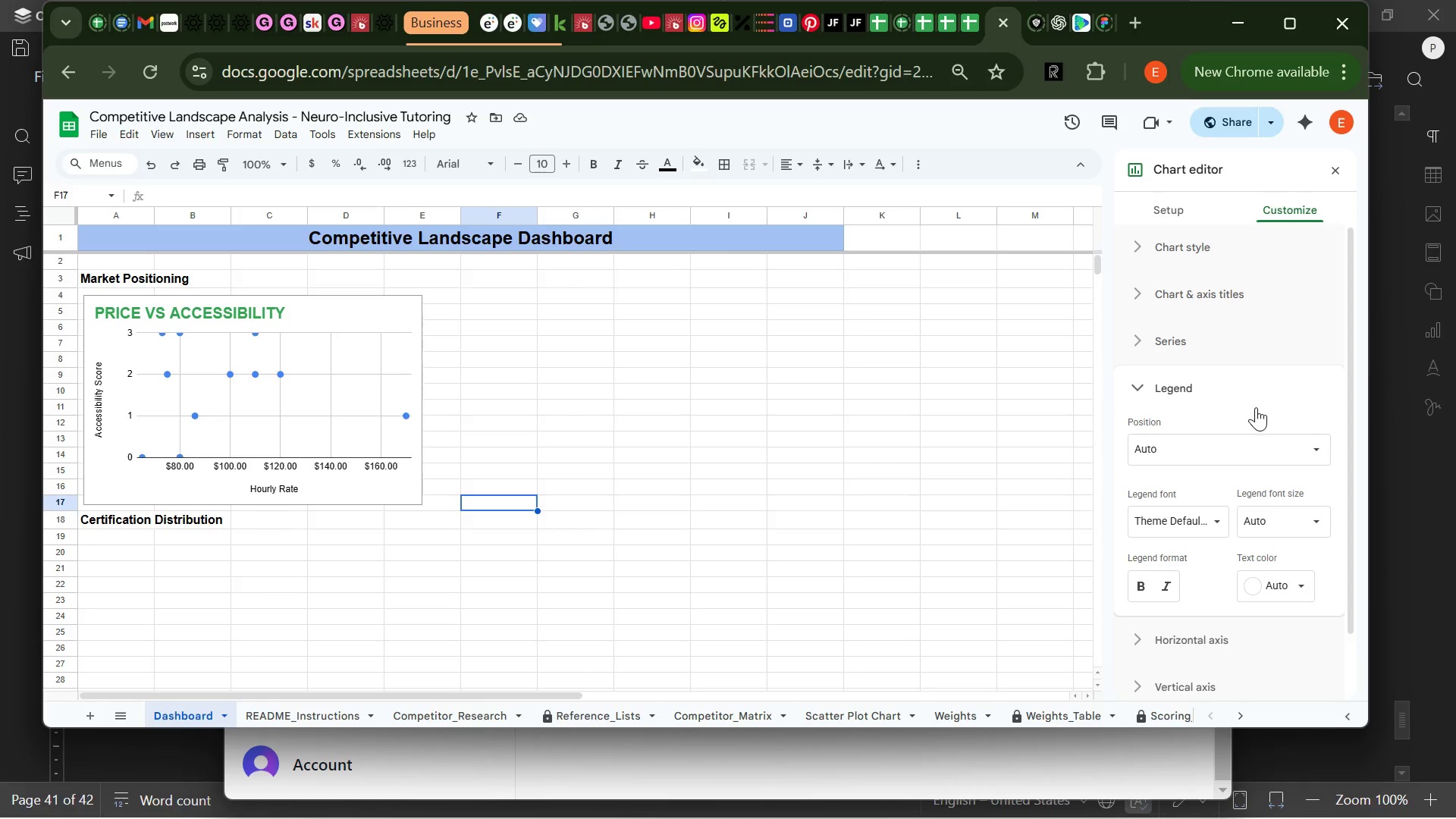 
mouse_move([1218, 494])
 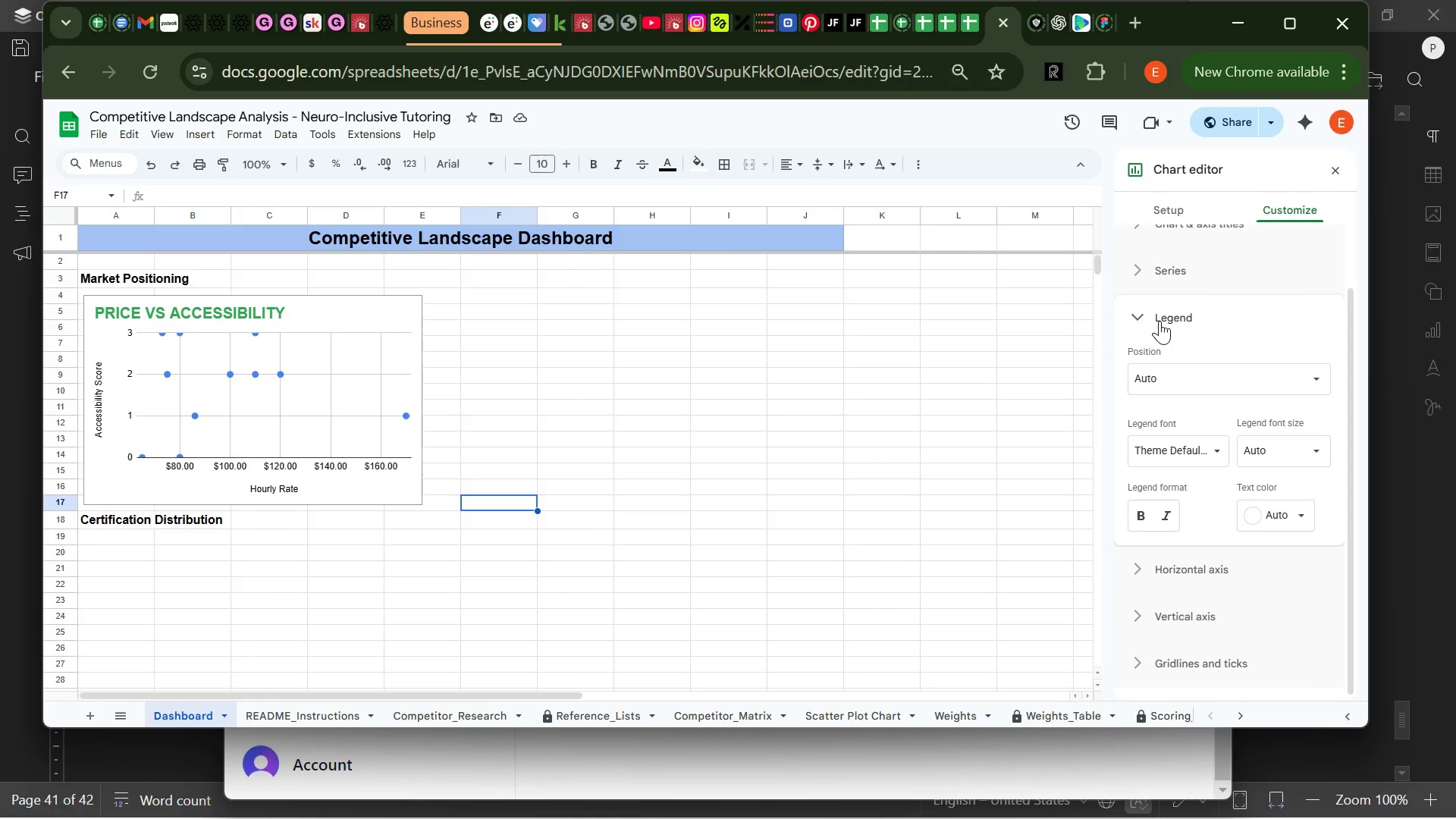 
left_click([1159, 321])
 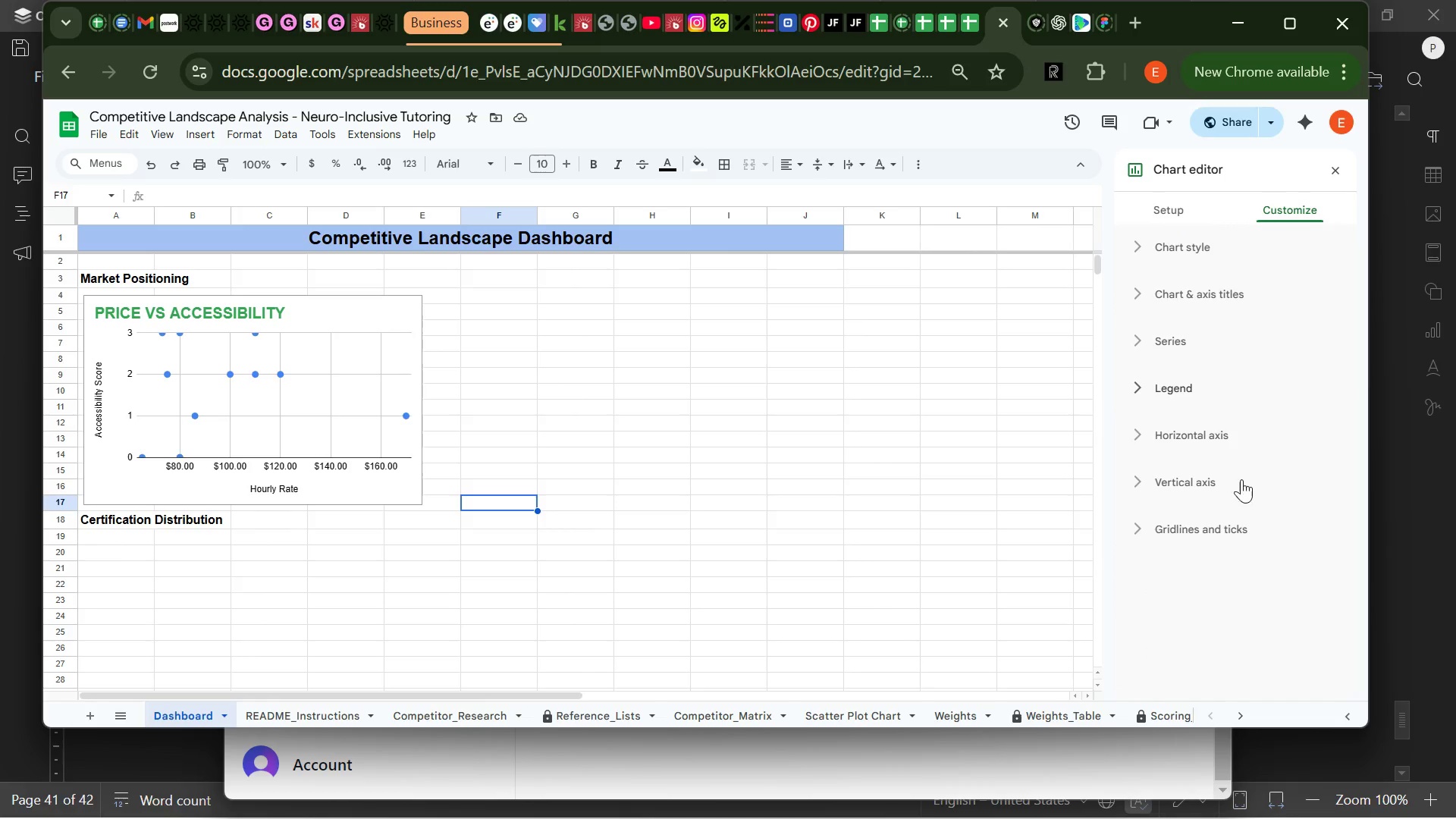 
left_click([1232, 532])
 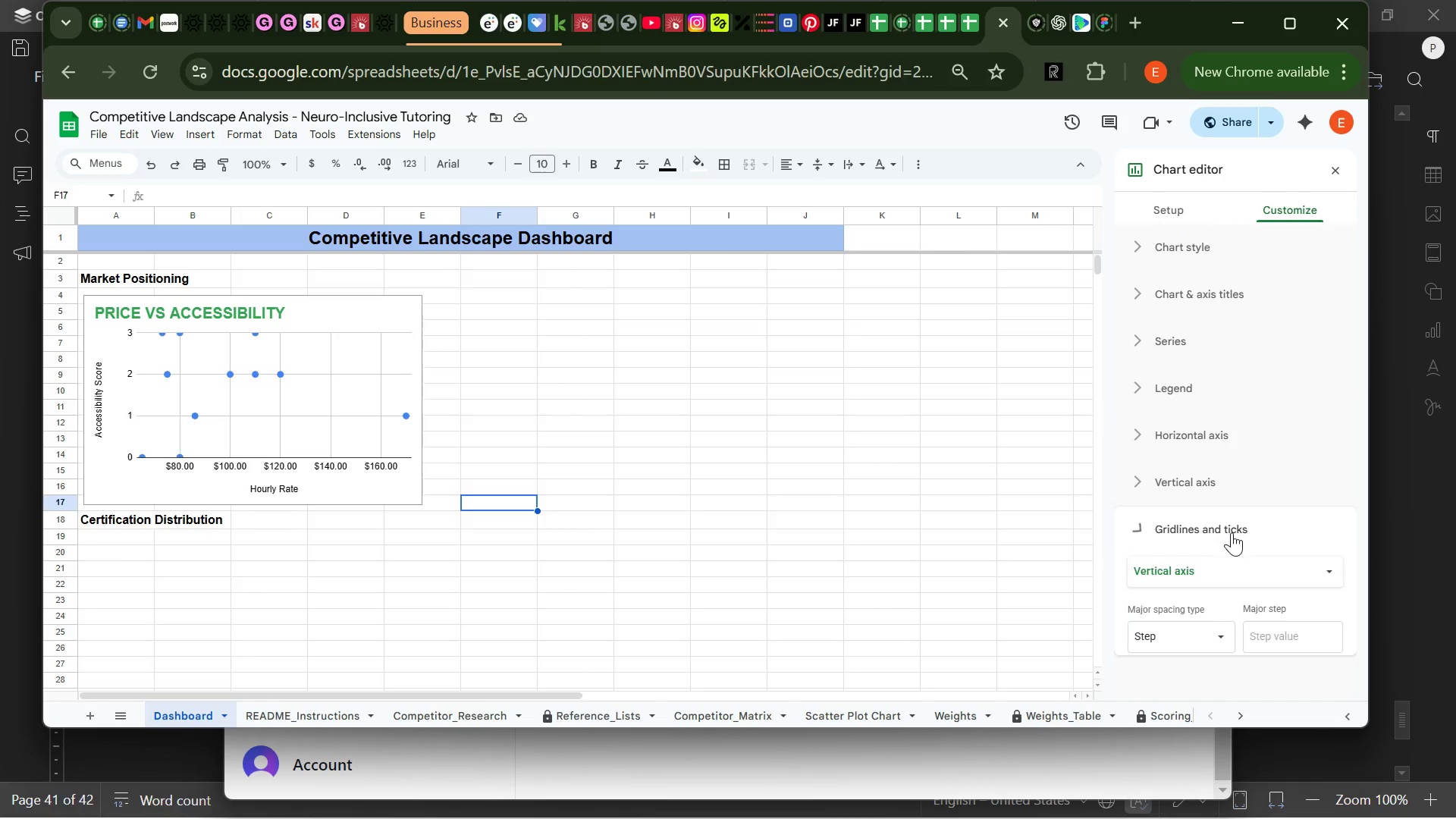 
mouse_move([1232, 560])
 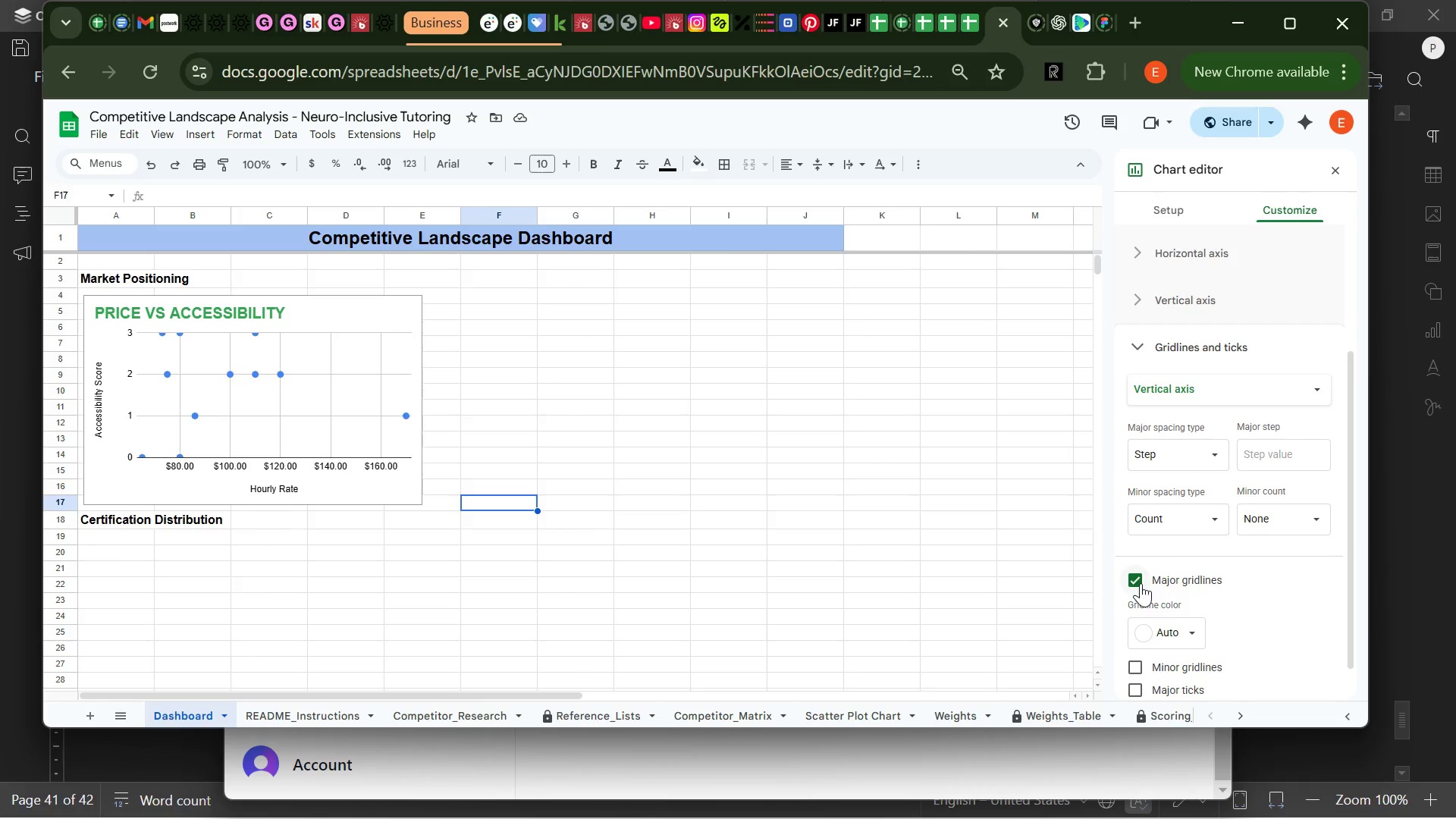 
left_click([1137, 583])
 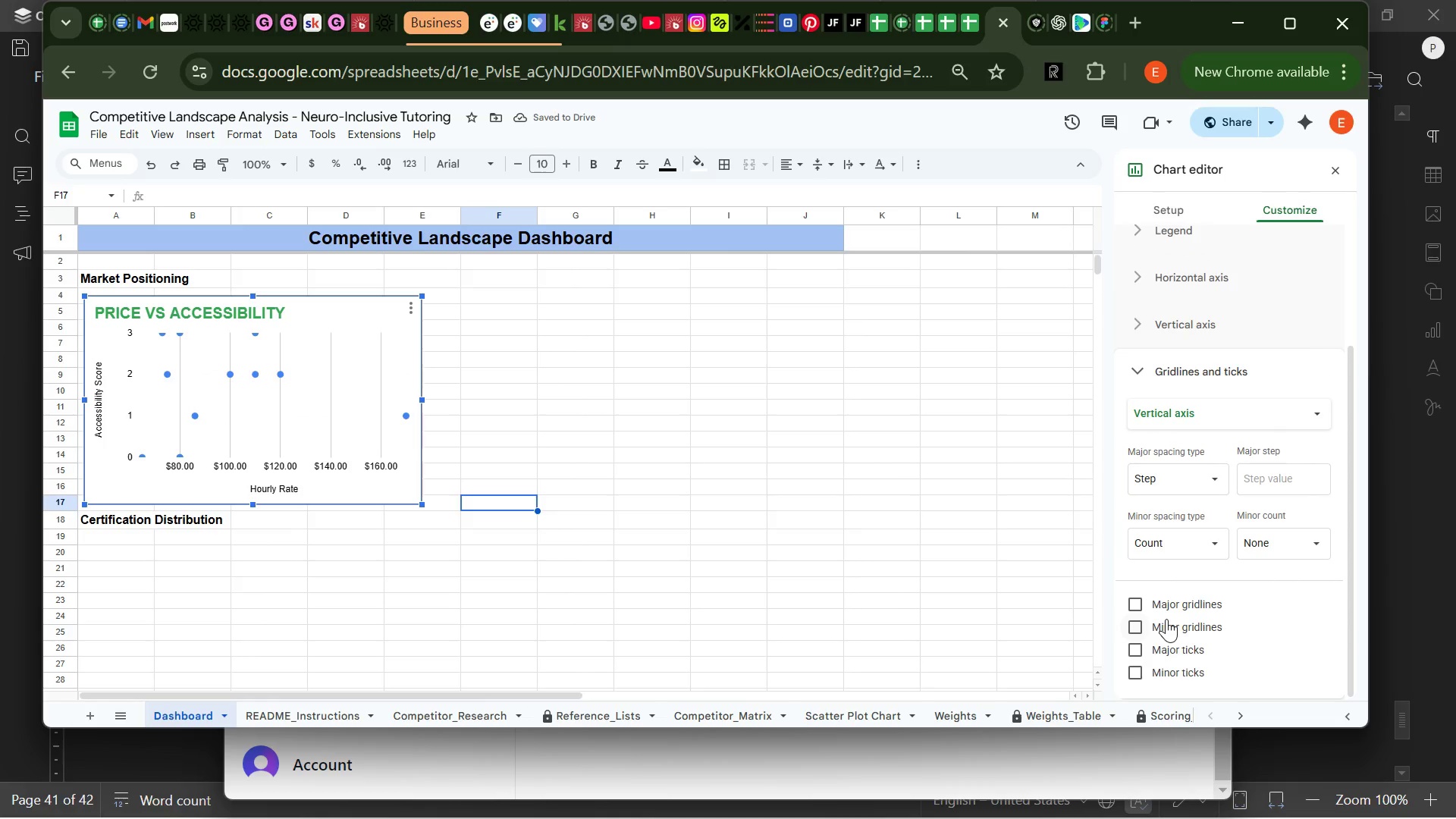 
left_click([1135, 626])
 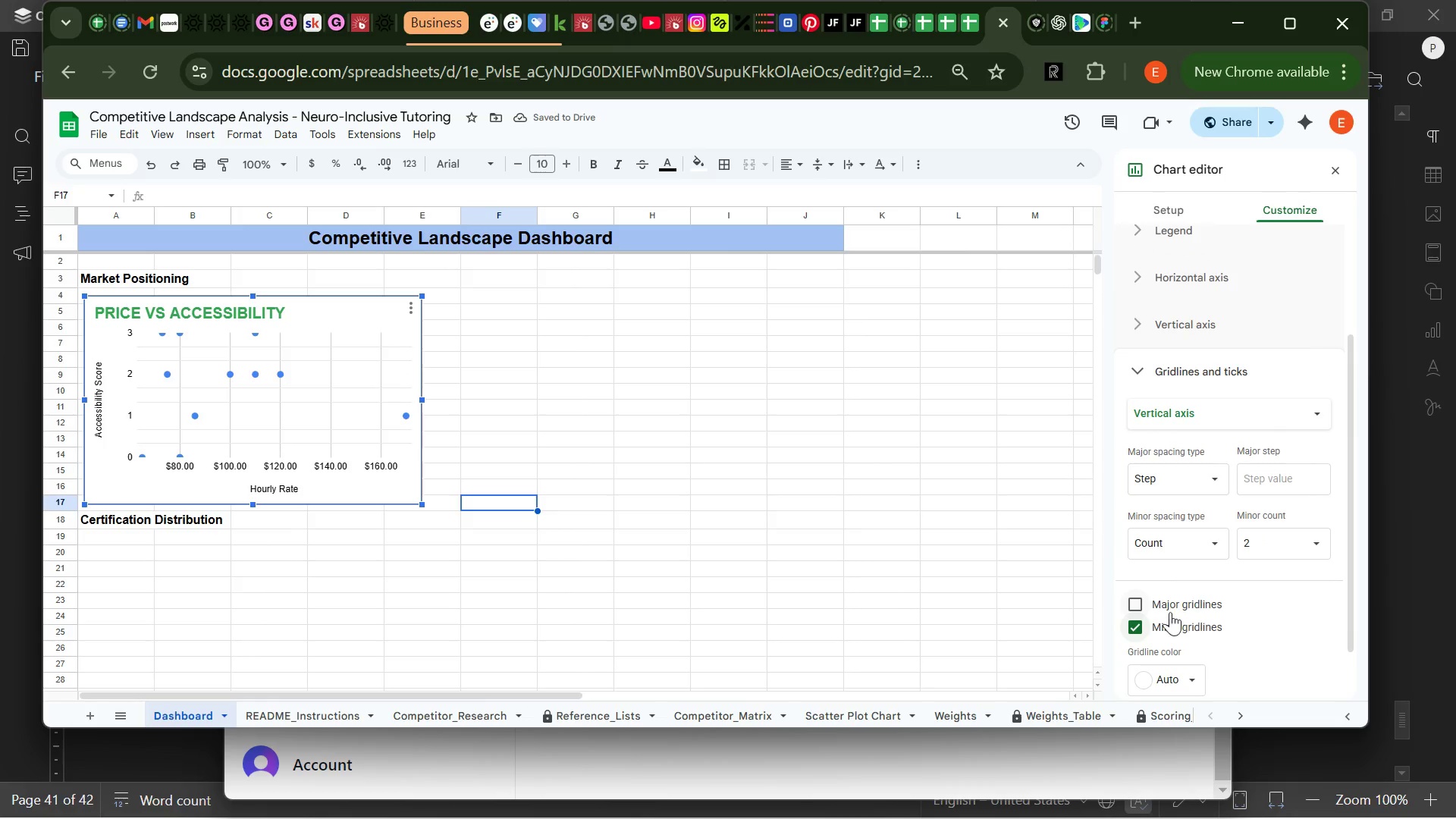 
left_click([1141, 604])
 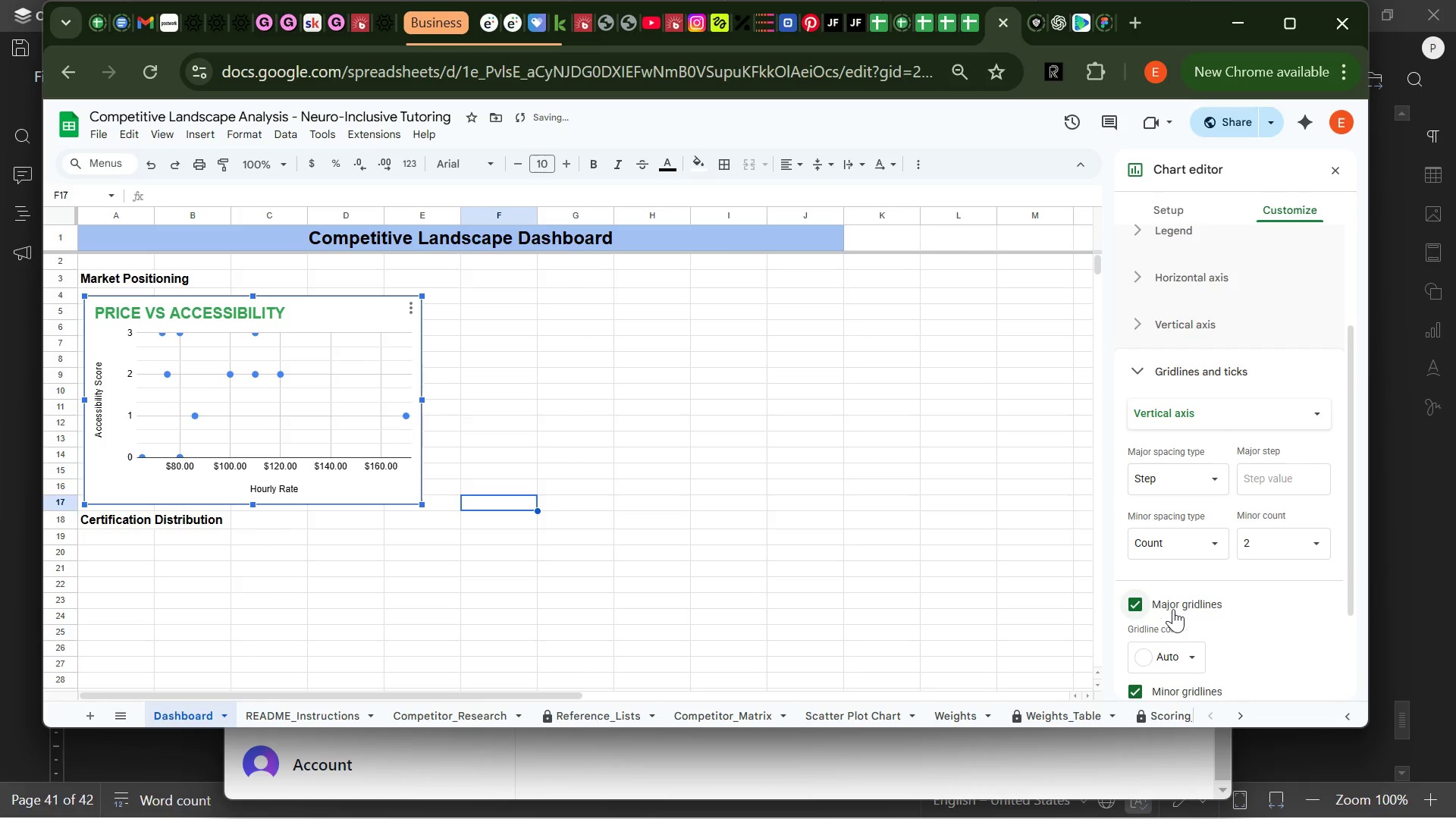 
mouse_move([1229, 623])
 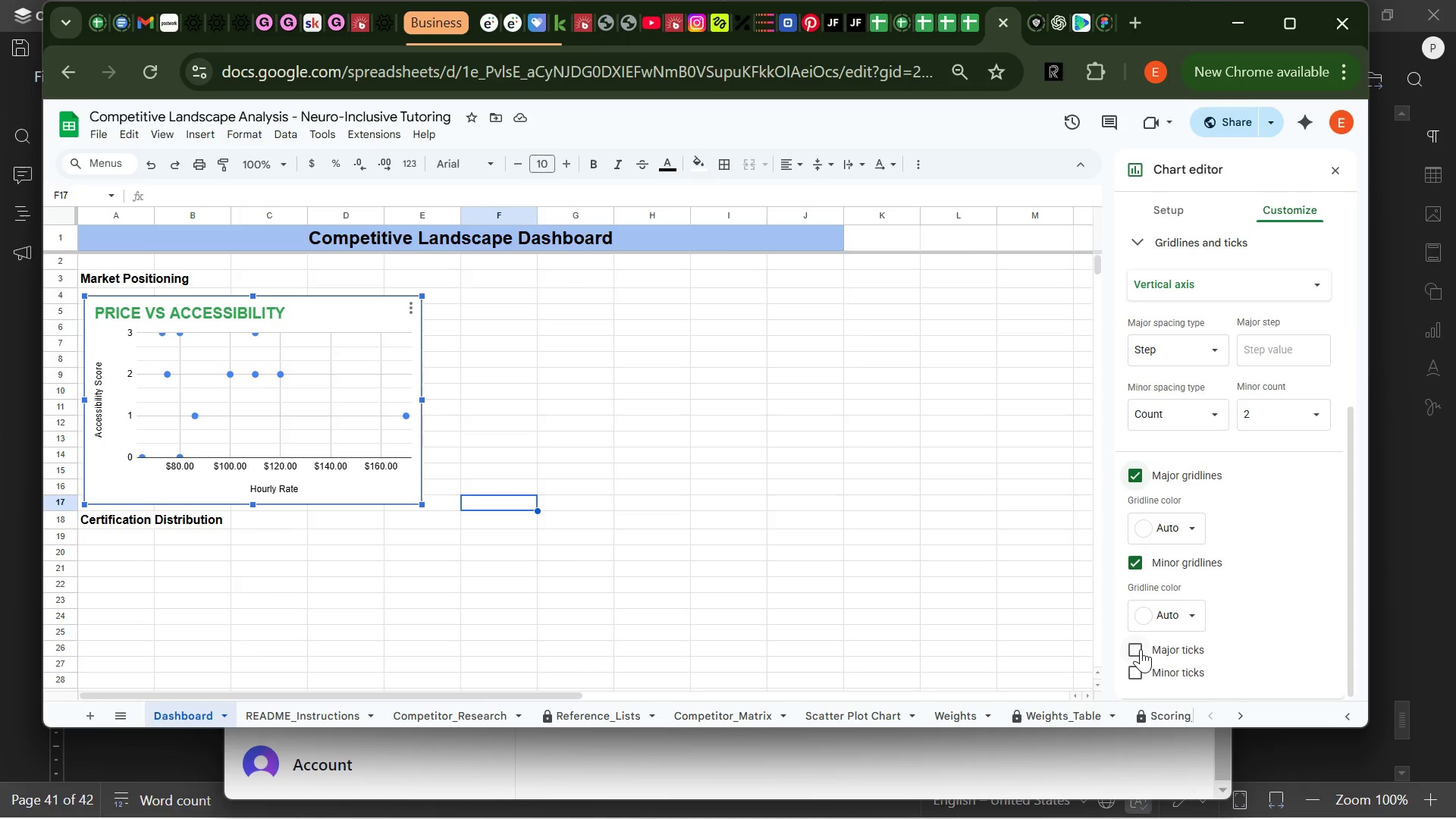 
left_click([1141, 649])
 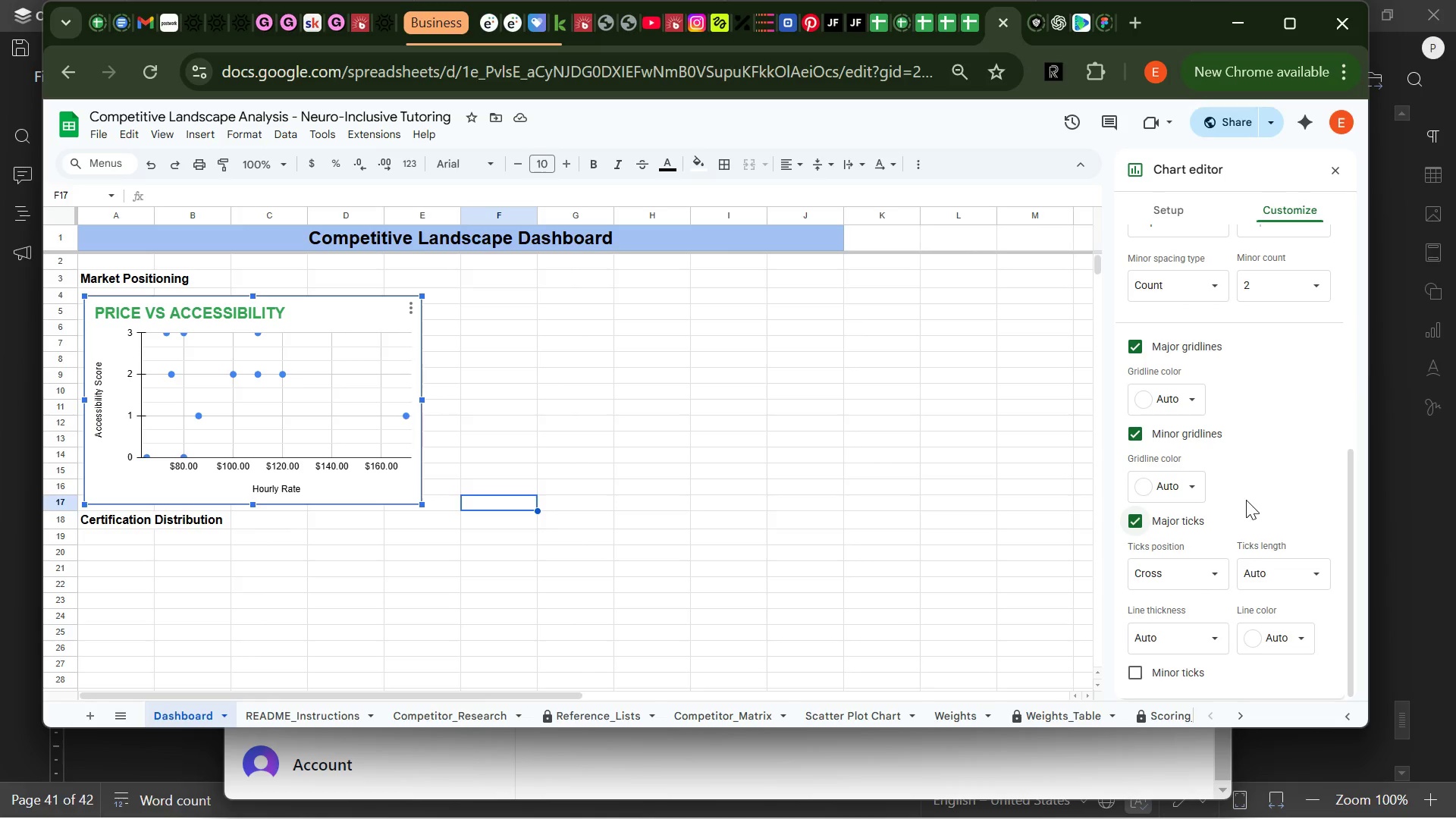 
wait(11.94)
 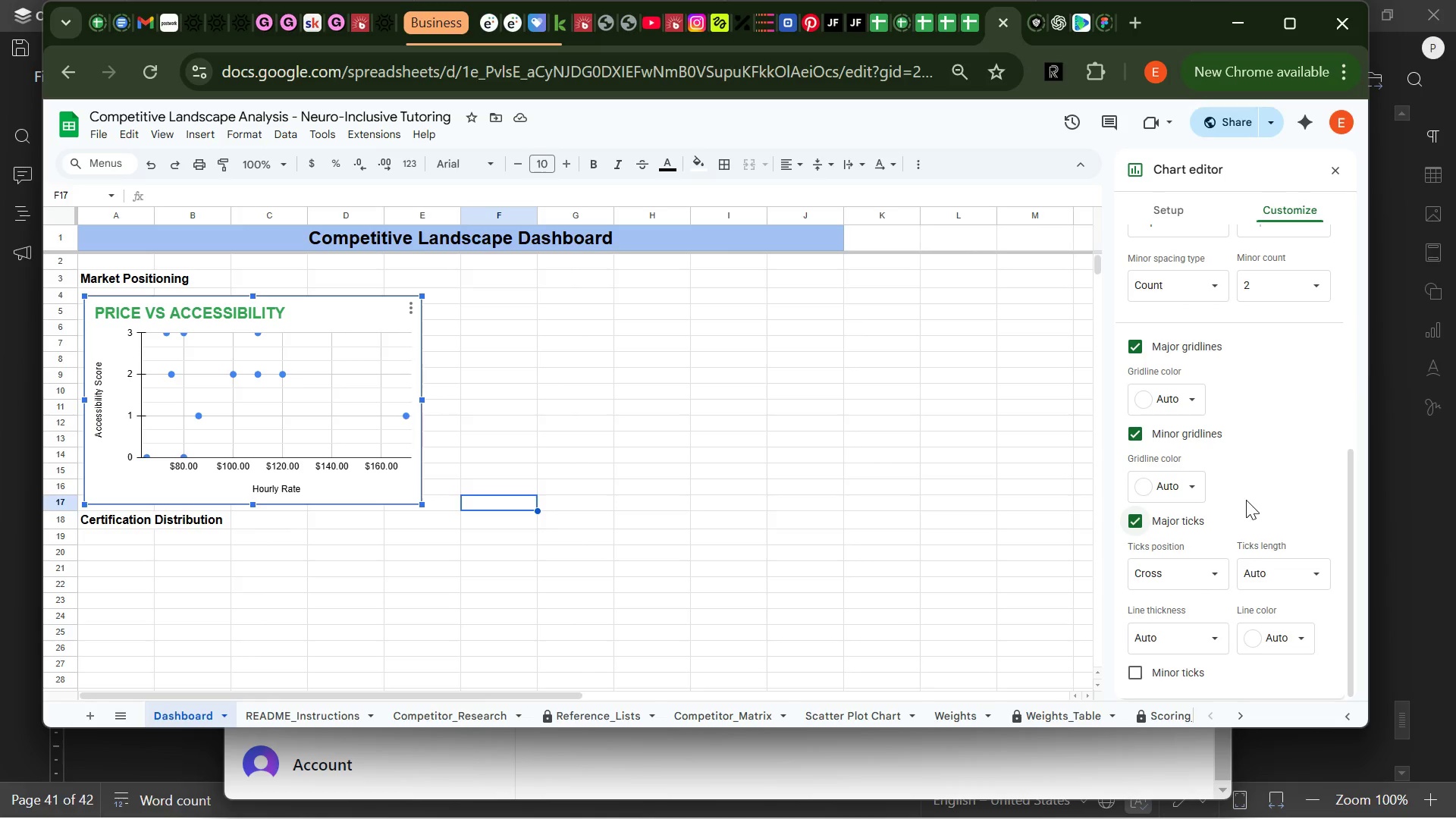 
mouse_move([1218, 550])
 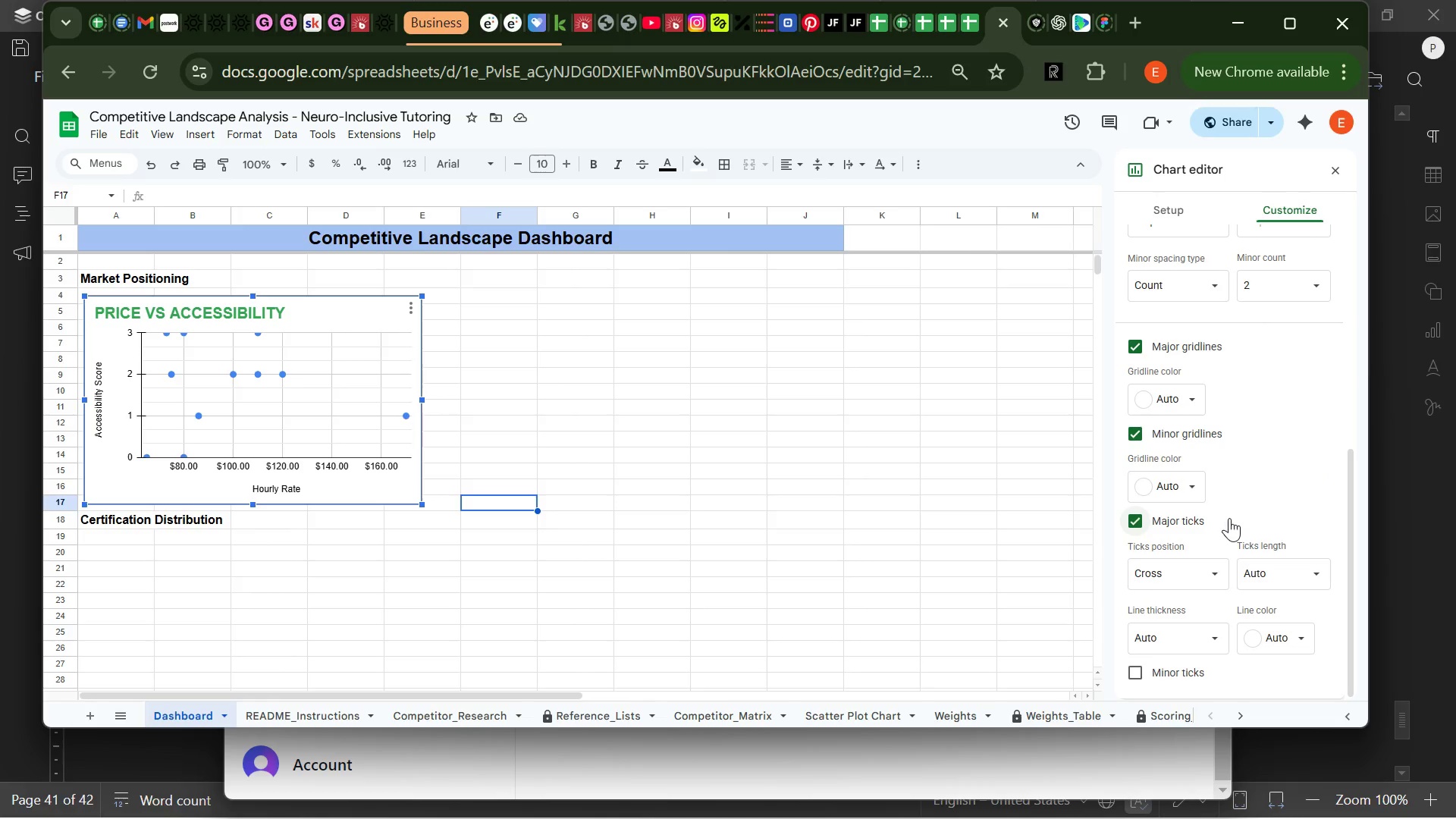 
wait(5.11)
 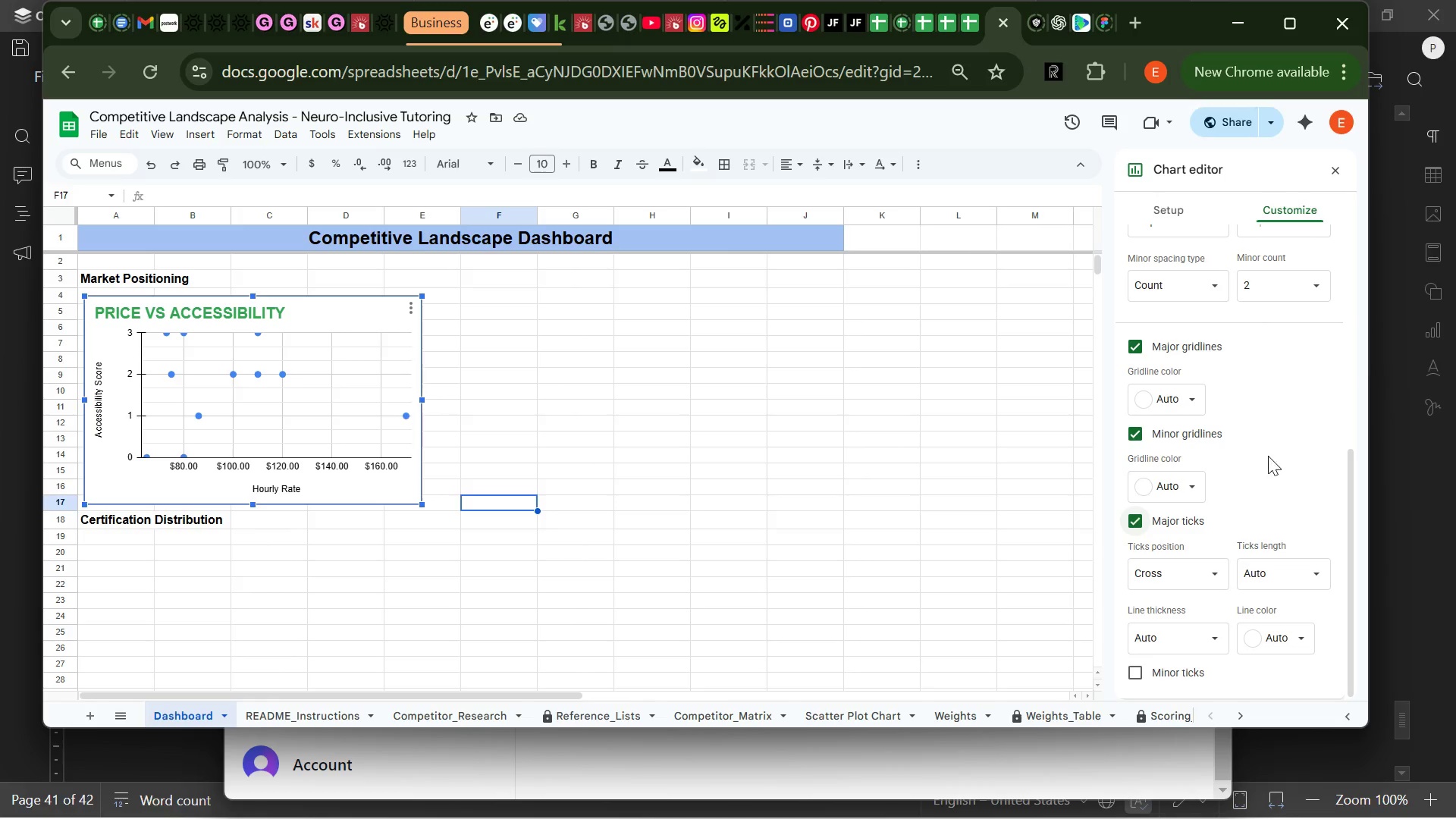 
left_click([1134, 670])
 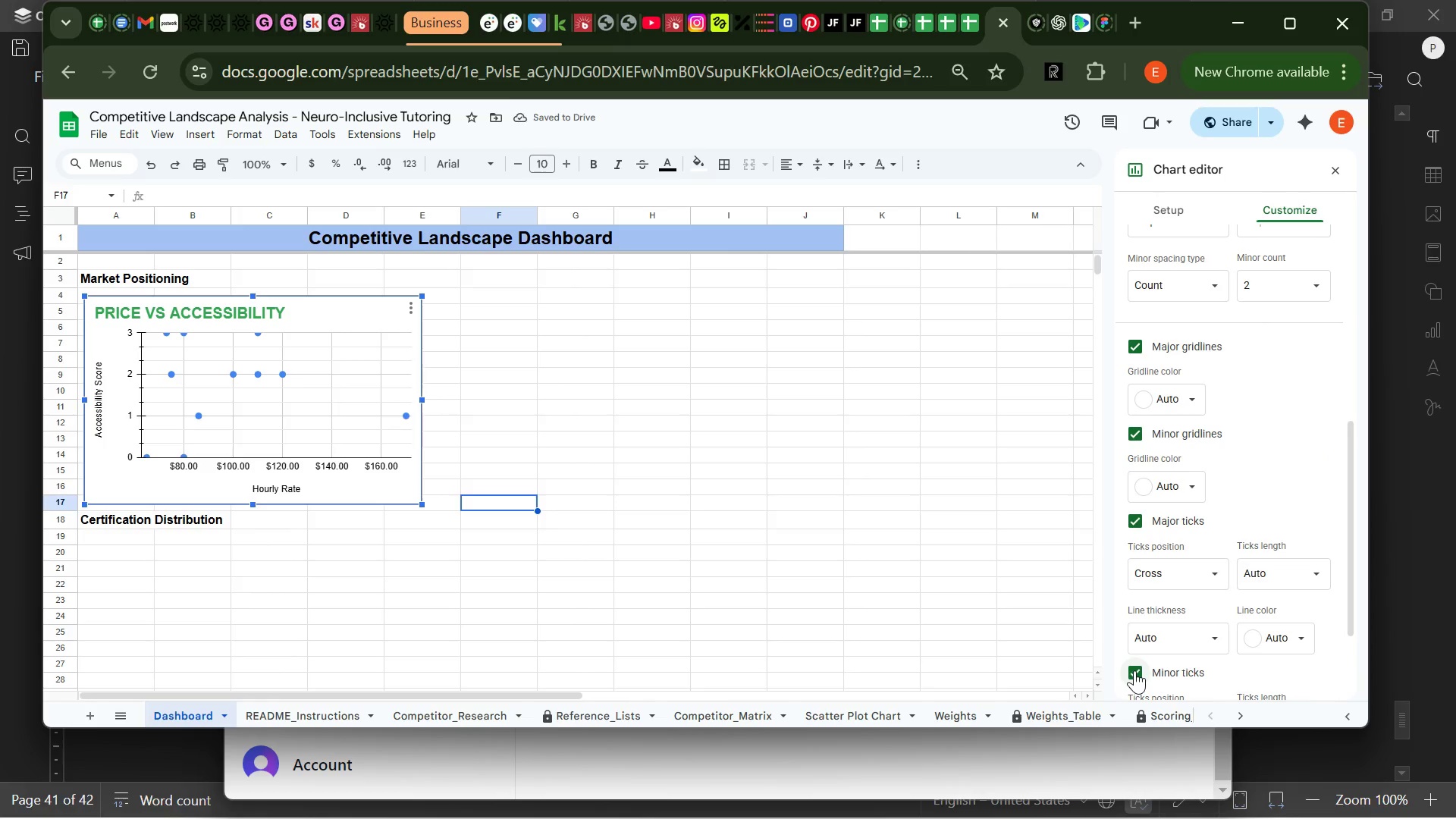 
mouse_move([1210, 633])
 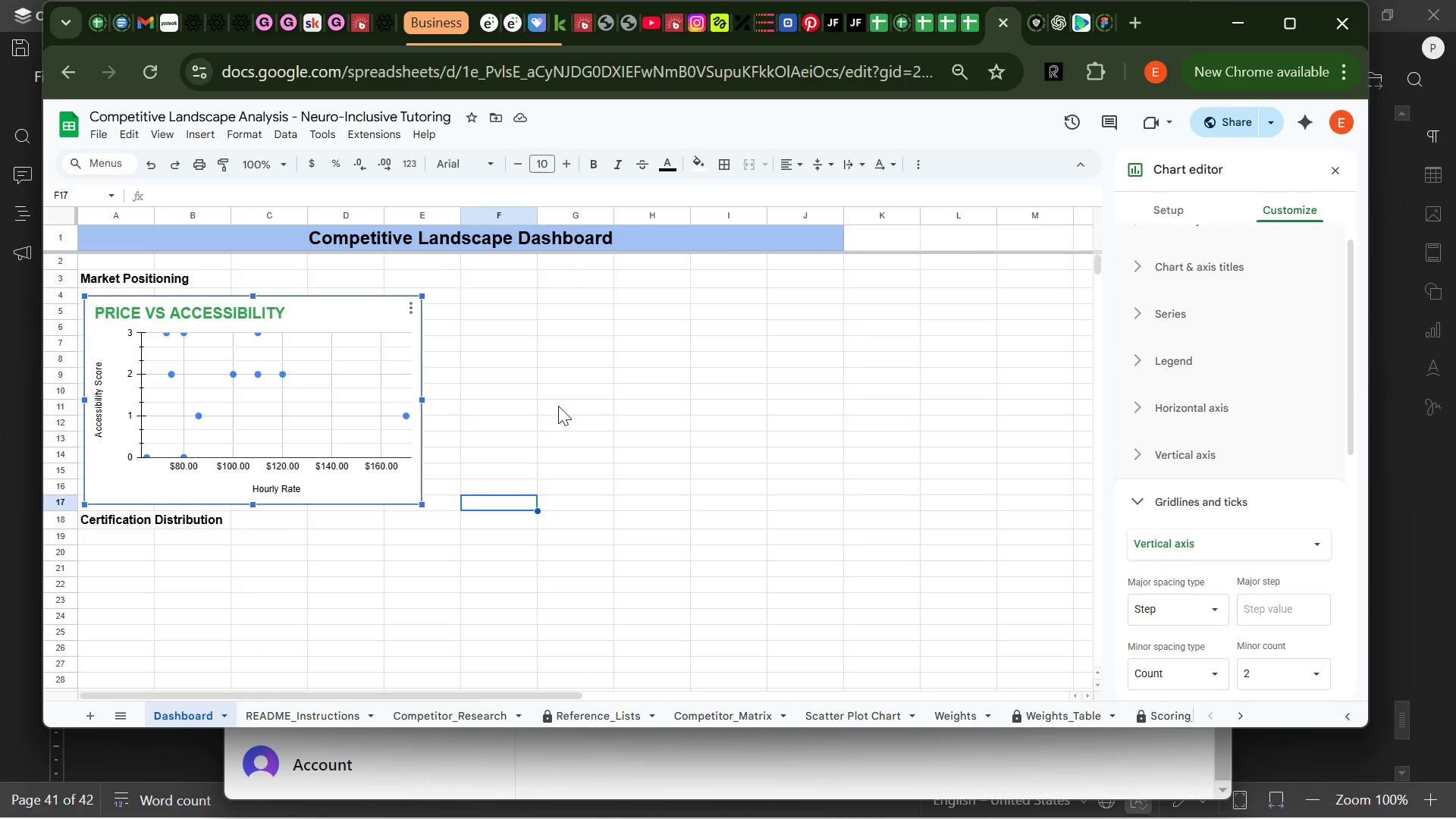 
wait(9.04)
 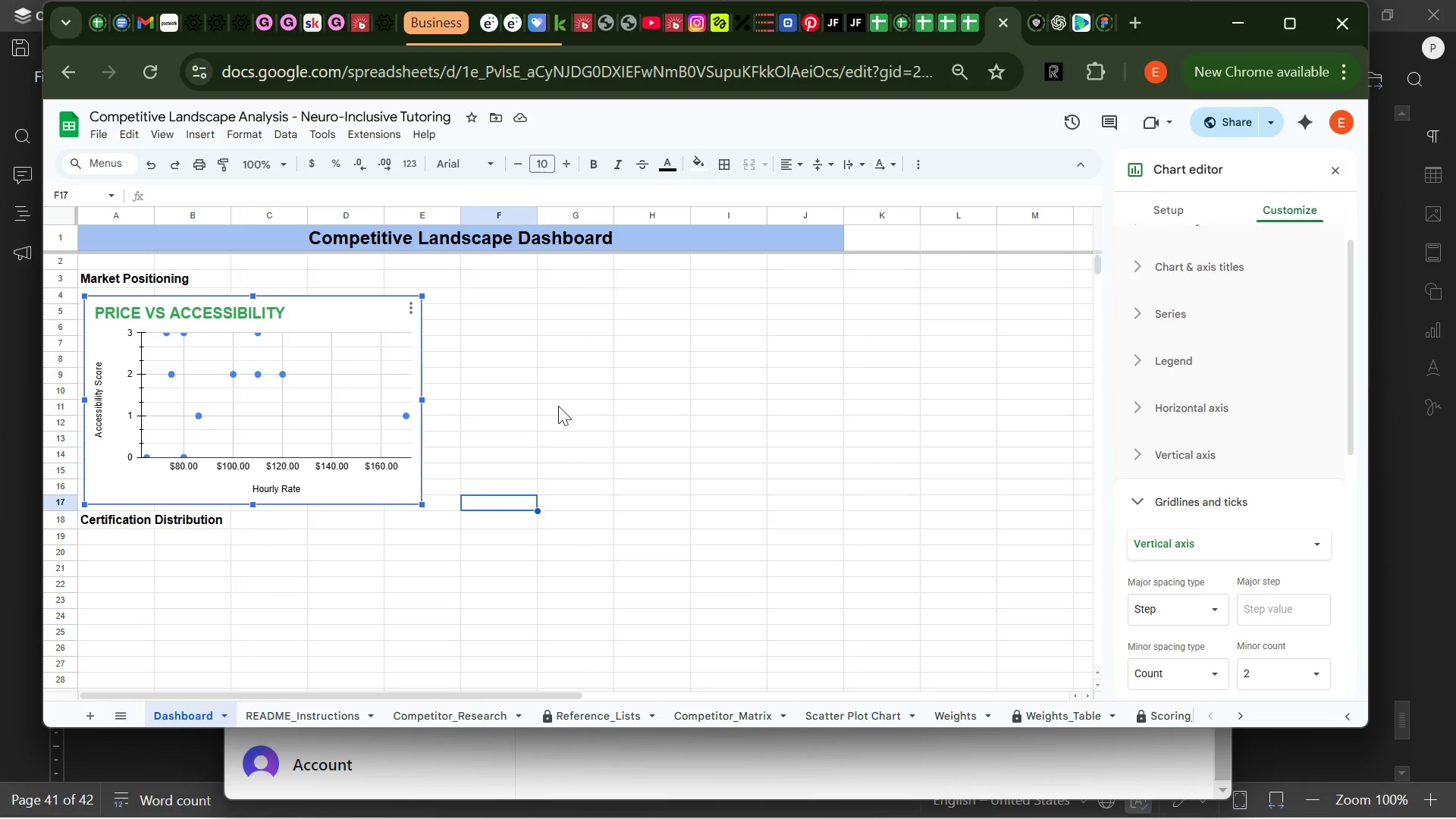 
left_click([1332, 173])
 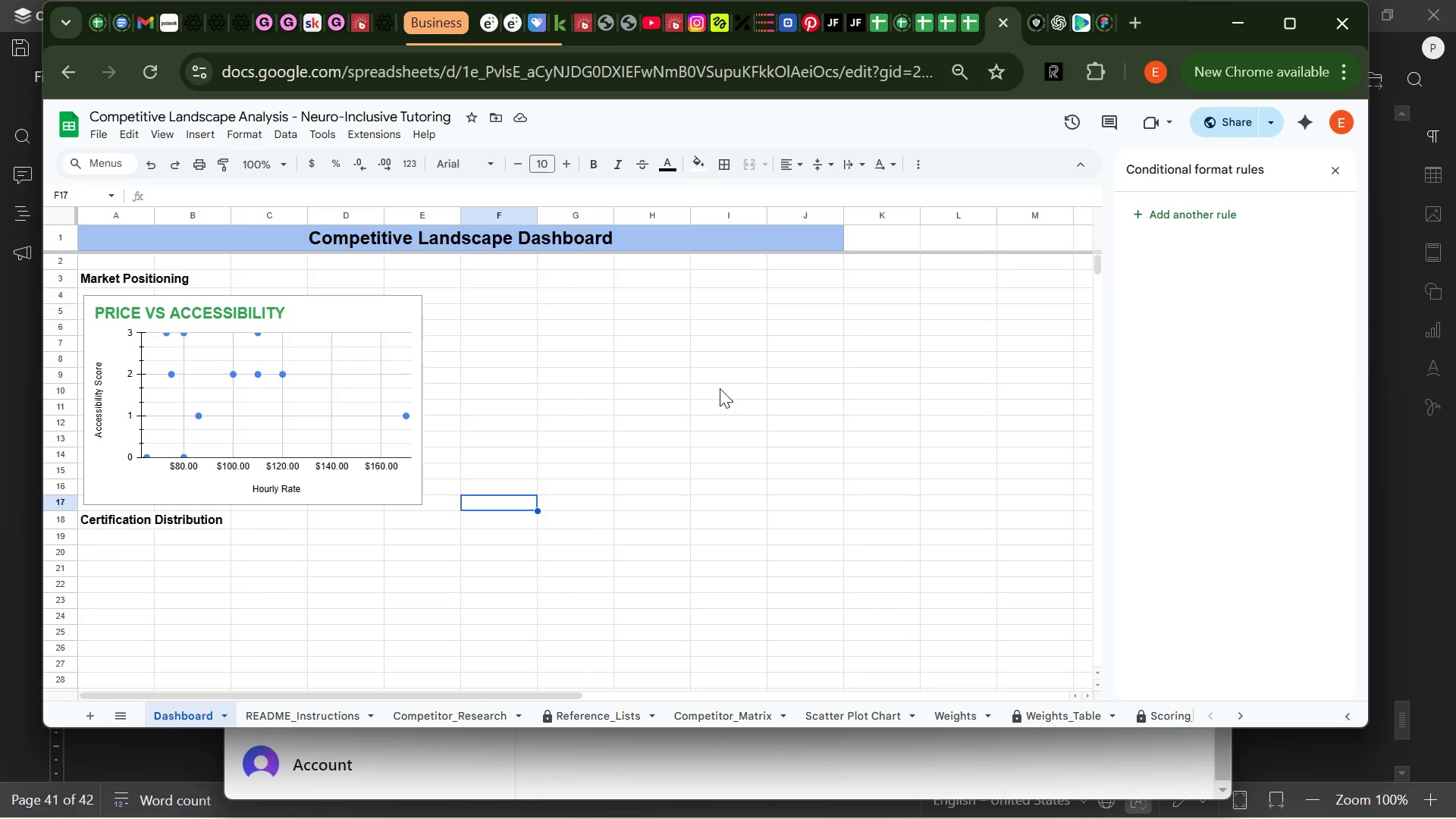 
wait(12.39)
 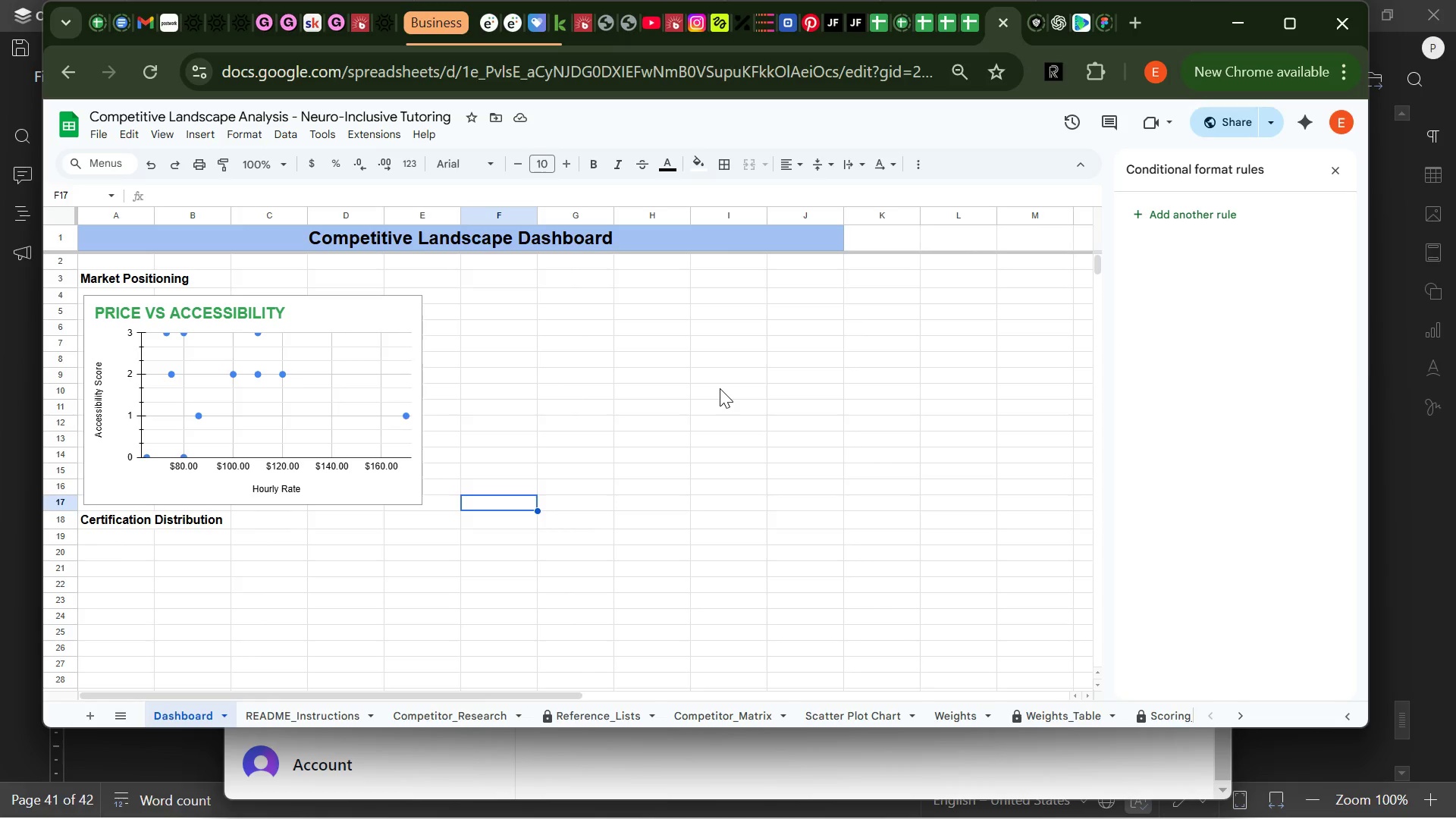 
left_click([1119, 711])
 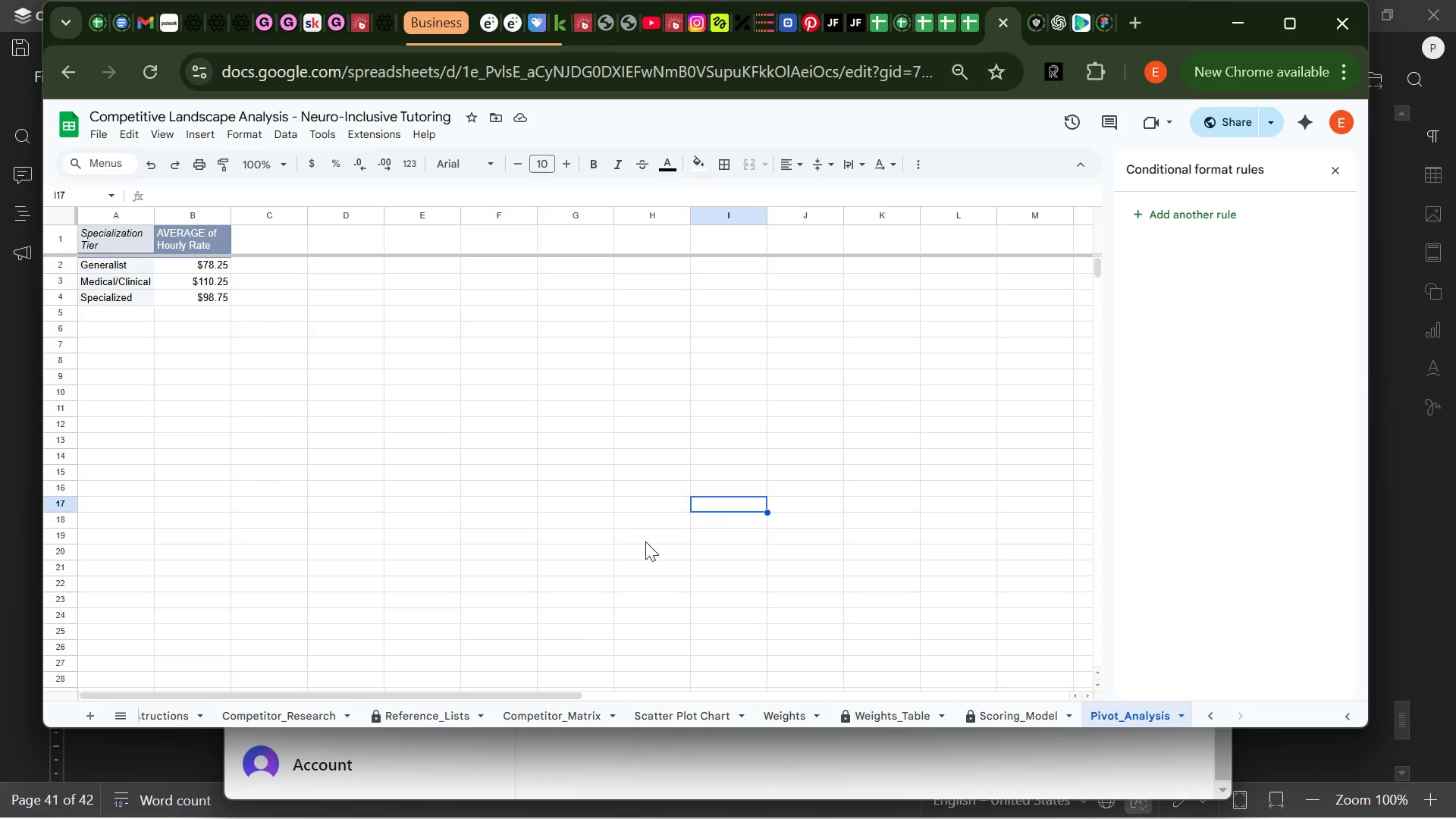 
wait(24.0)
 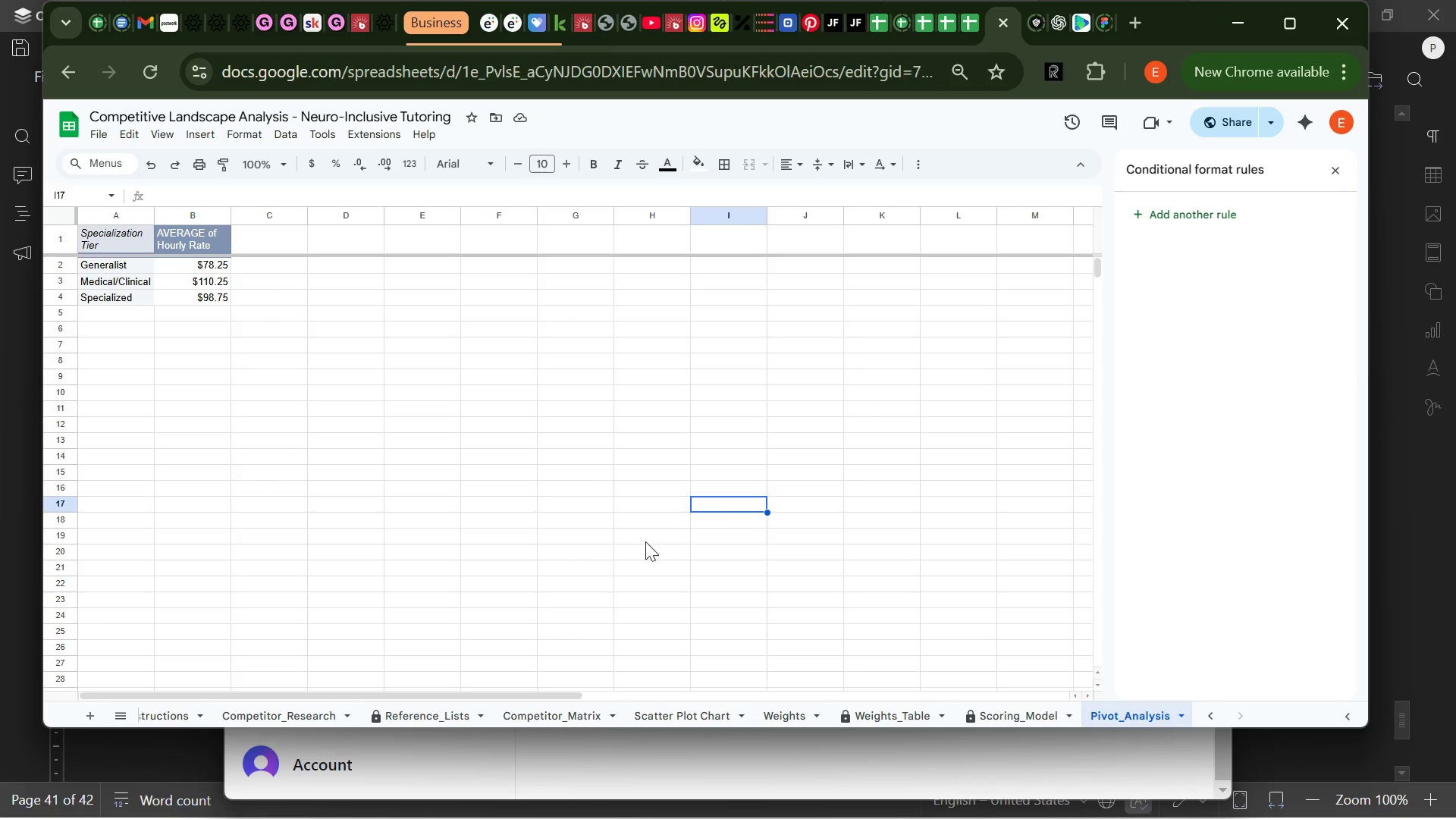 
left_click([351, 247])
 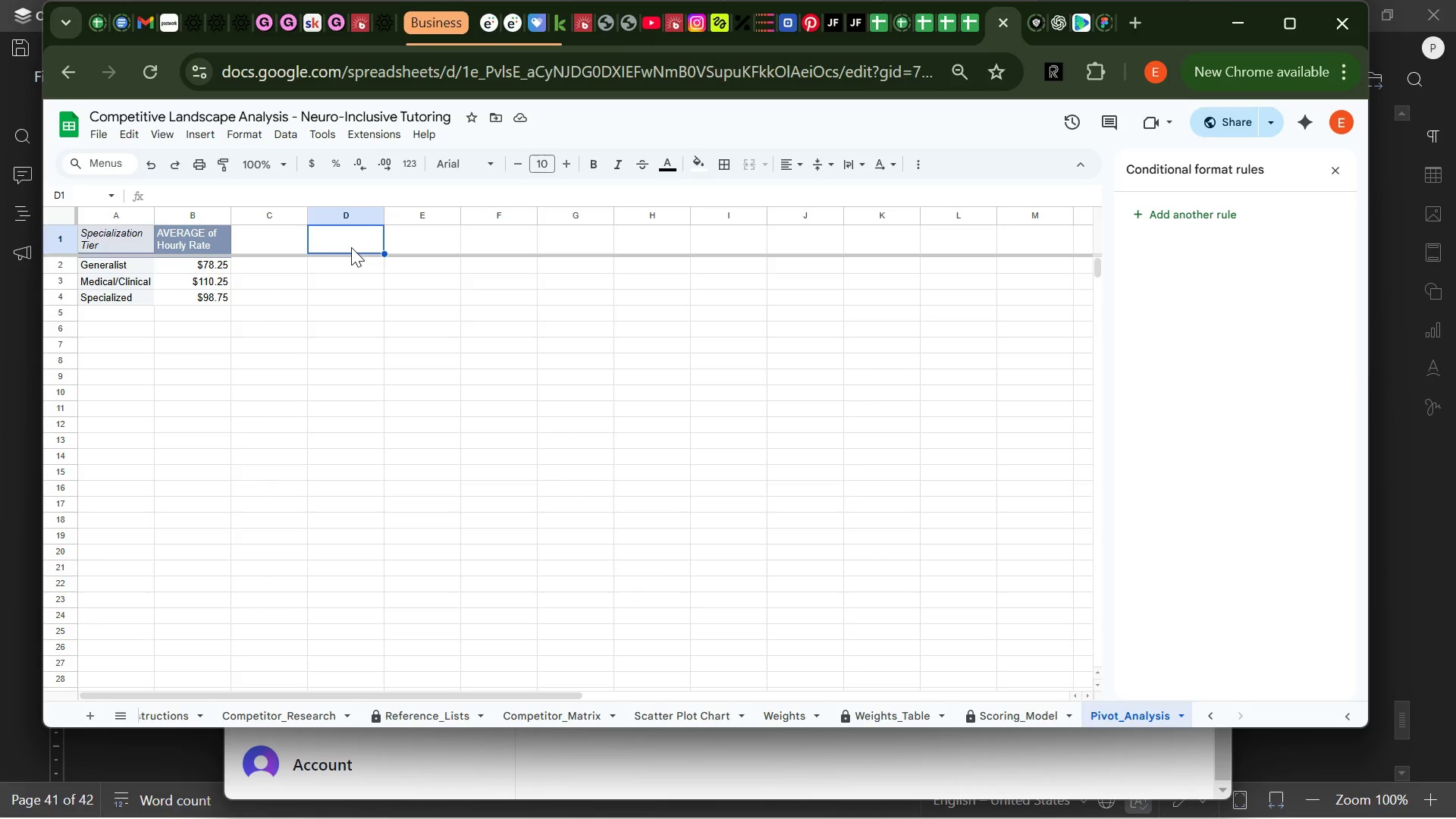 
wait(8.36)
 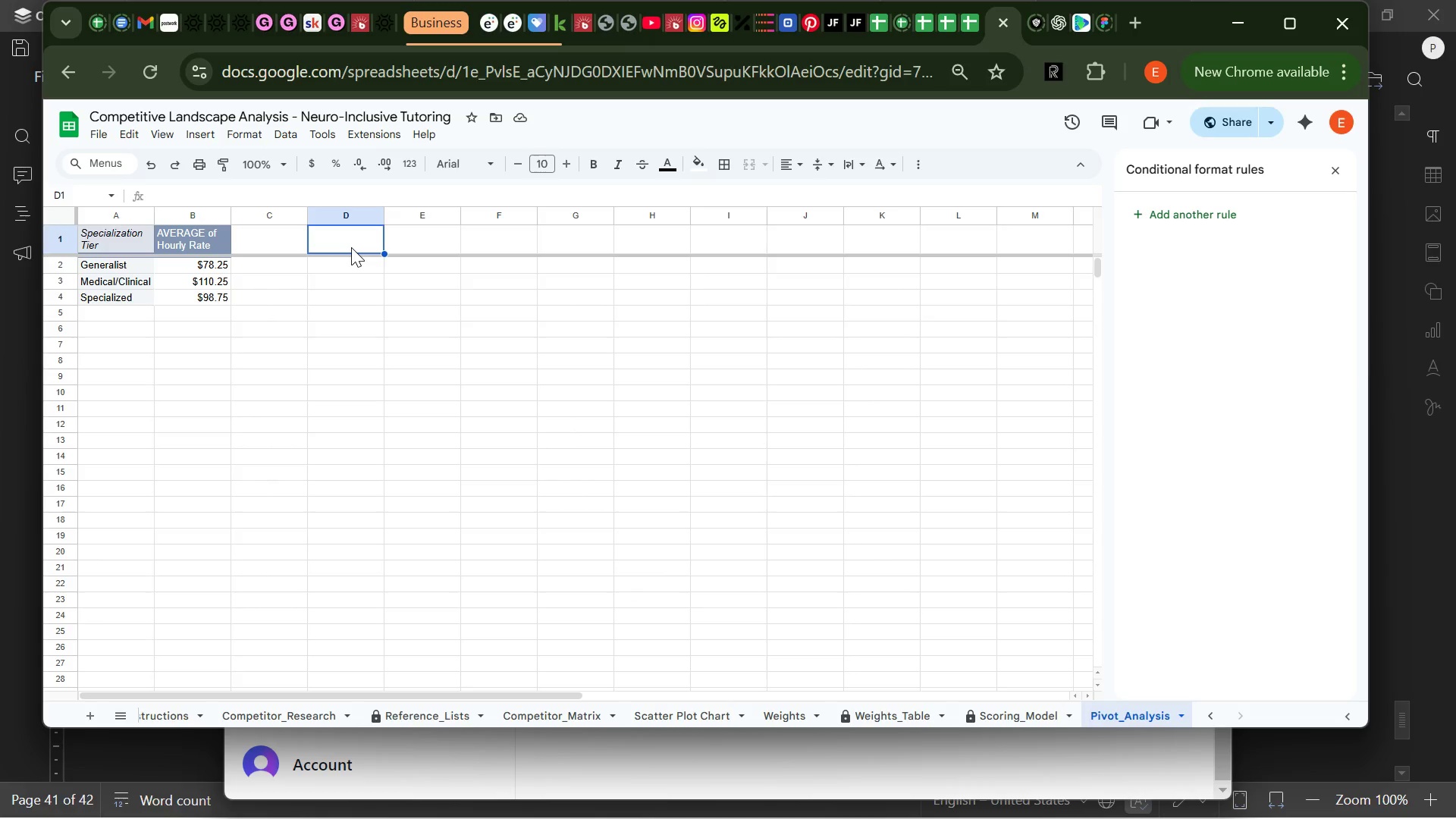 
type(Credentia;)
key(Backspace)
type(l)
 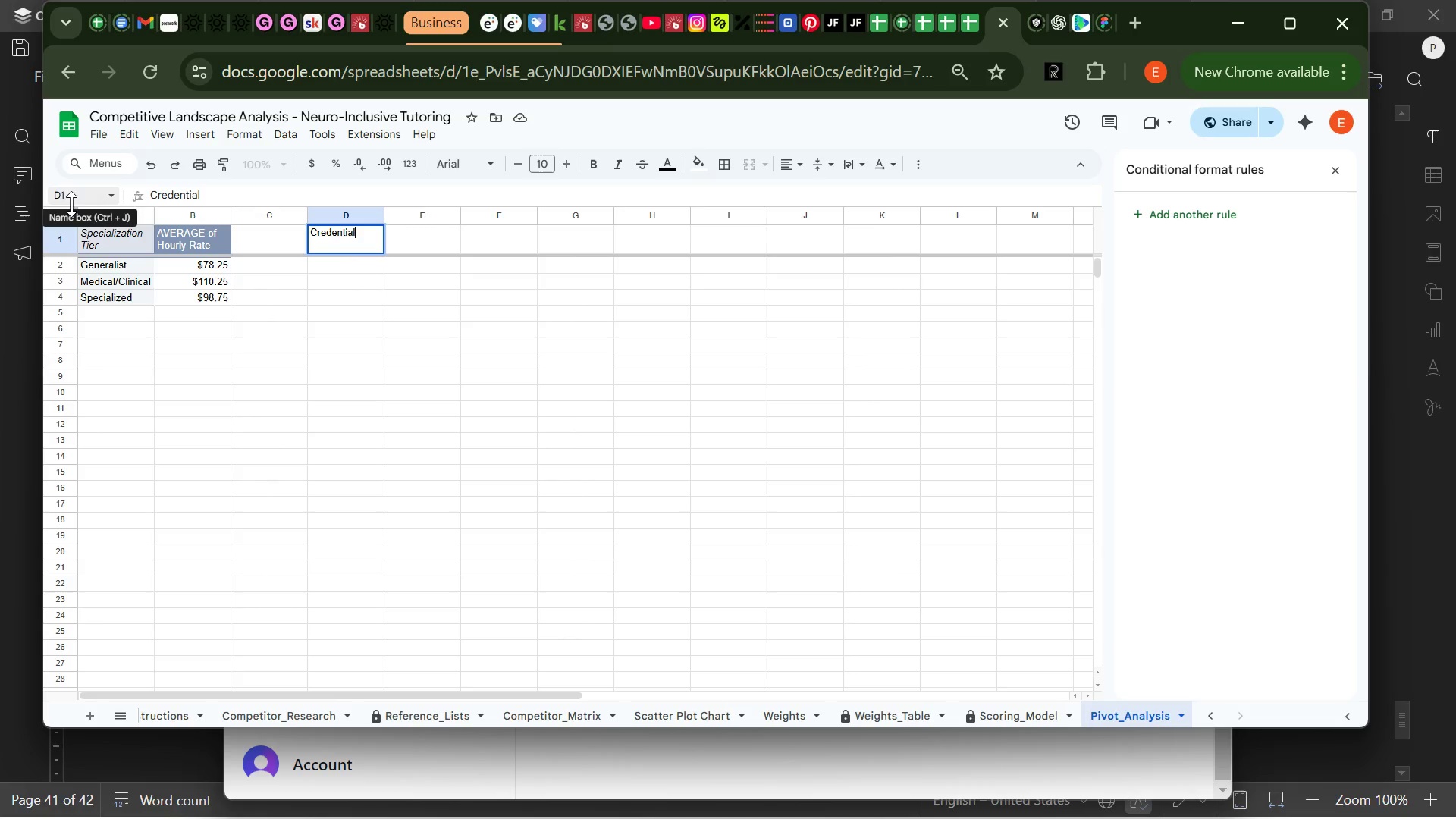 
left_click([64, 220])
 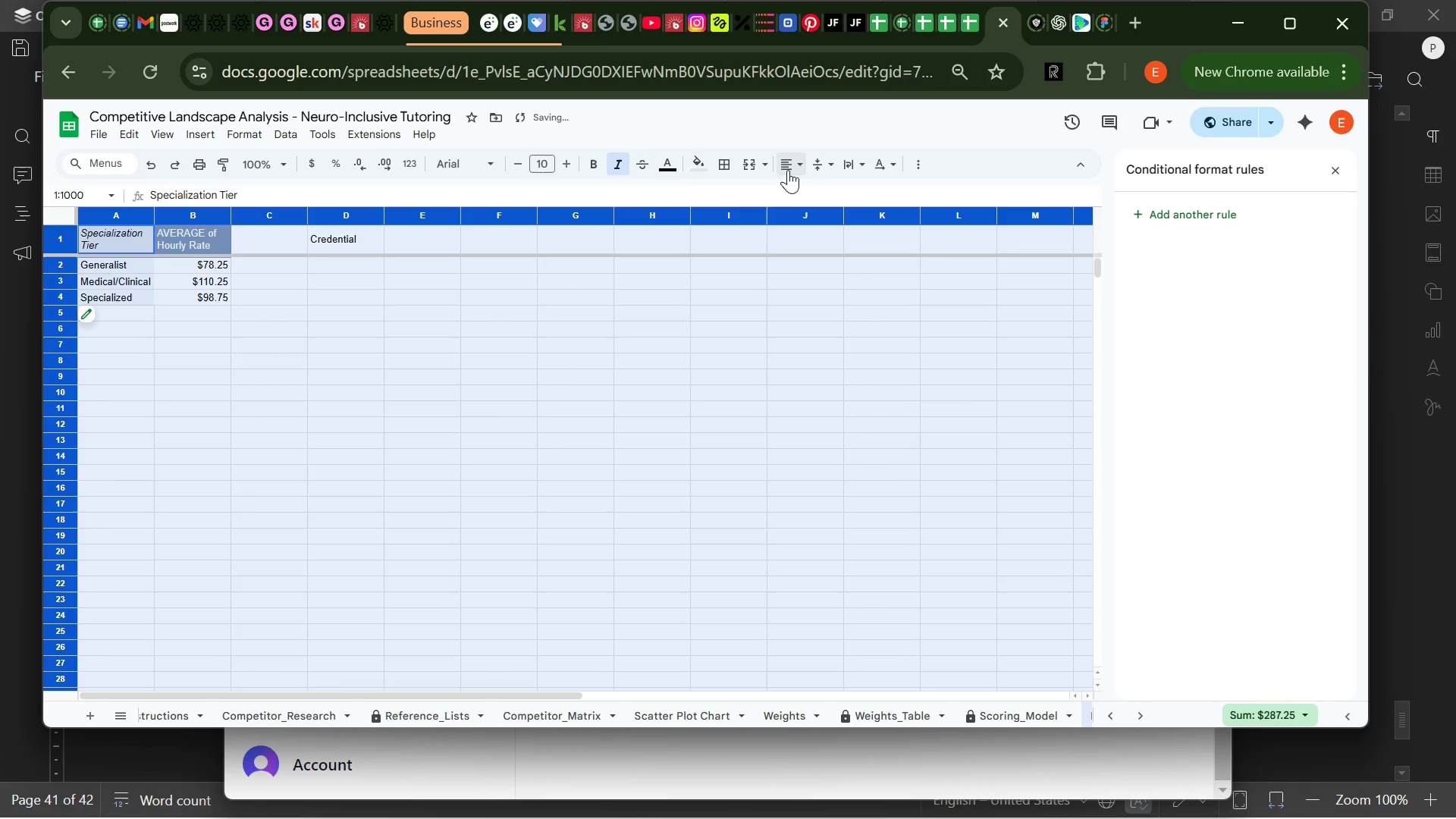 
left_click([766, 163])
 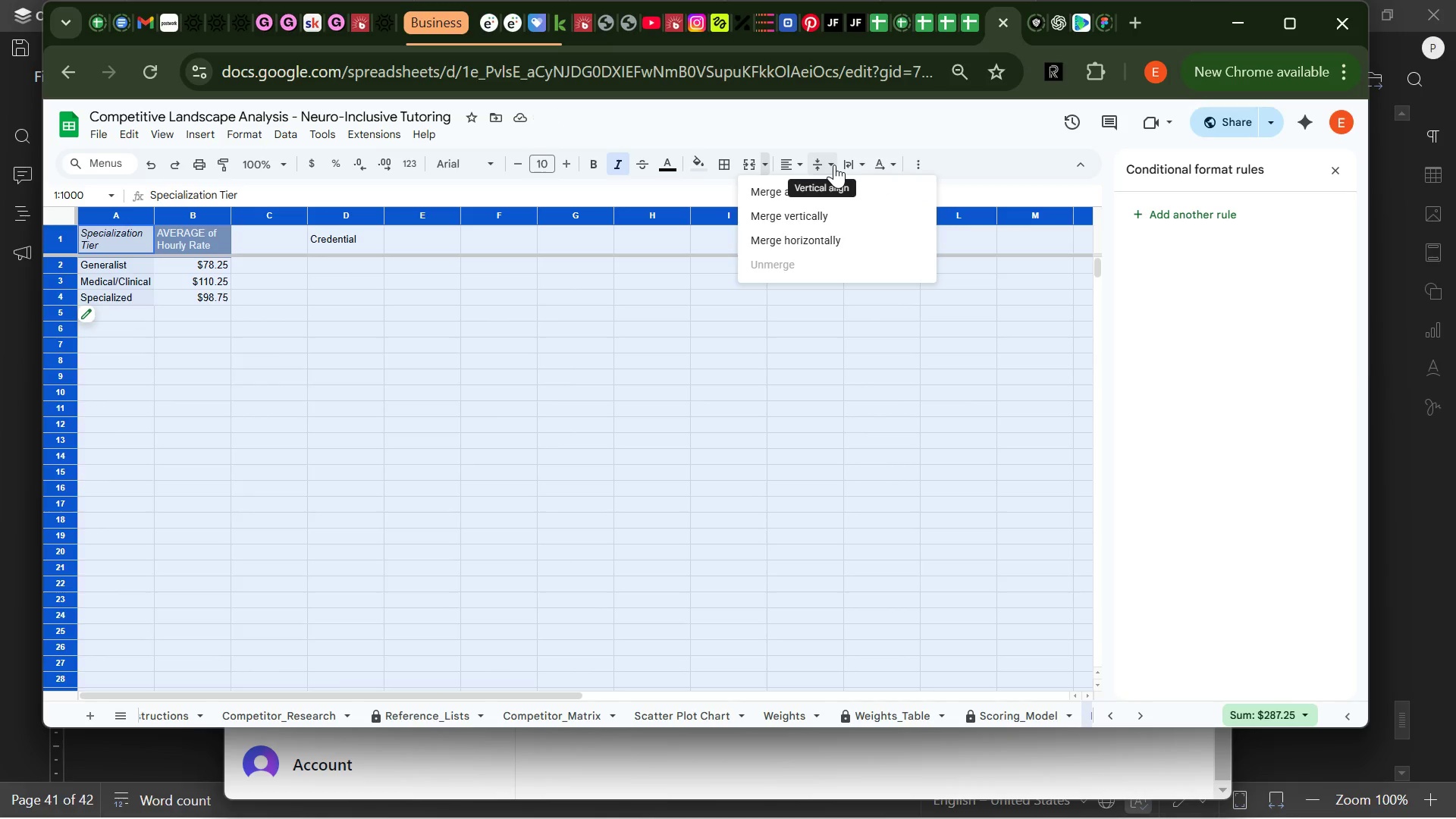 
left_click([862, 165])
 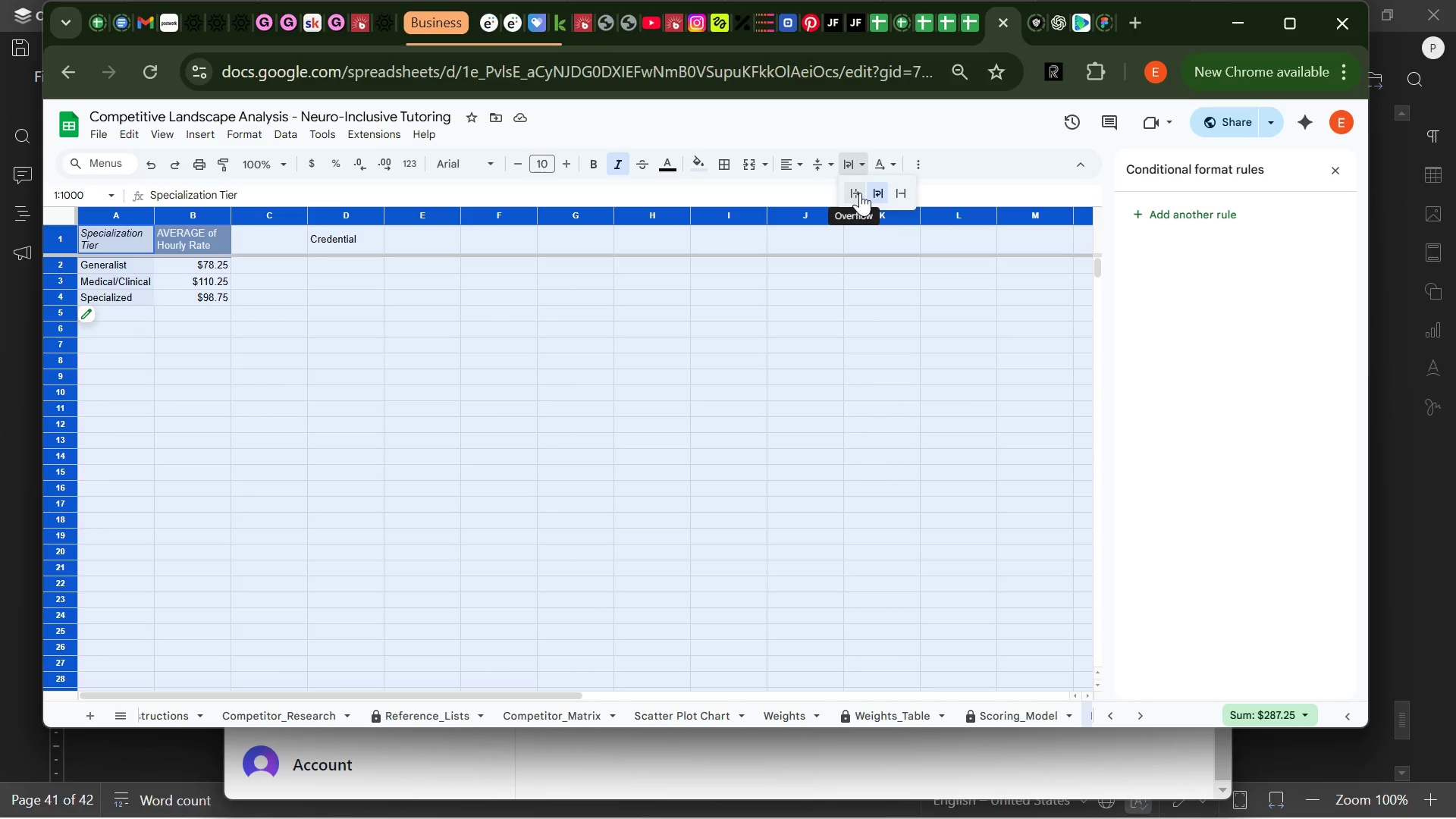 
left_click([860, 193])
 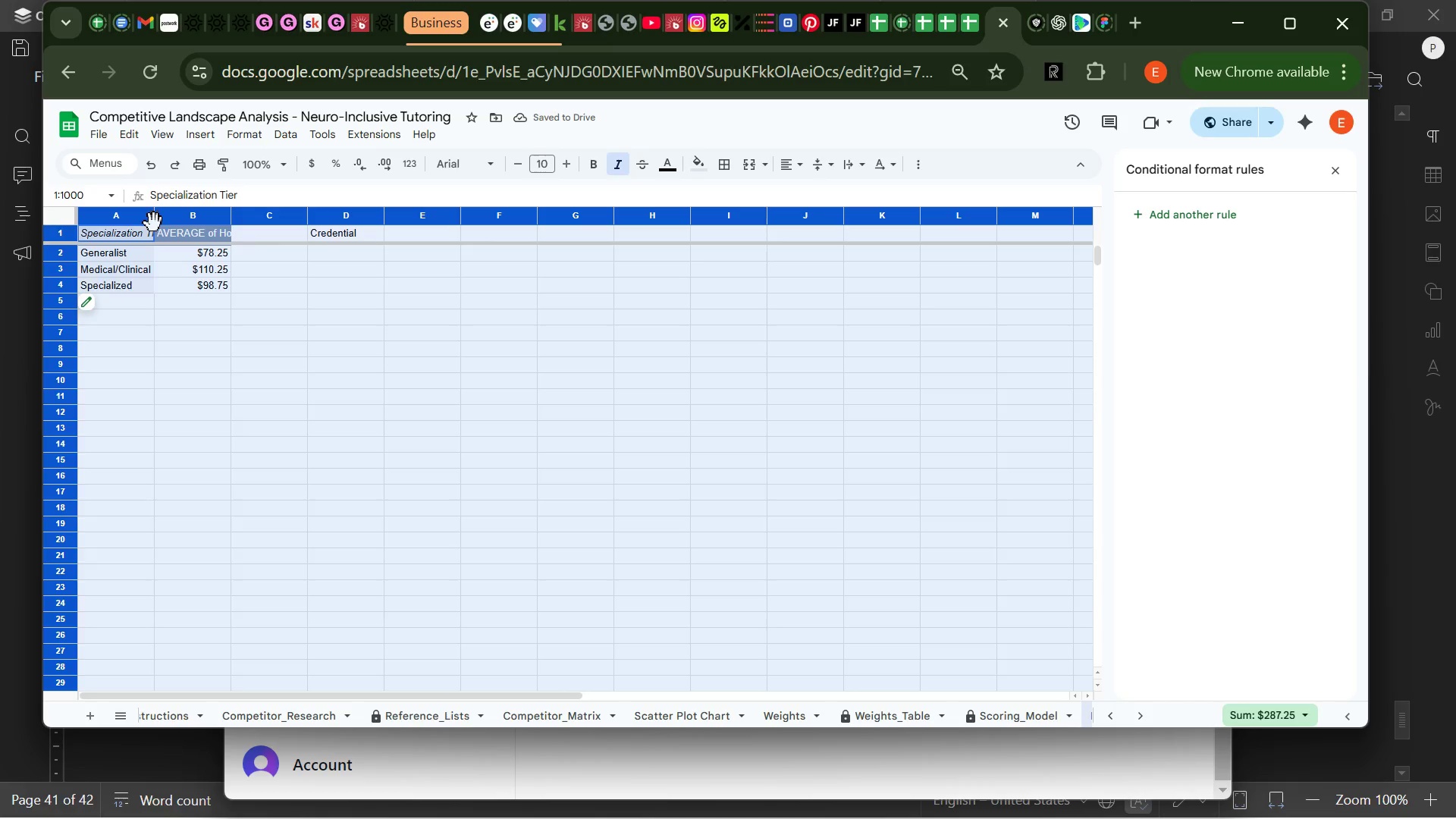 
wait(5.23)
 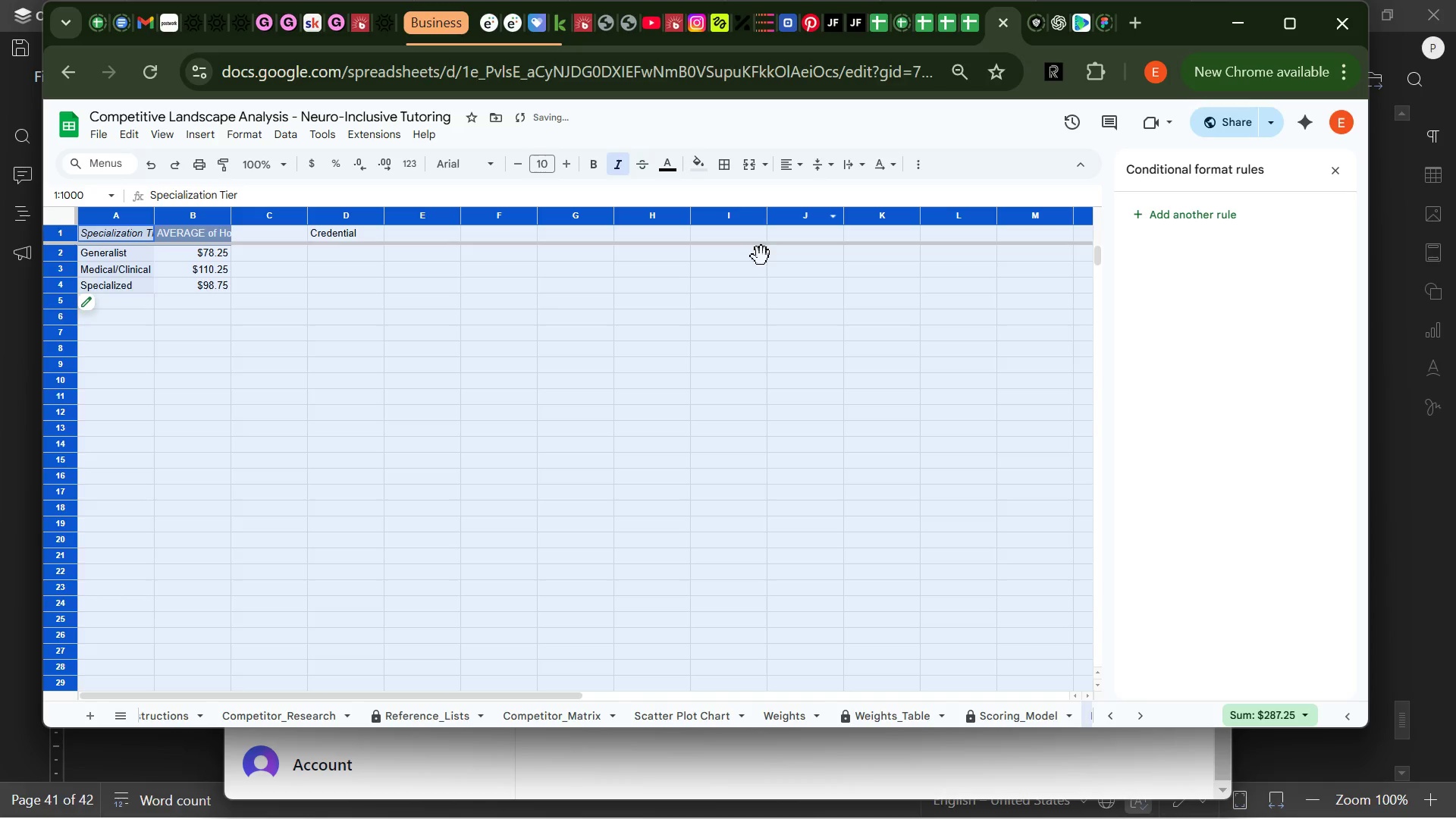 
double_click([155, 218])
 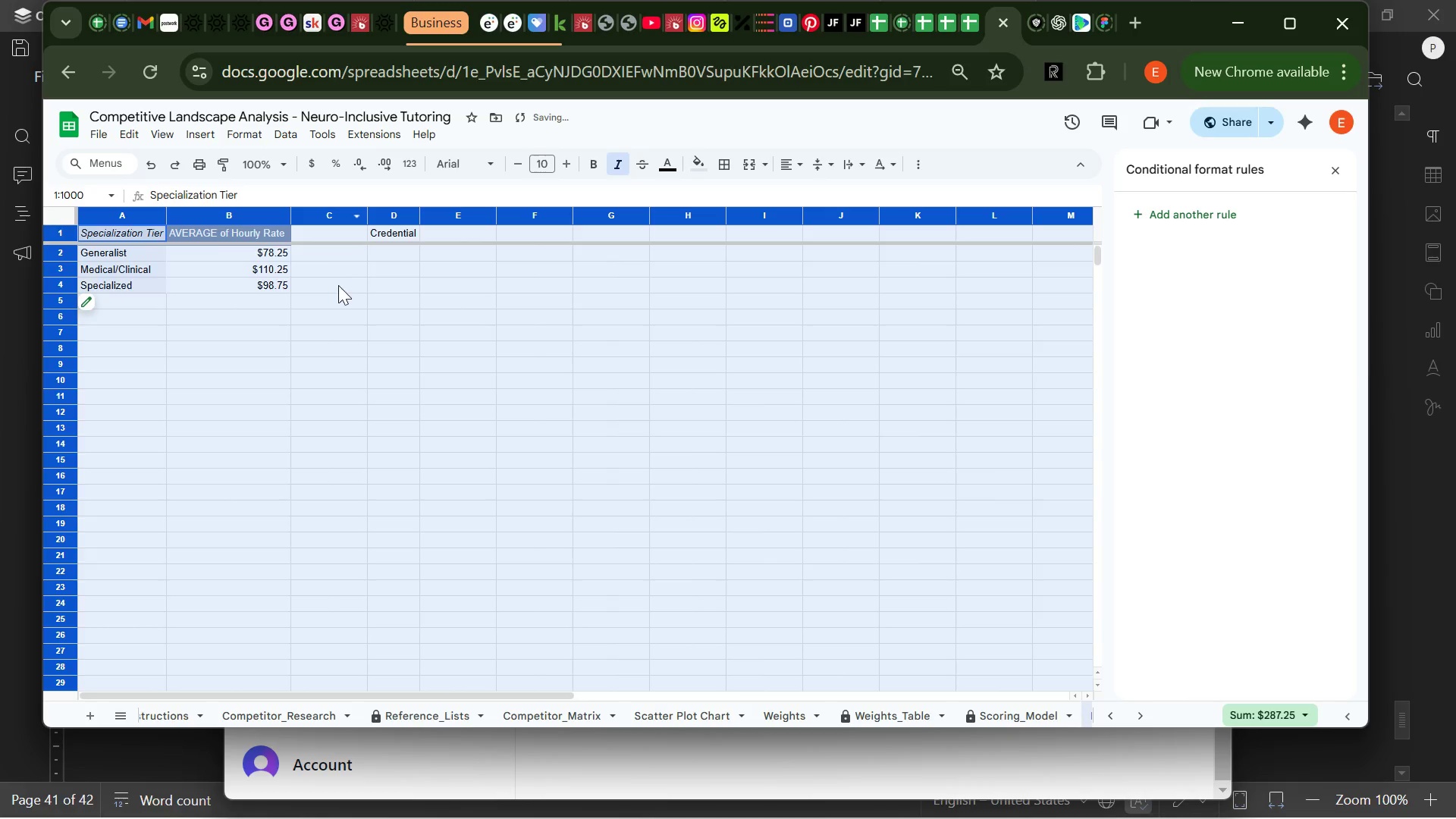 
left_click([353, 320])
 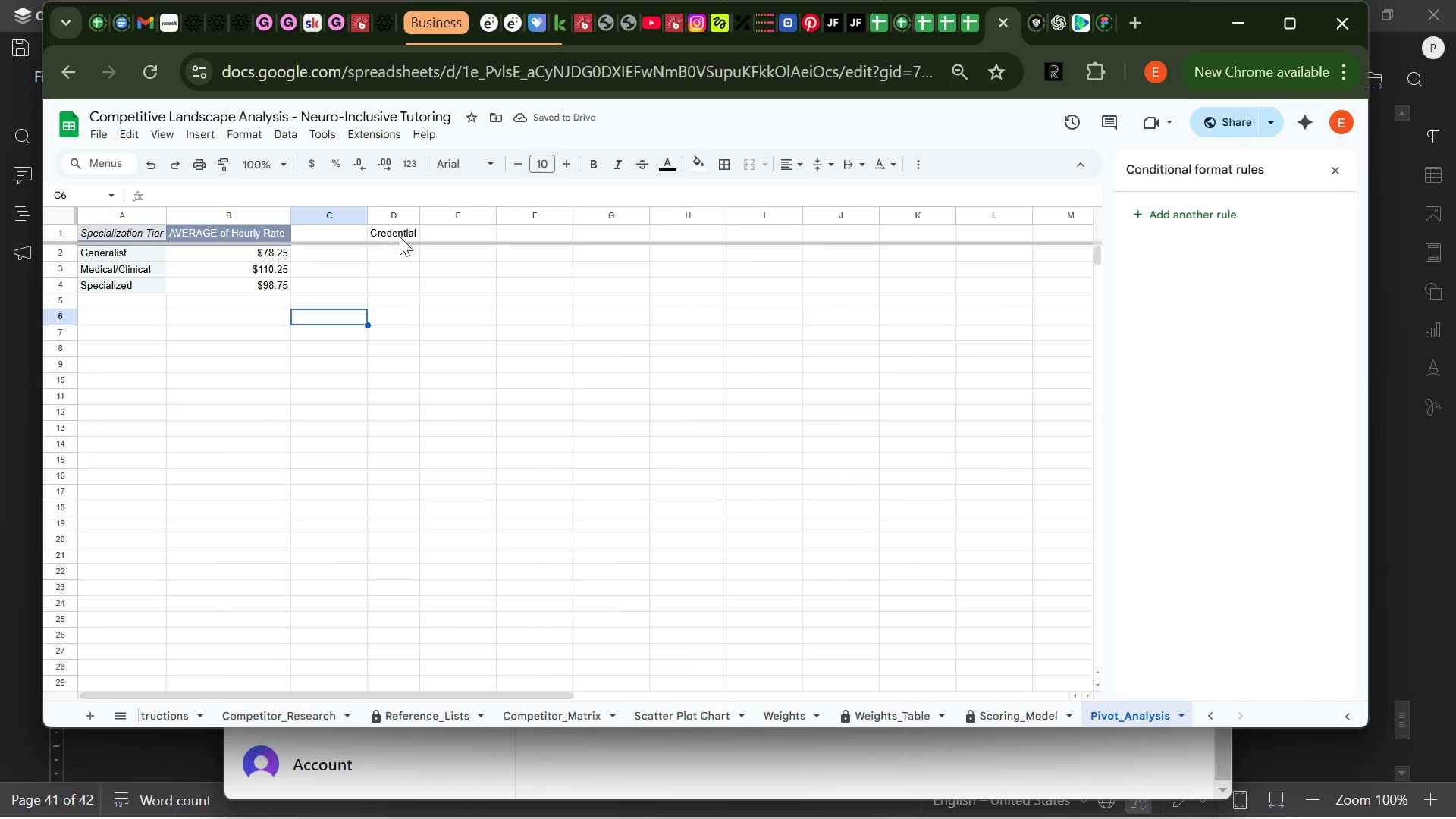 
left_click([397, 237])
 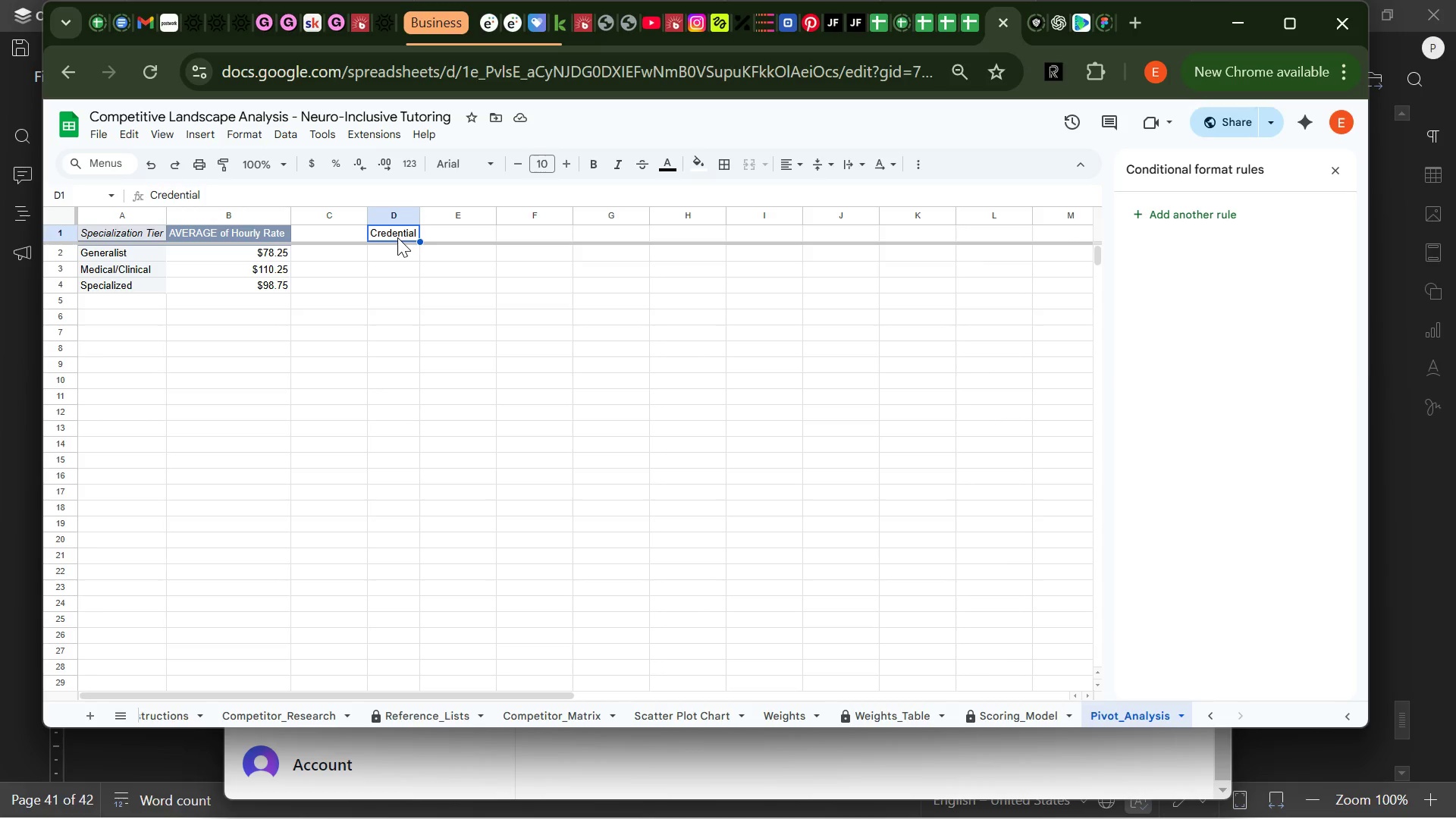 
wait(8.89)
 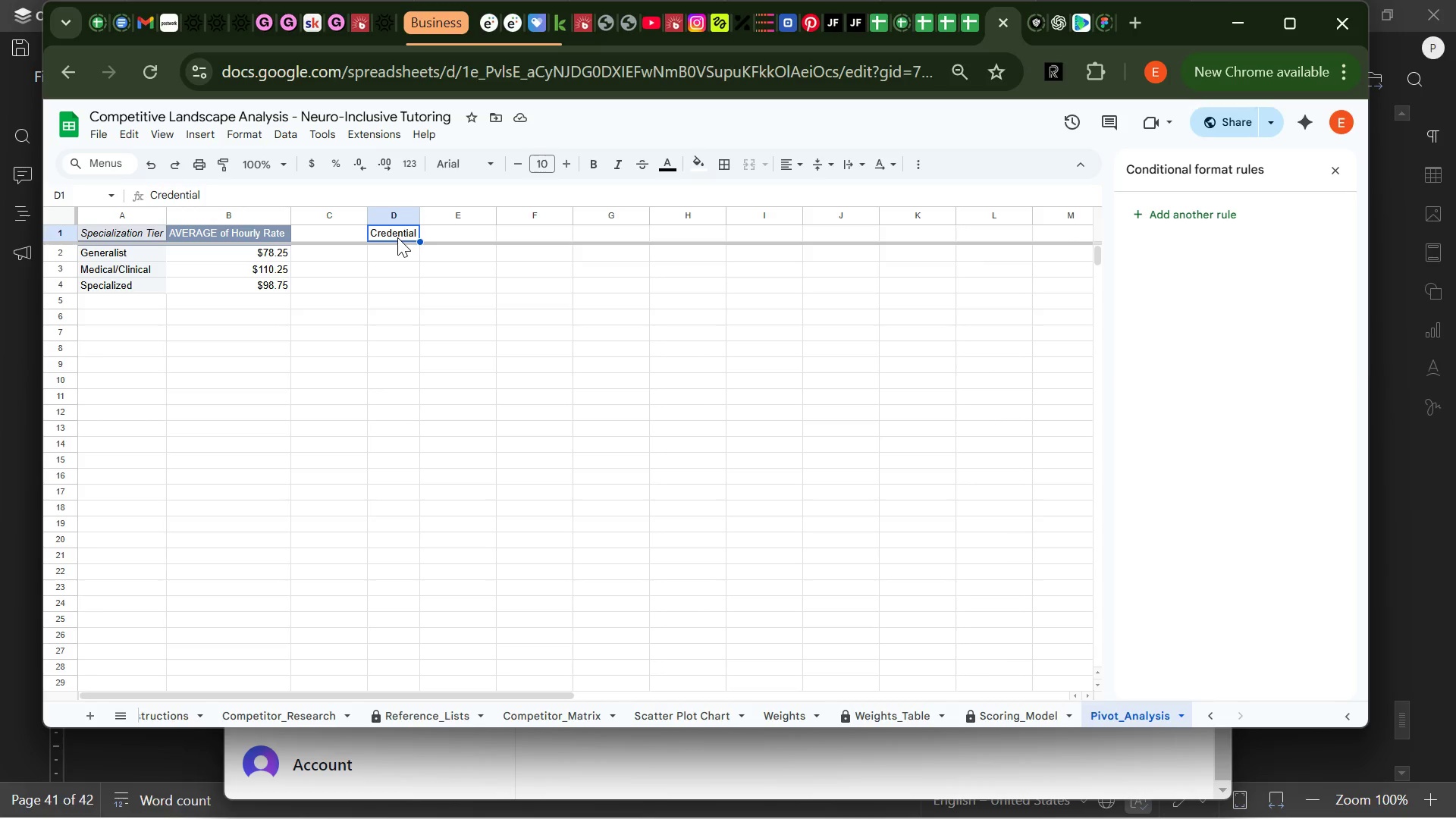 
left_click([485, 238])
 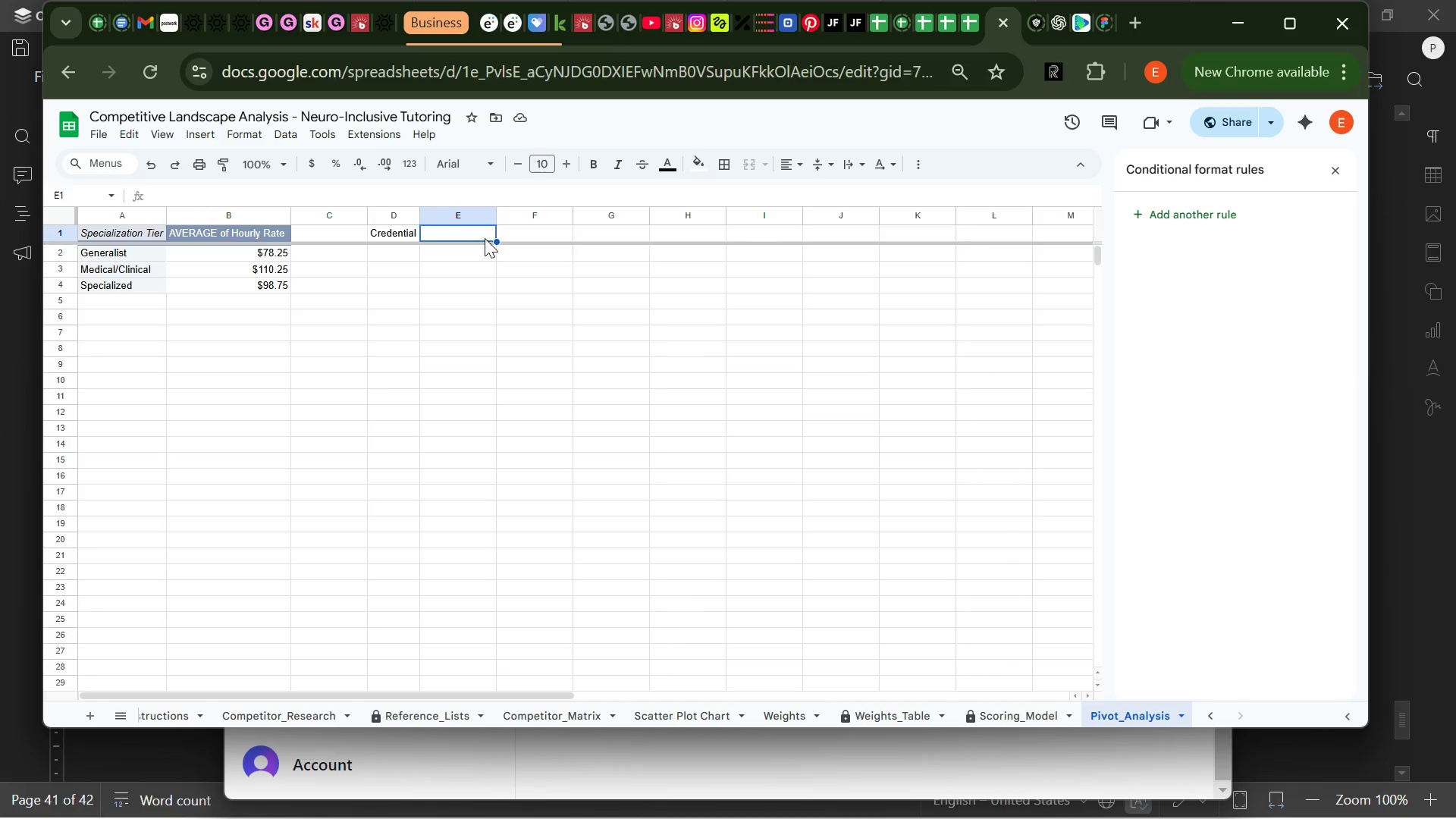 
type(Count)
 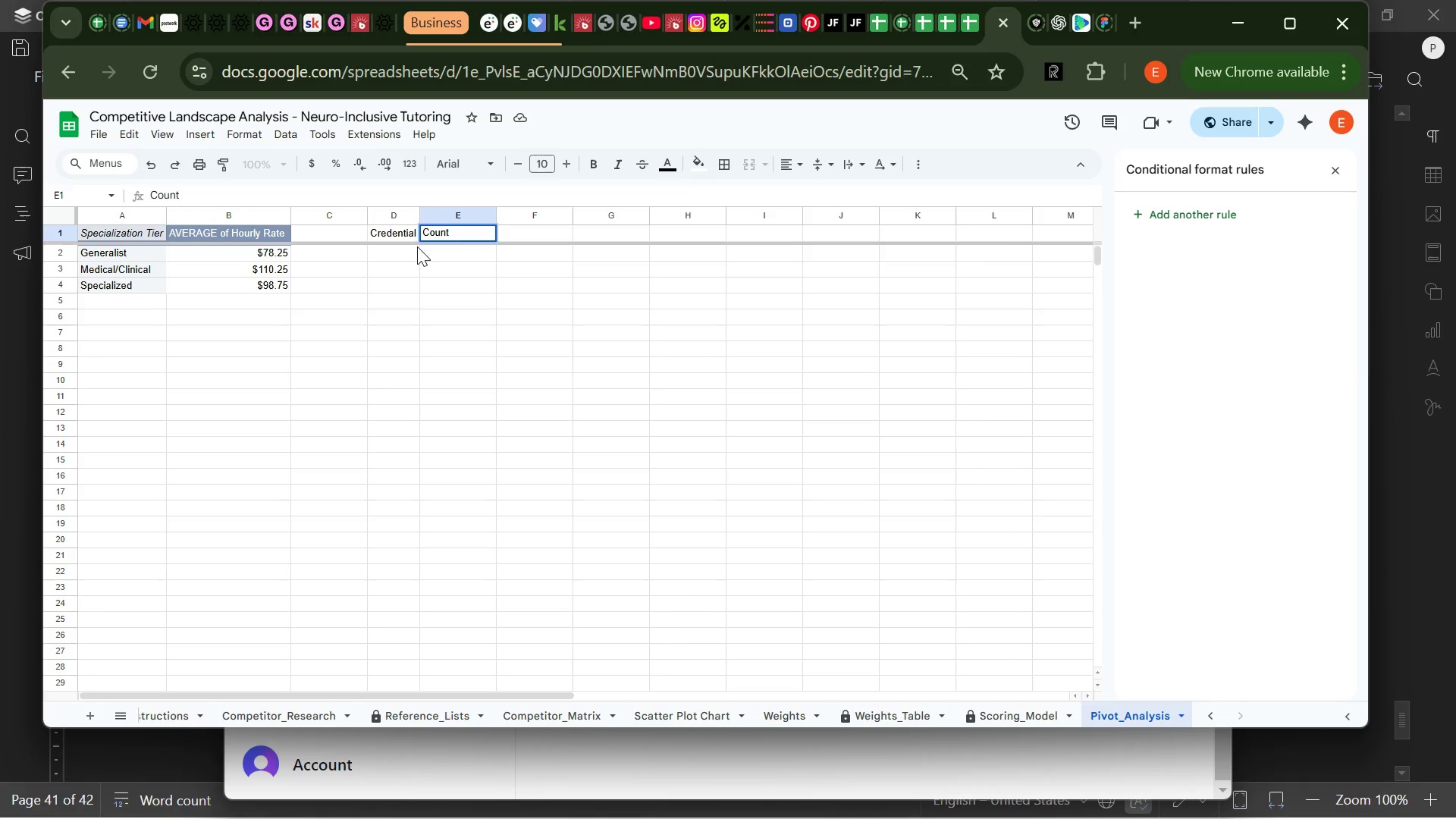 
wait(26.89)
 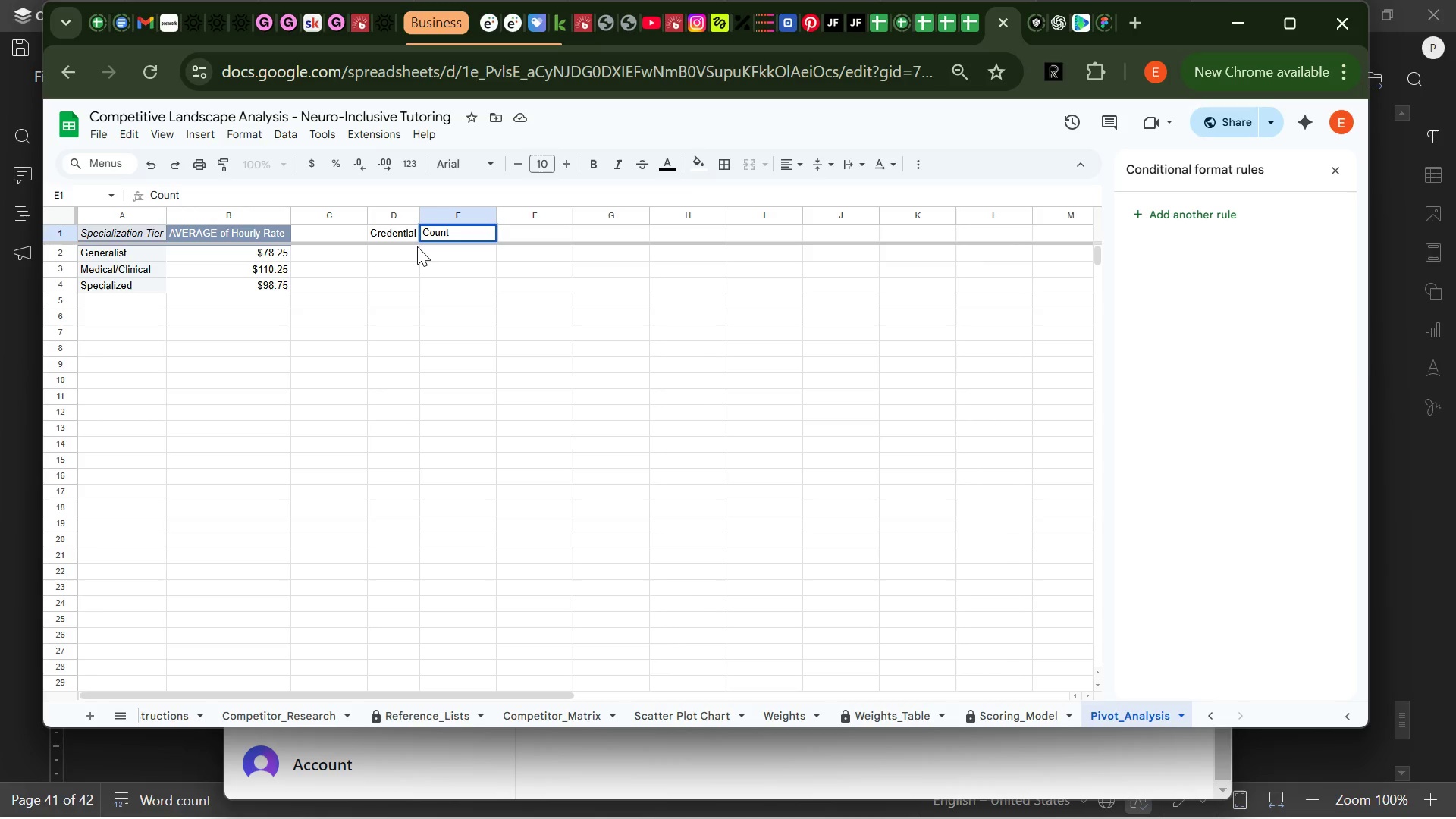 
left_click([417, 246])
 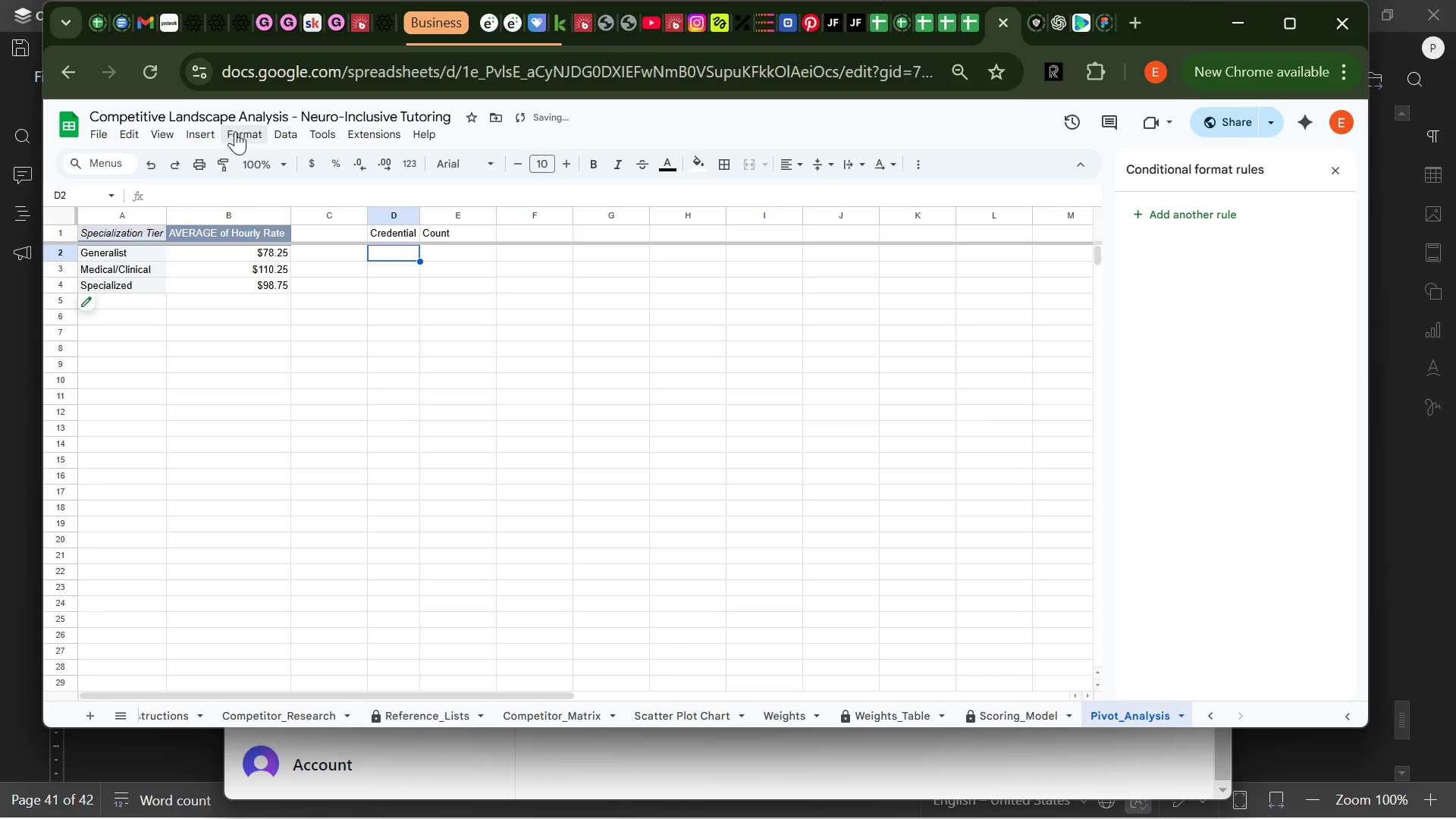 
left_click([205, 137])
 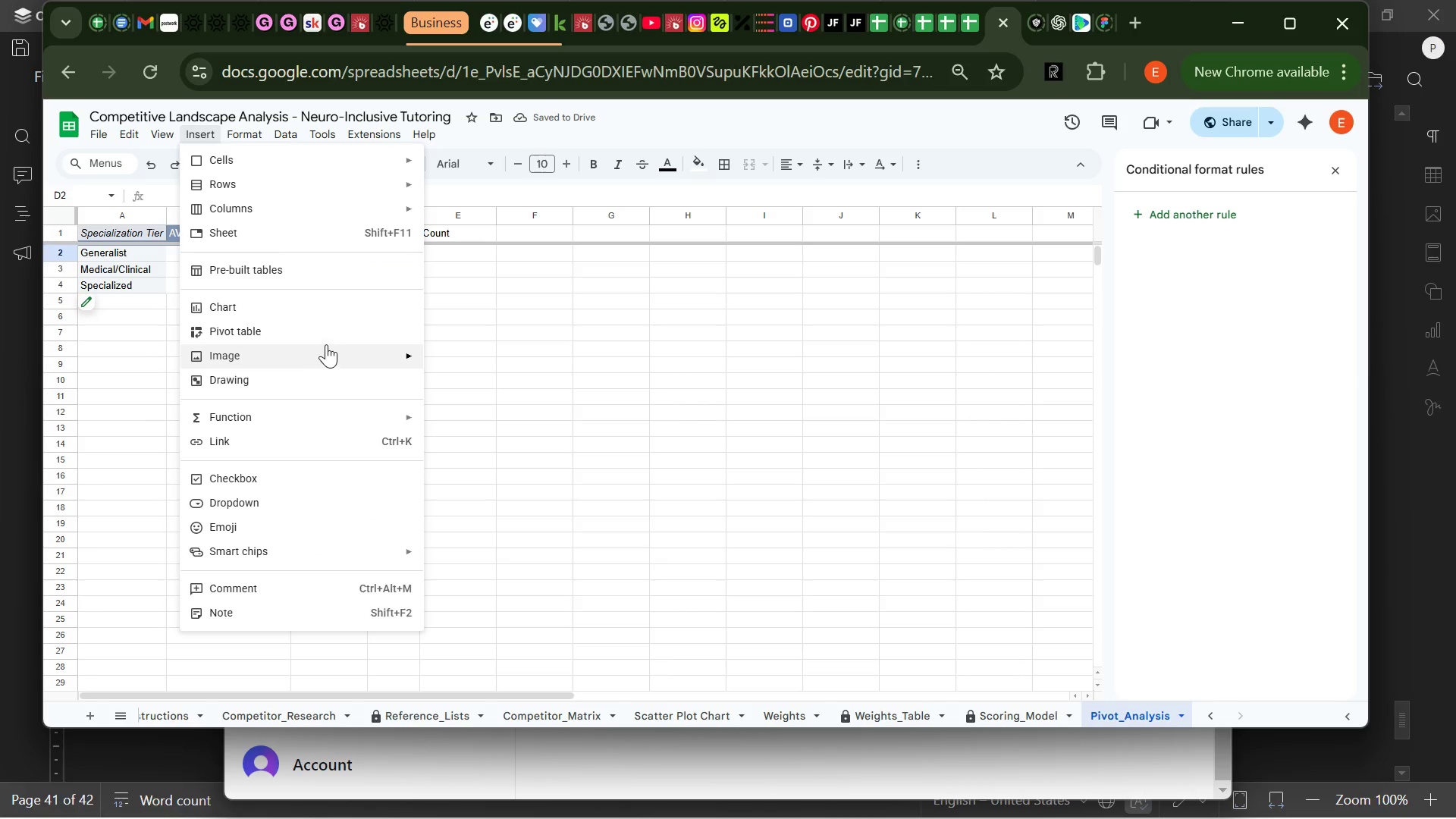 
left_click([328, 342])
 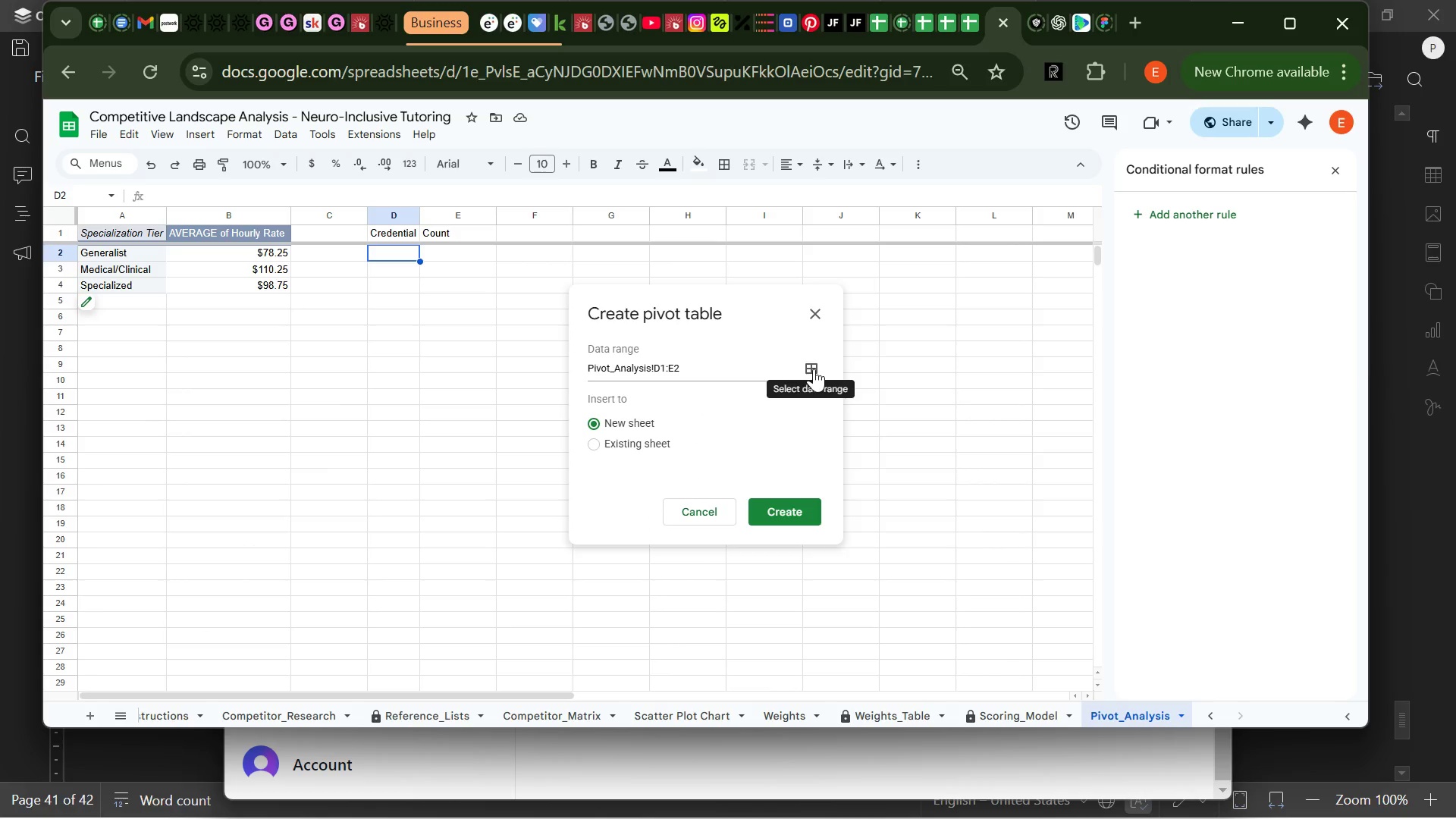 
left_click([814, 369])
 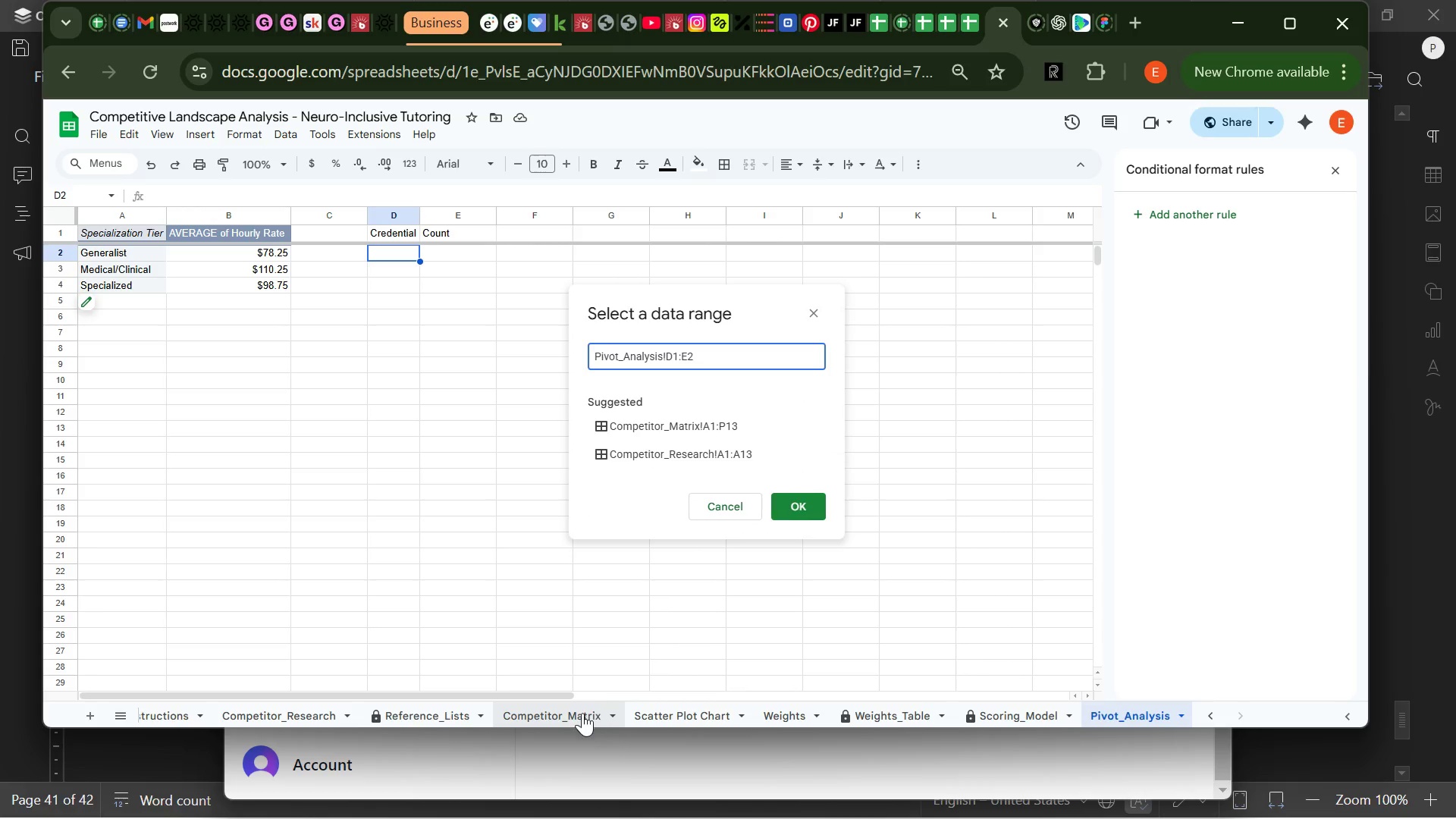 
left_click([573, 713])
 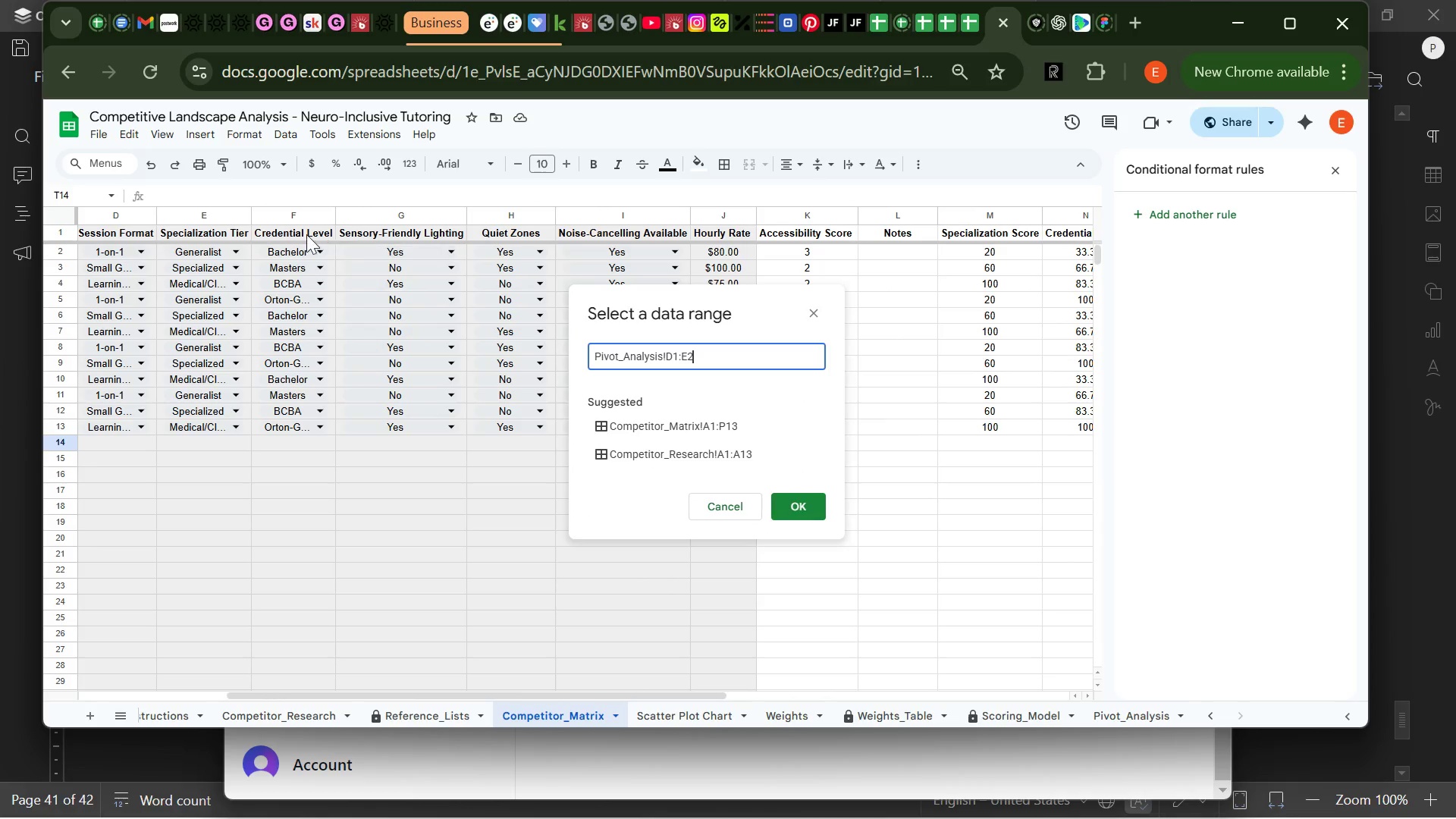 
wait(11.58)
 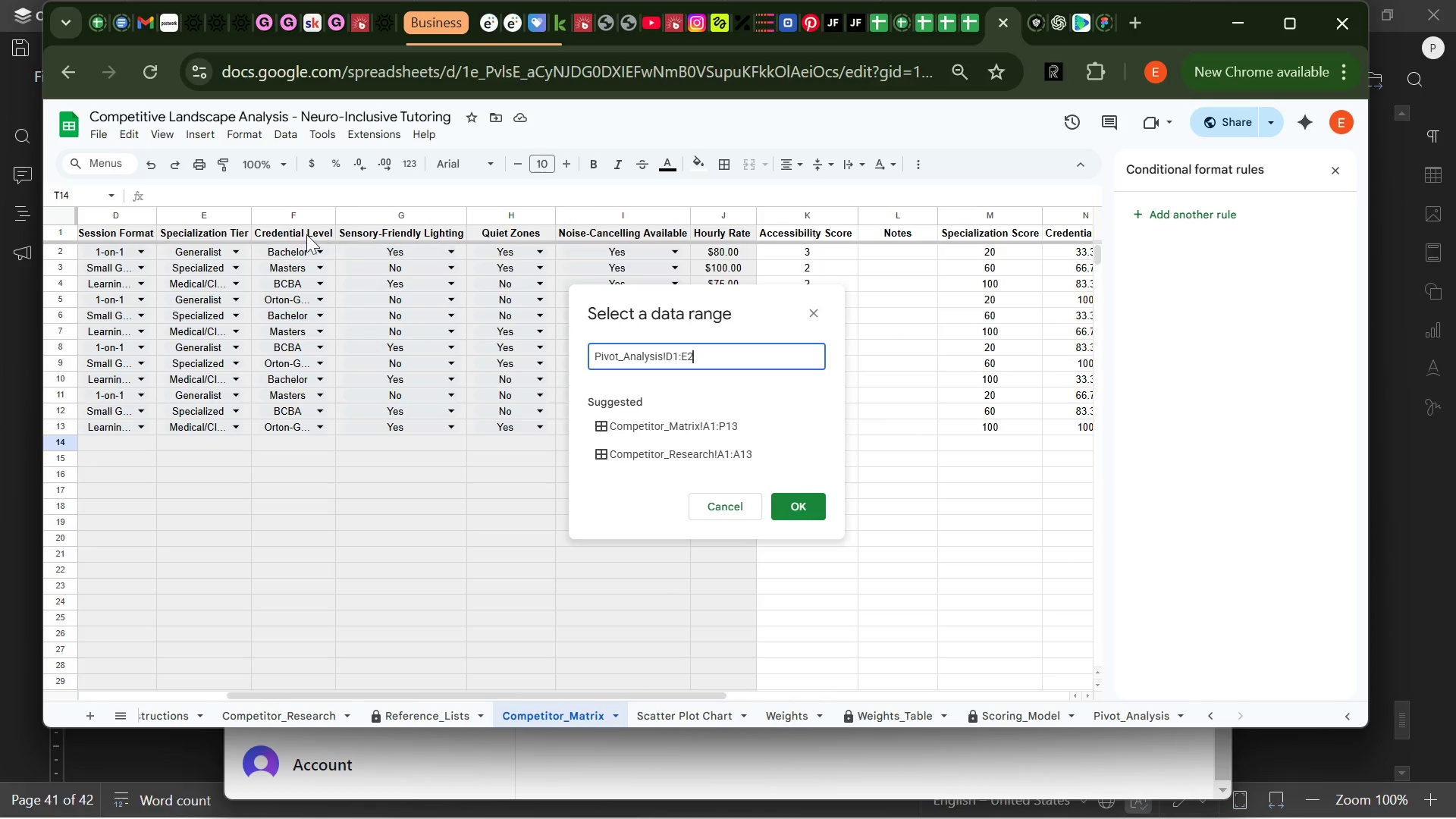 
left_click([278, 234])
 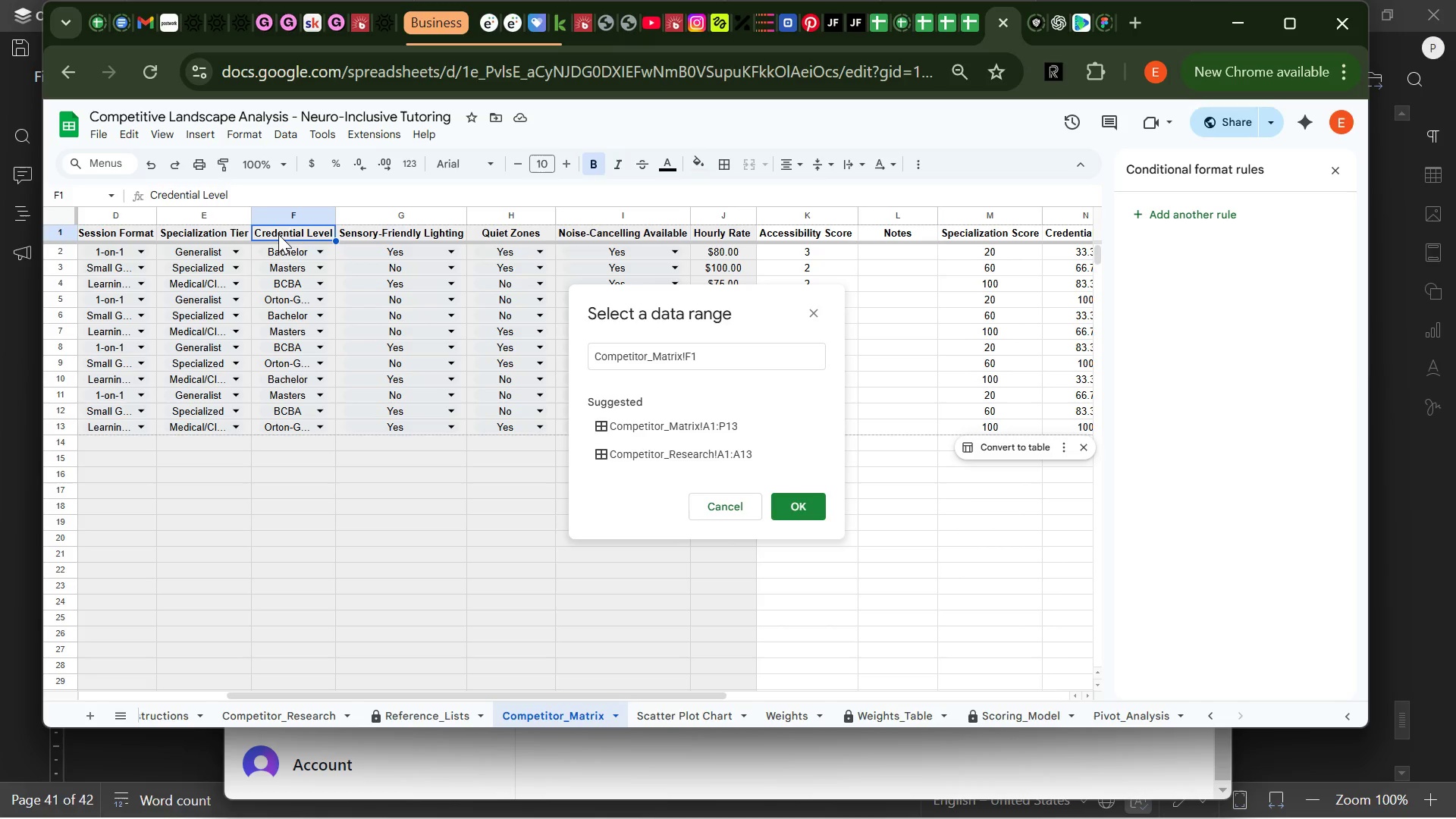 
left_click_drag(start_coordinate=[278, 234], to_coordinate=[299, 425])
 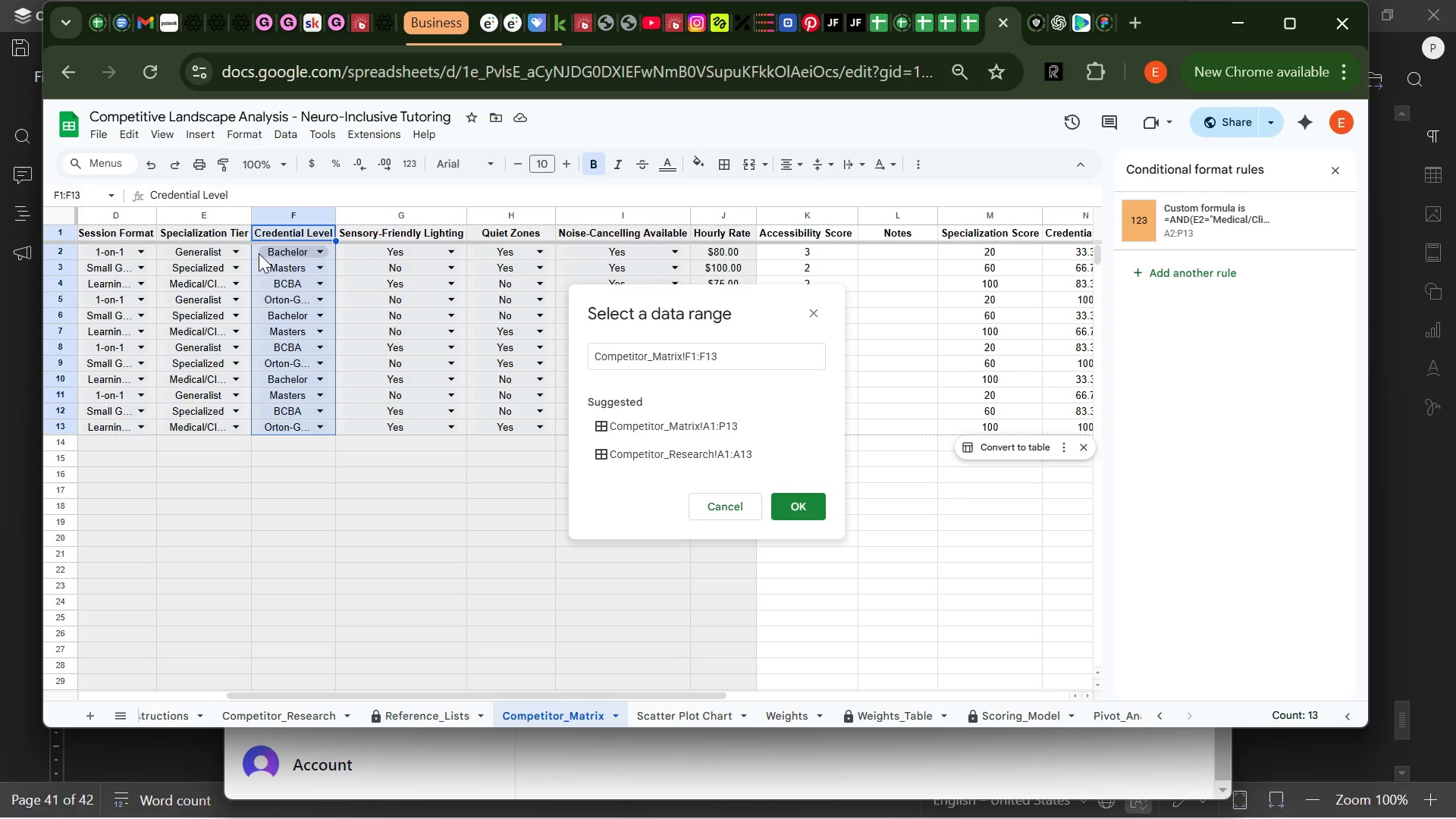 
left_click([259, 253])
 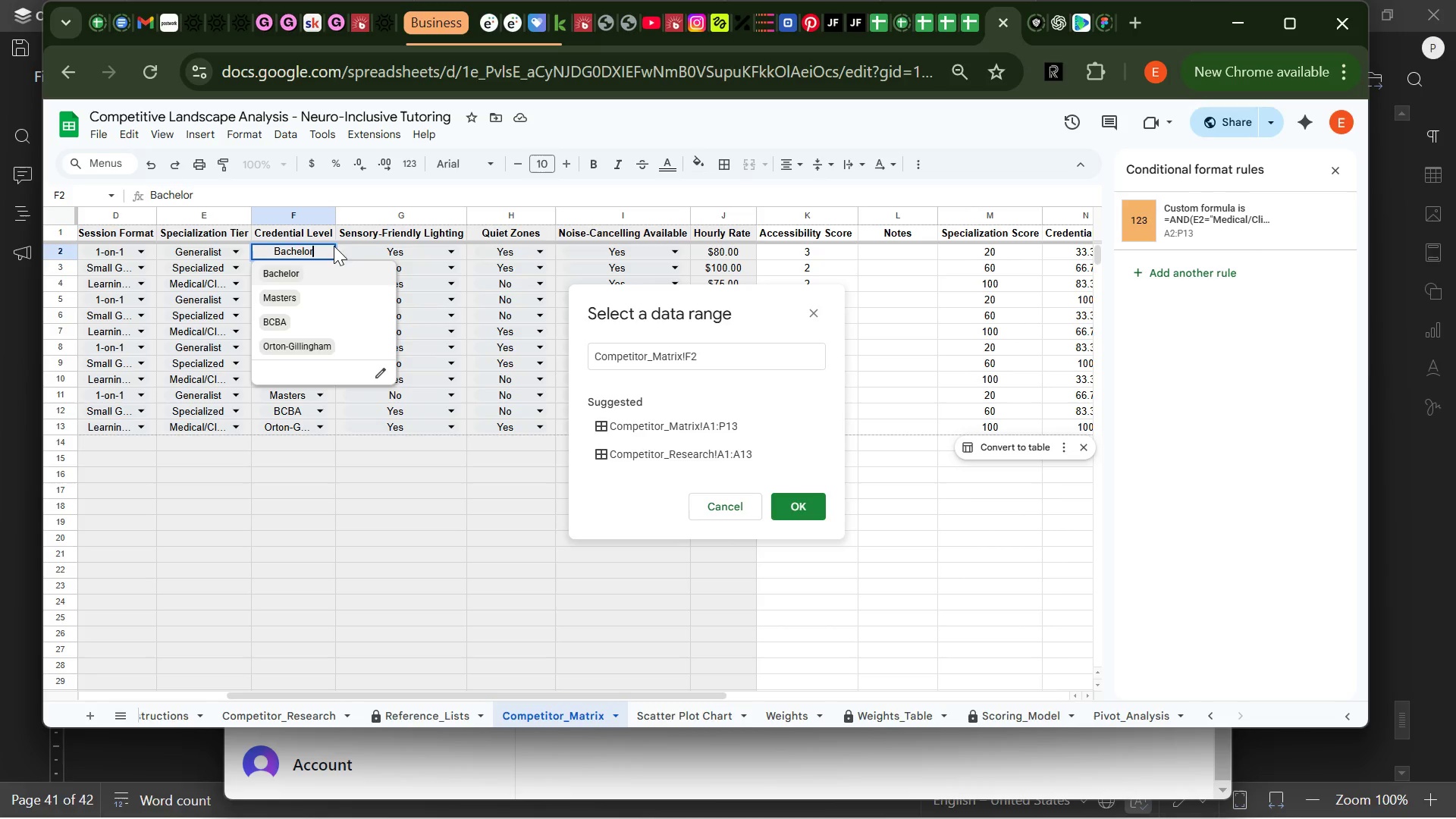 
left_click([347, 246])
 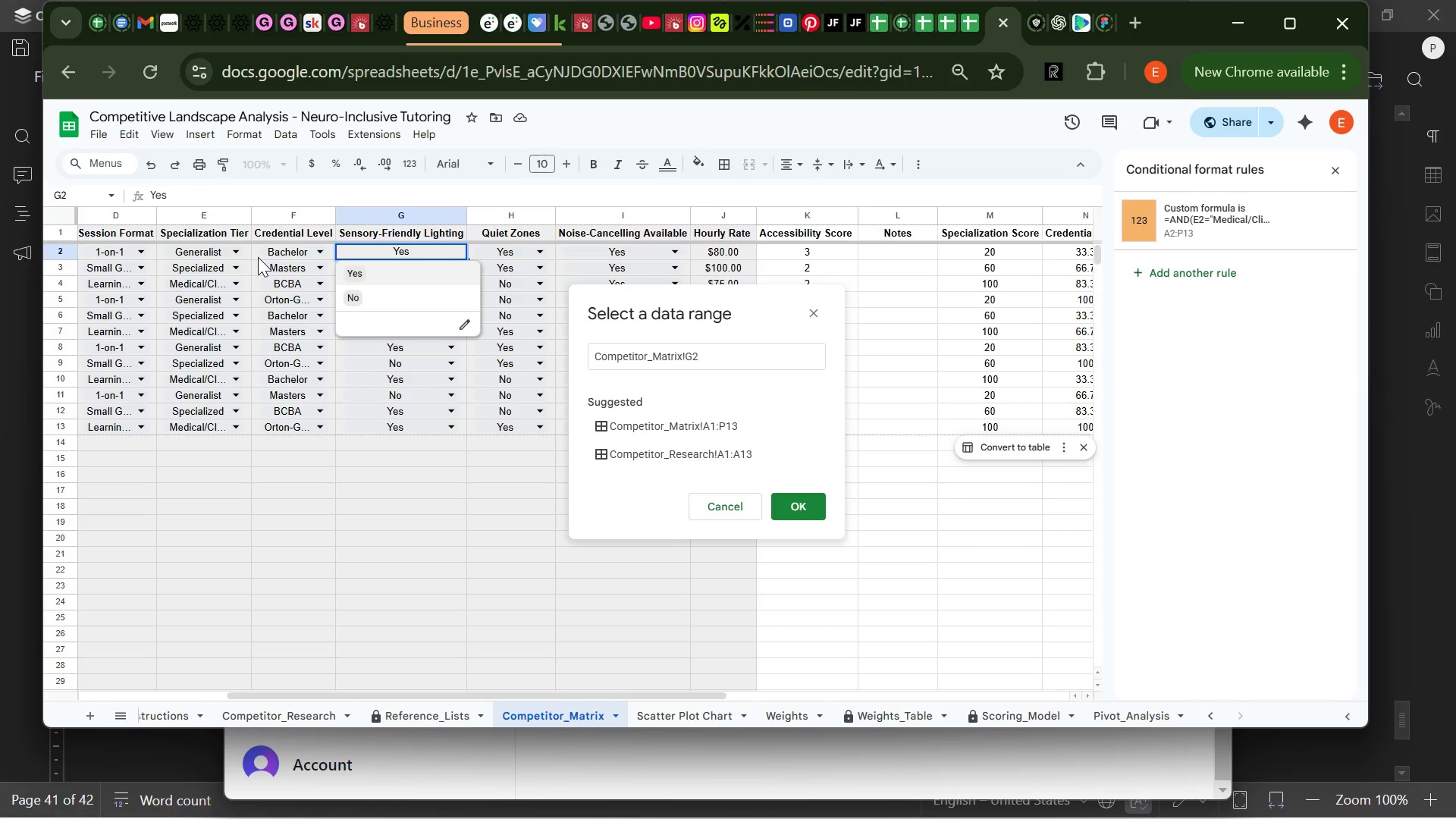 
left_click([258, 257])
 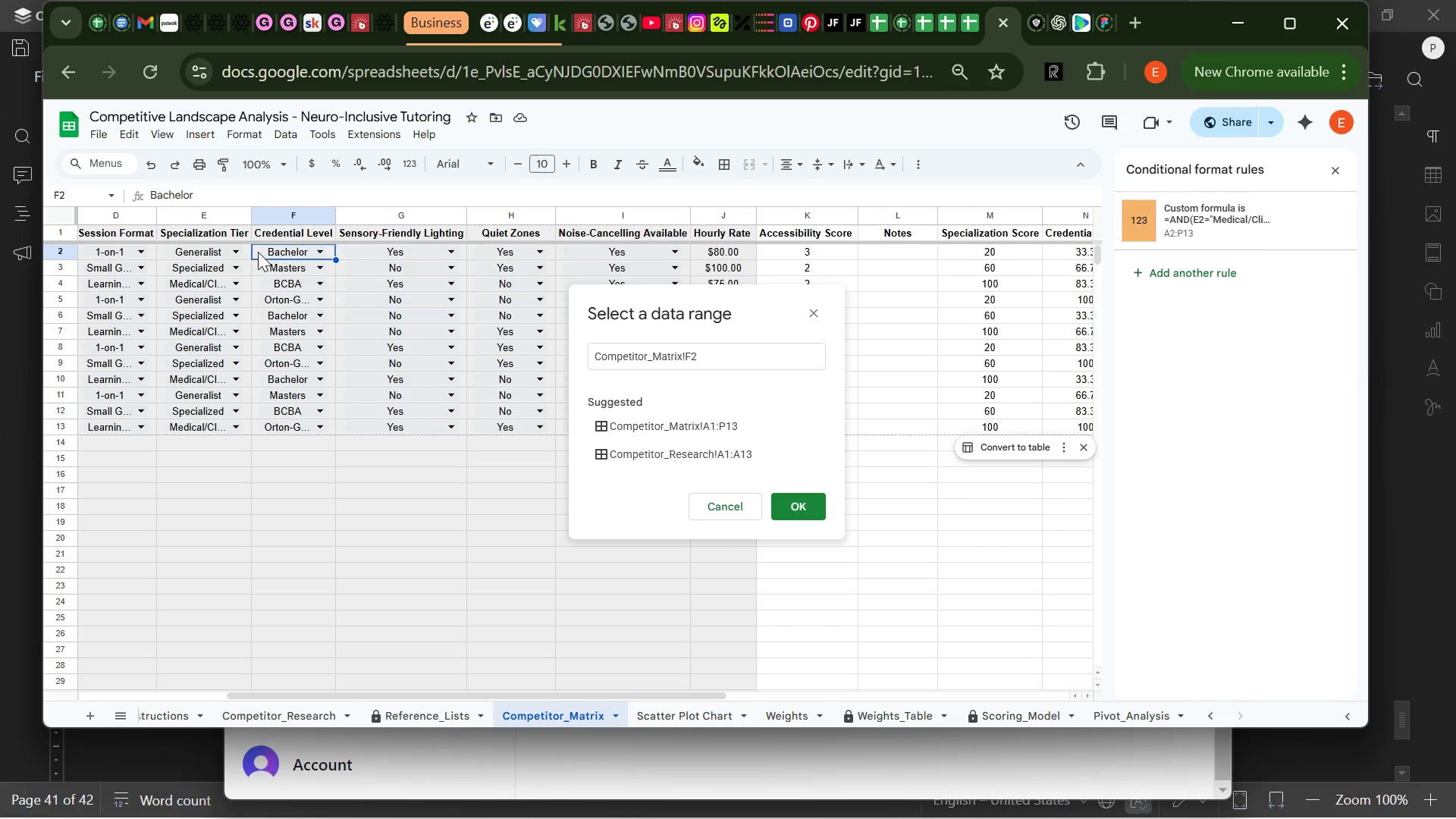 
left_click_drag(start_coordinate=[257, 252], to_coordinate=[286, 424])
 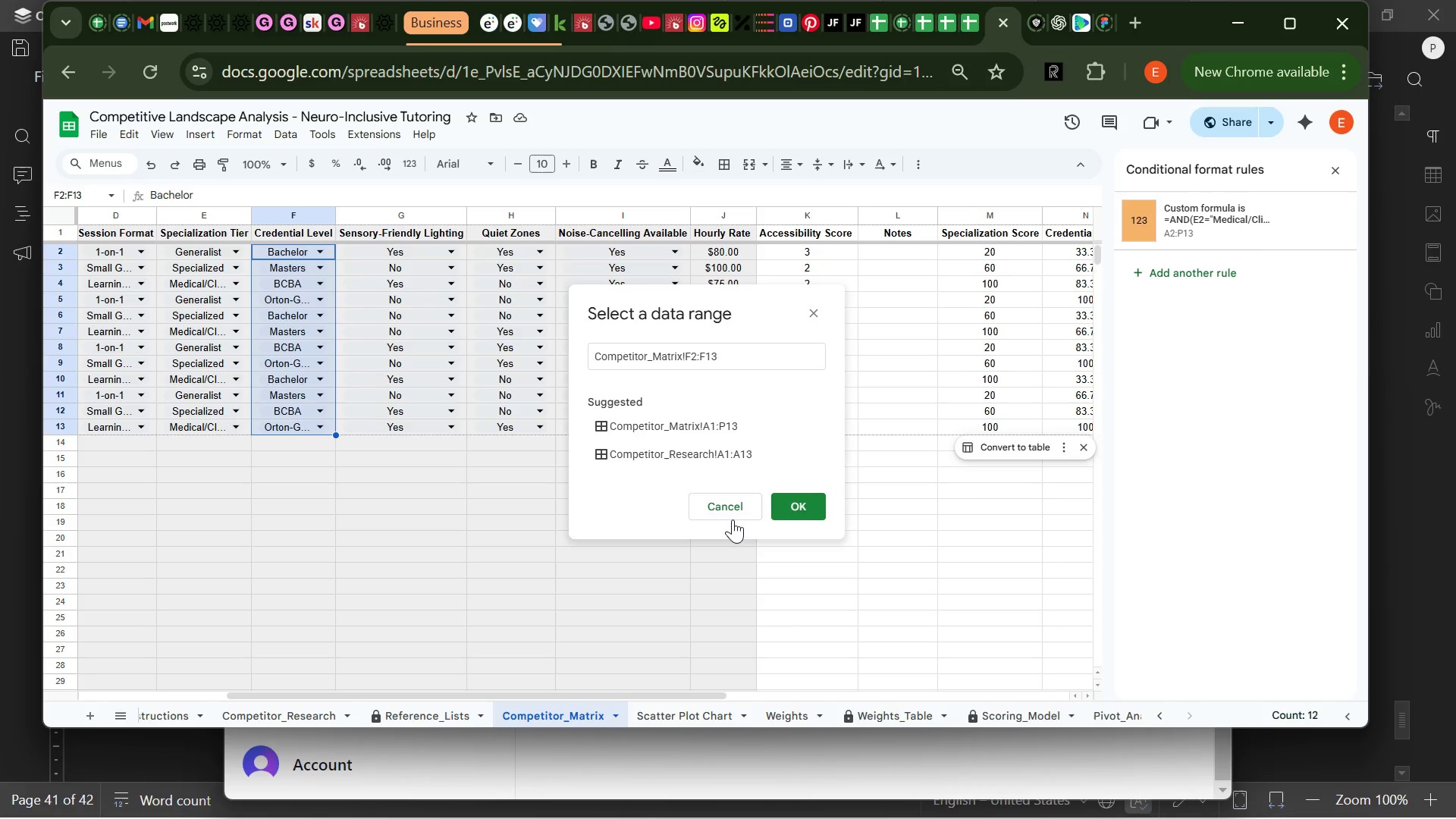 
wait(6.94)
 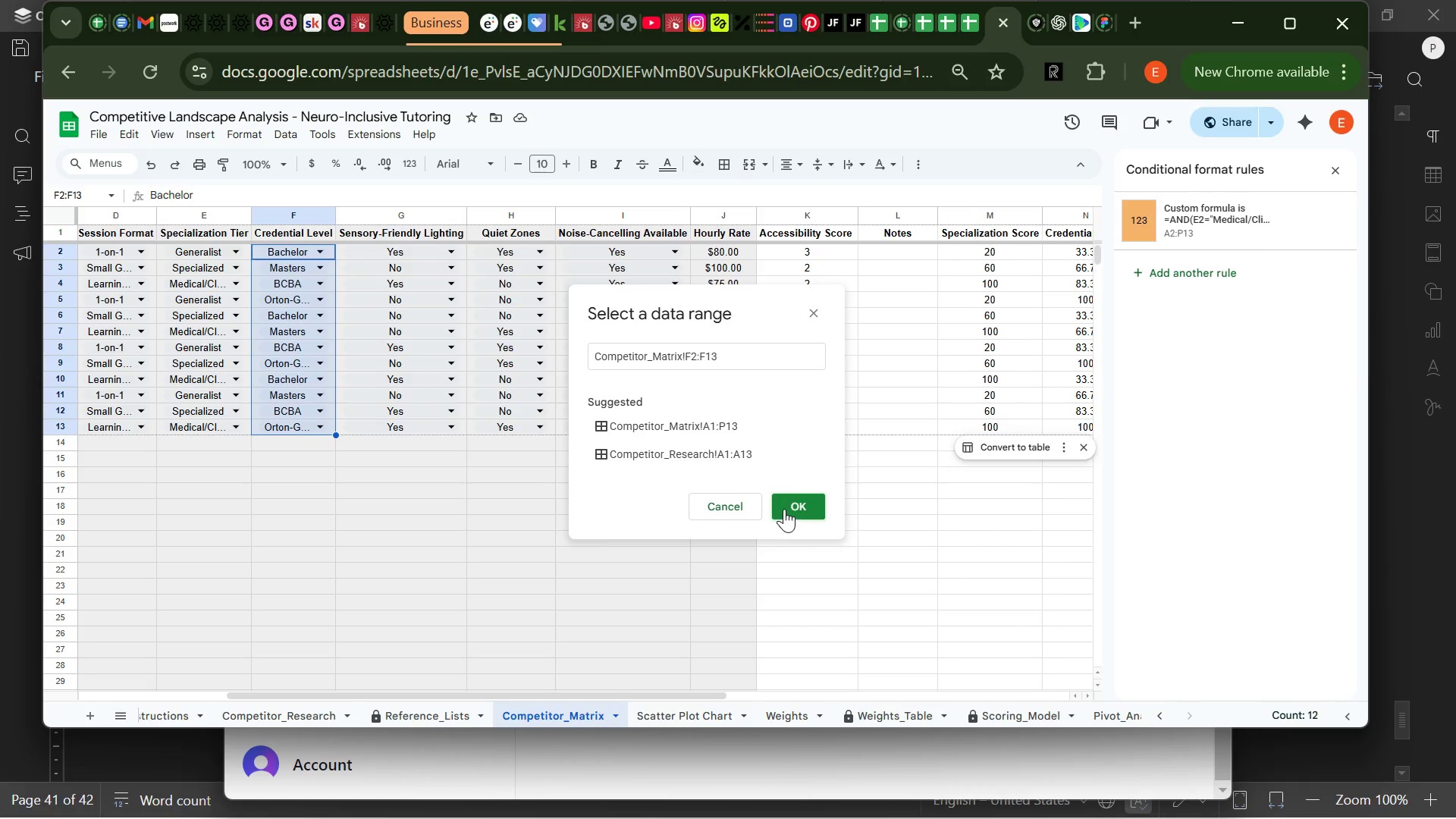 
left_click([793, 510])
 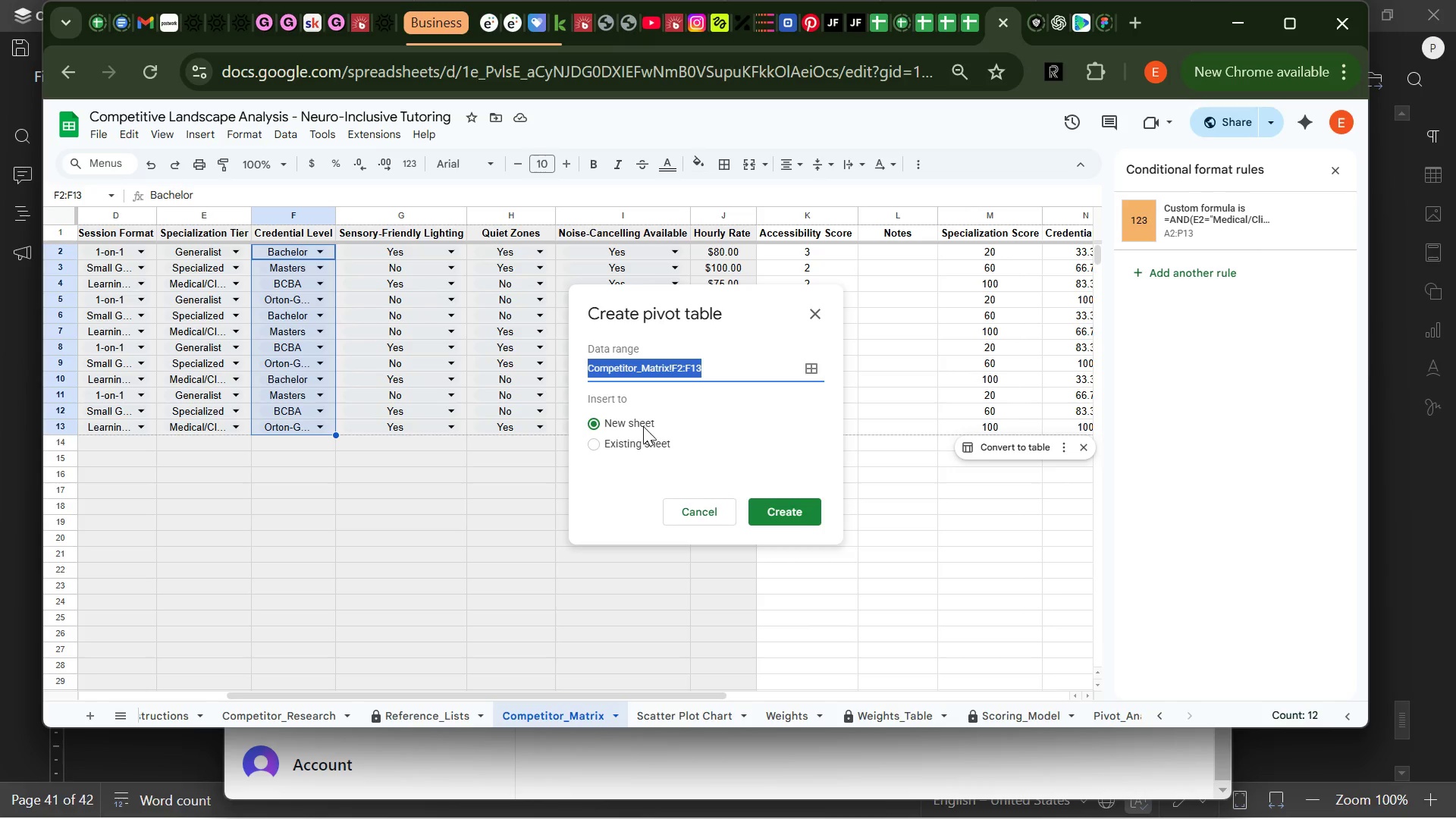 
left_click([642, 441])
 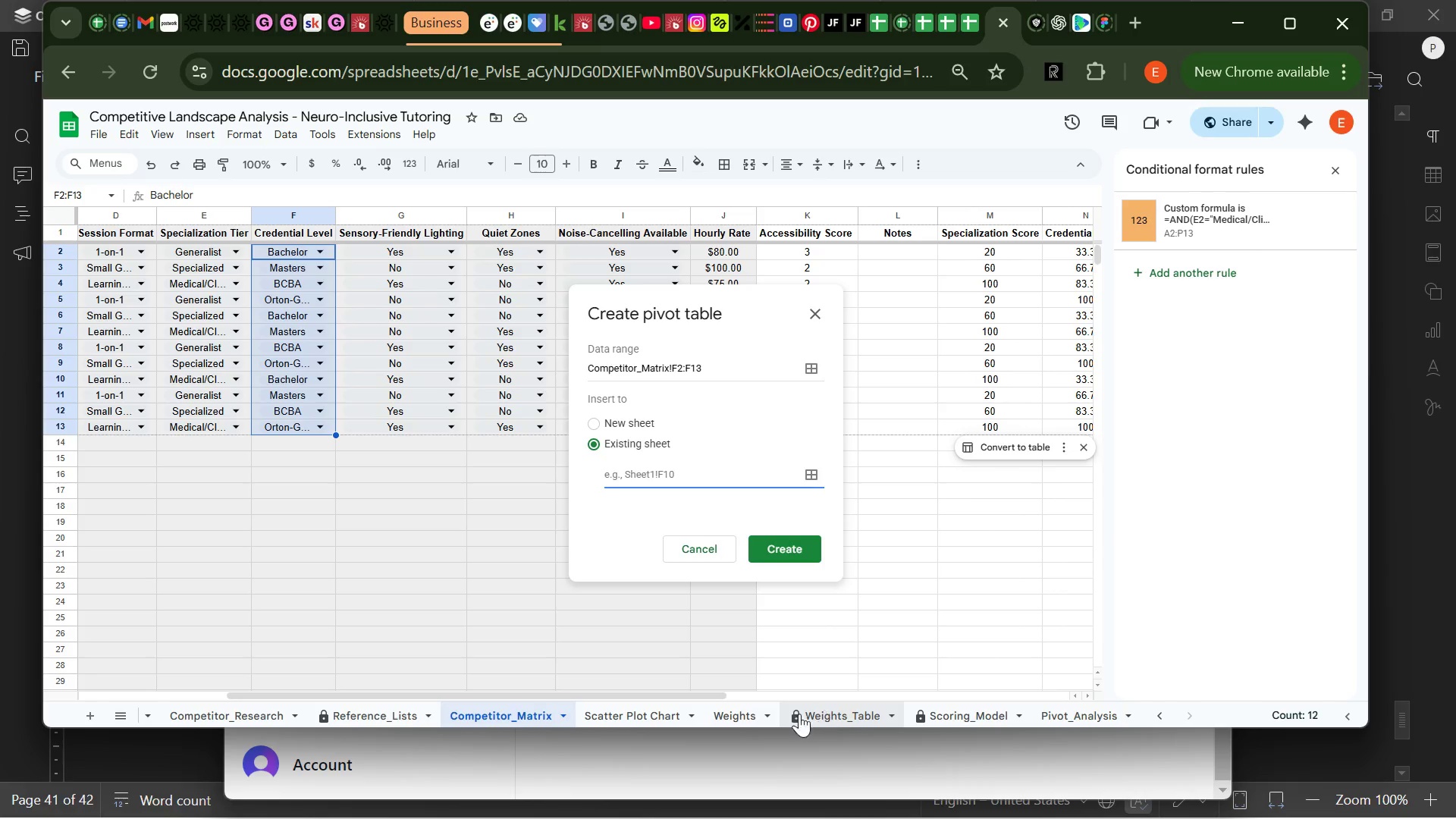 
wait(7.14)
 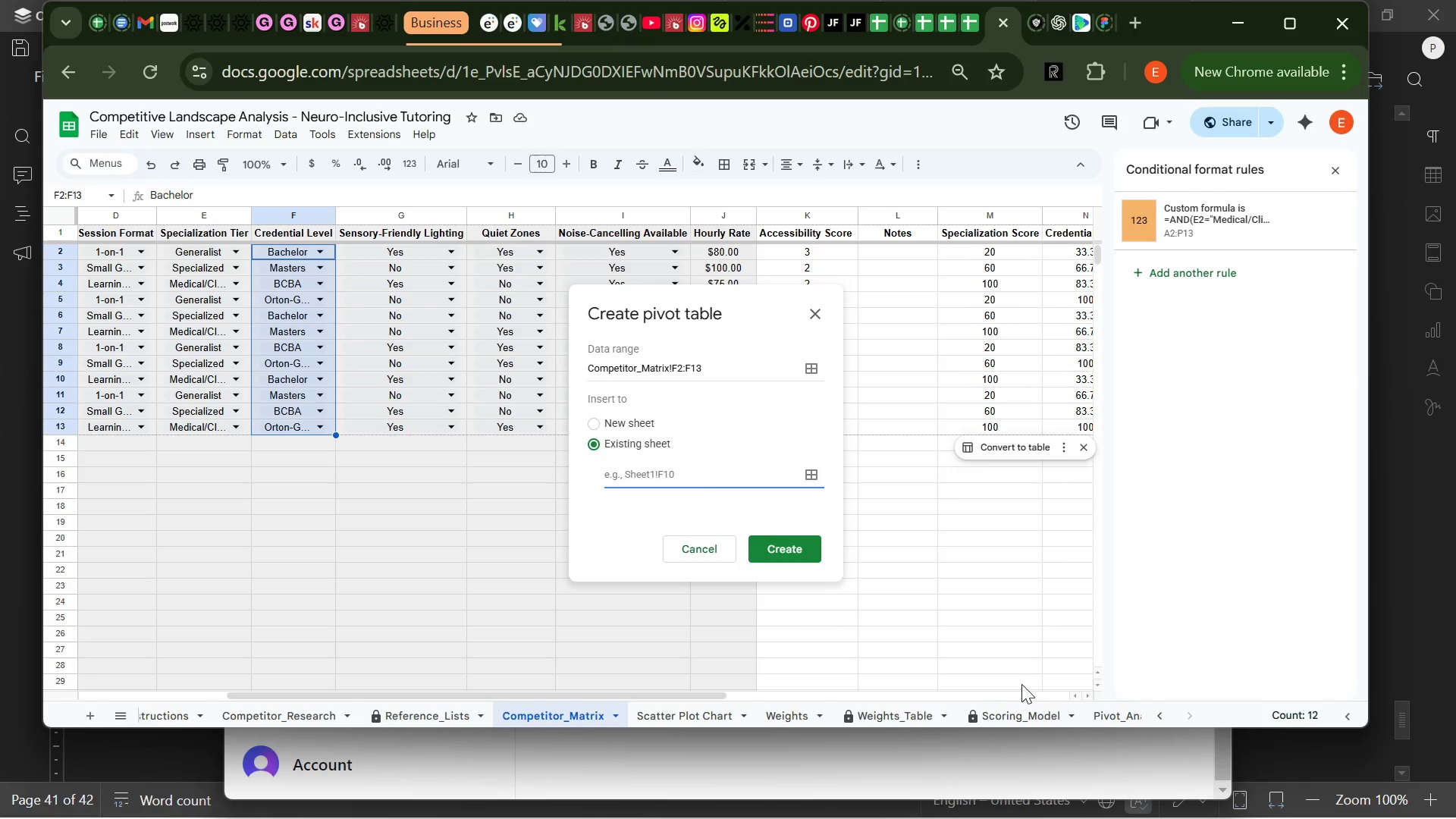 
left_click([1064, 717])
 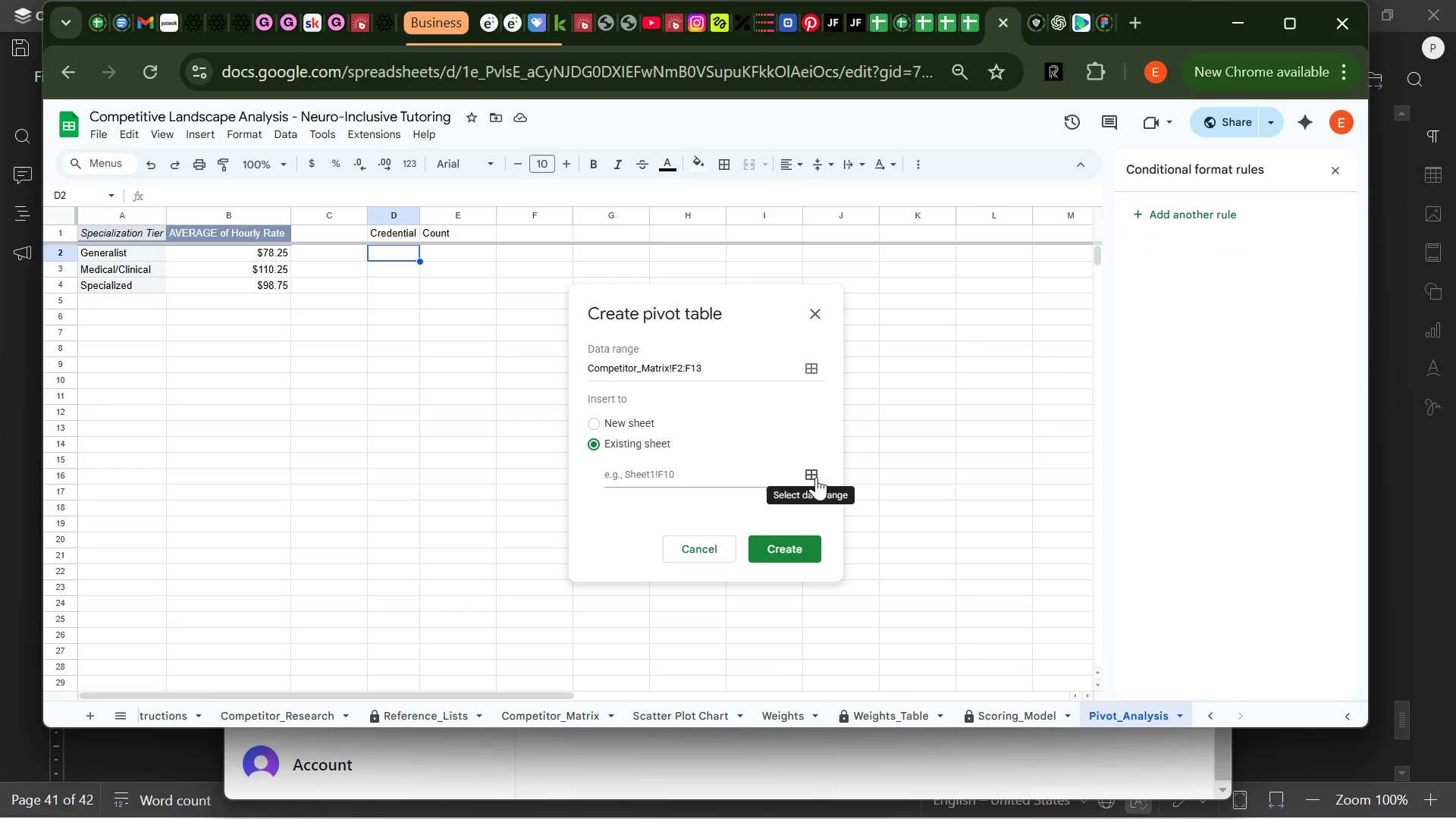 
wait(5.26)
 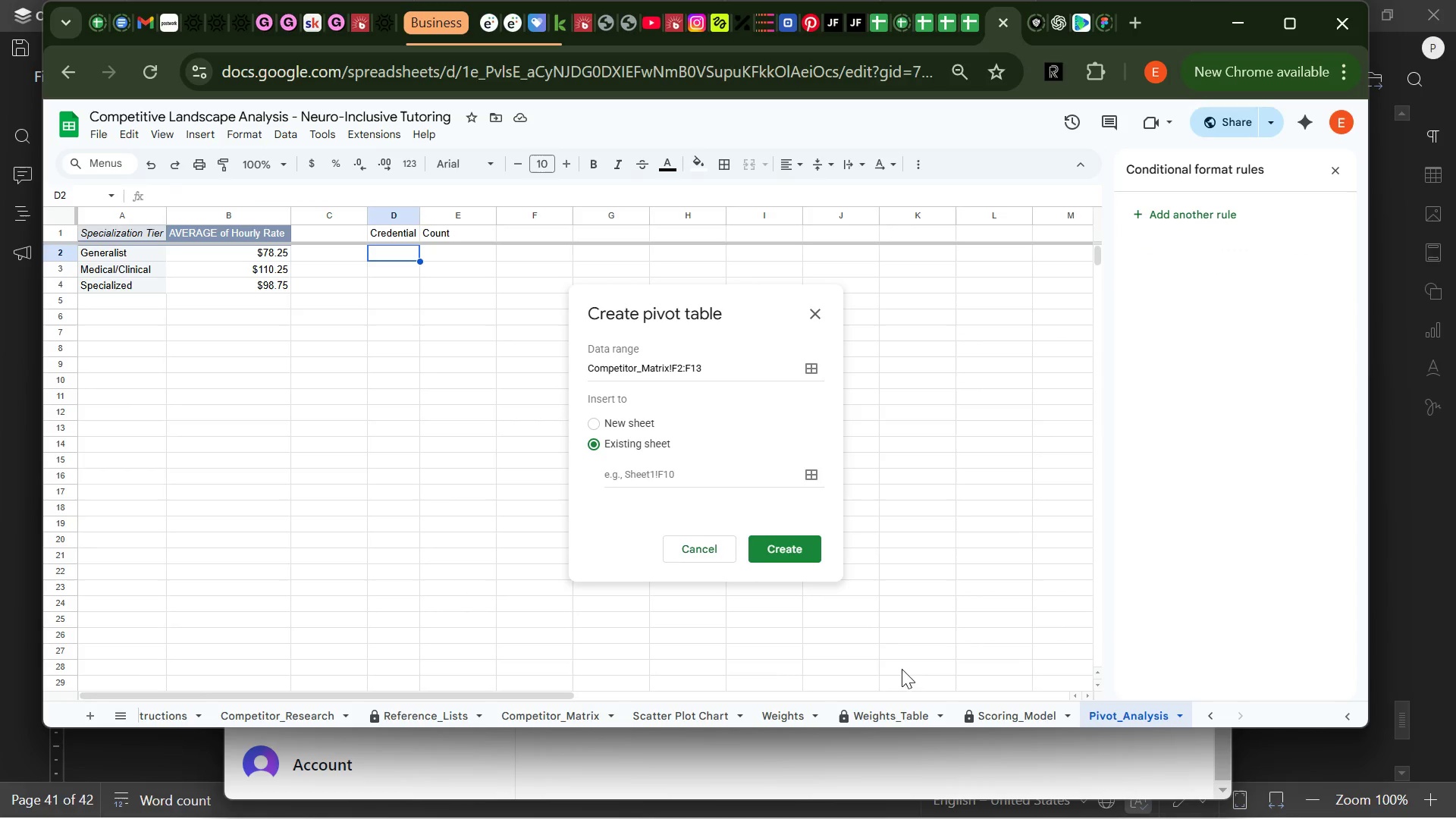 
left_click([817, 479])
 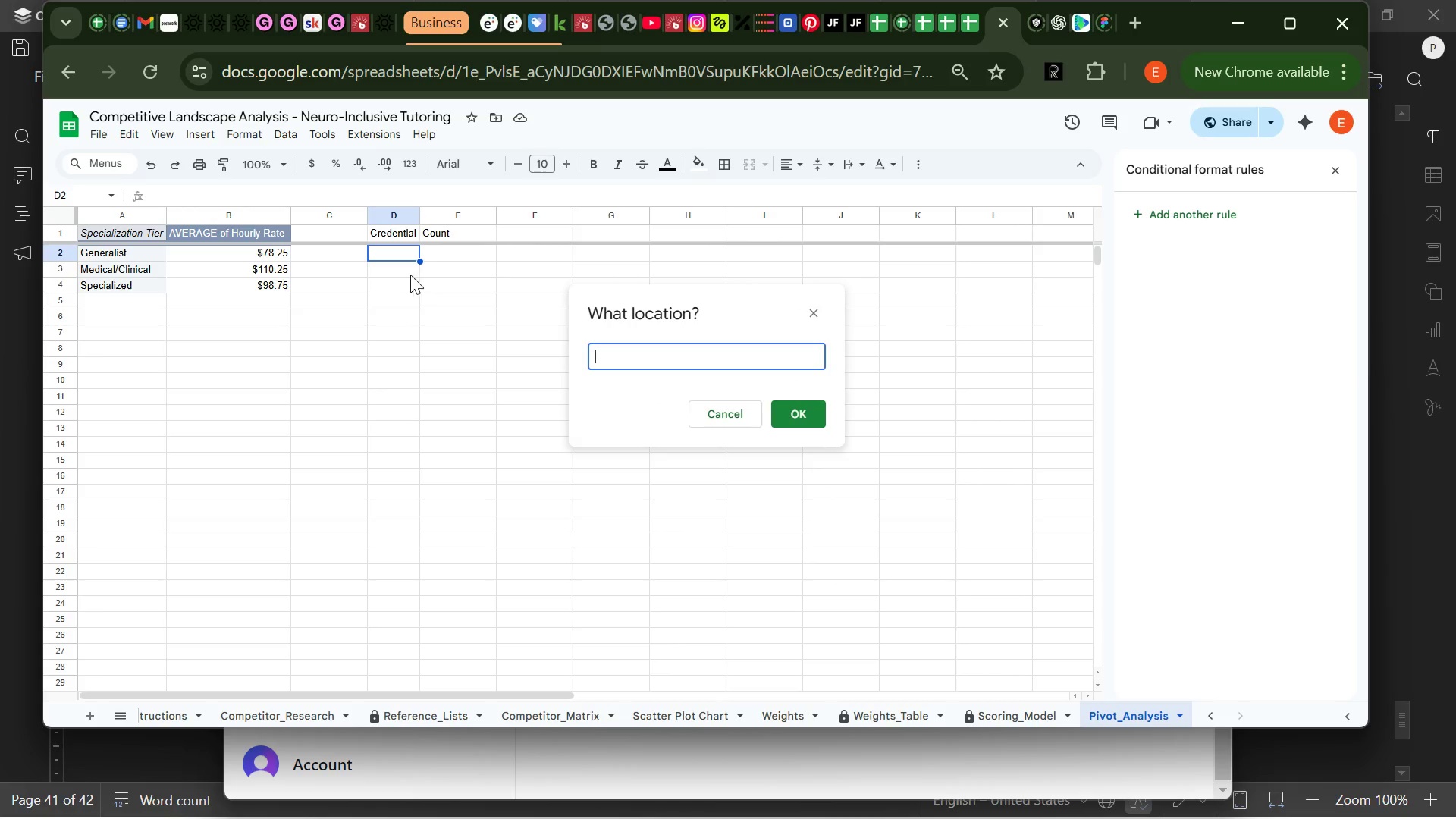 
left_click([398, 256])
 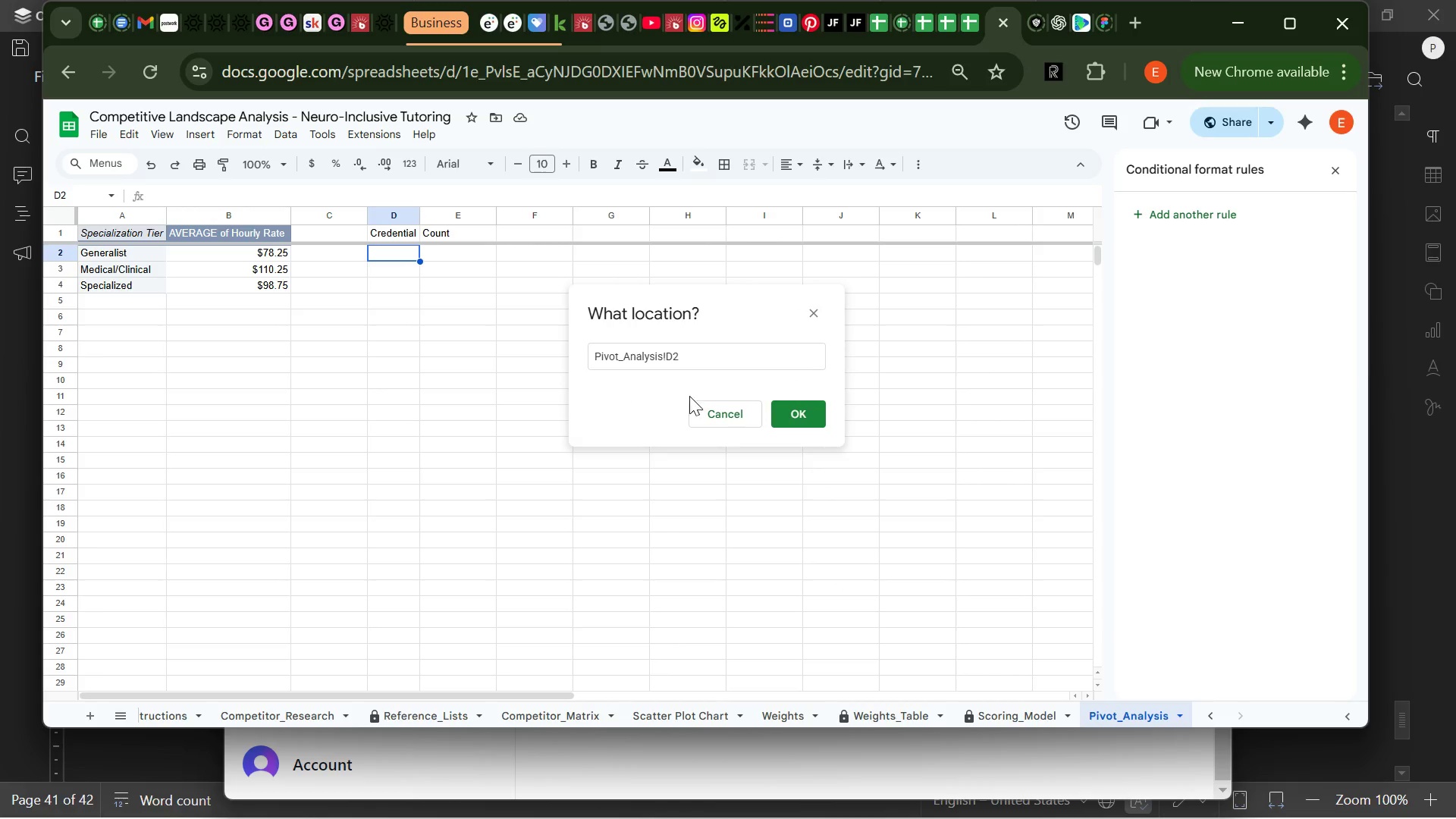 
left_click([800, 415])
 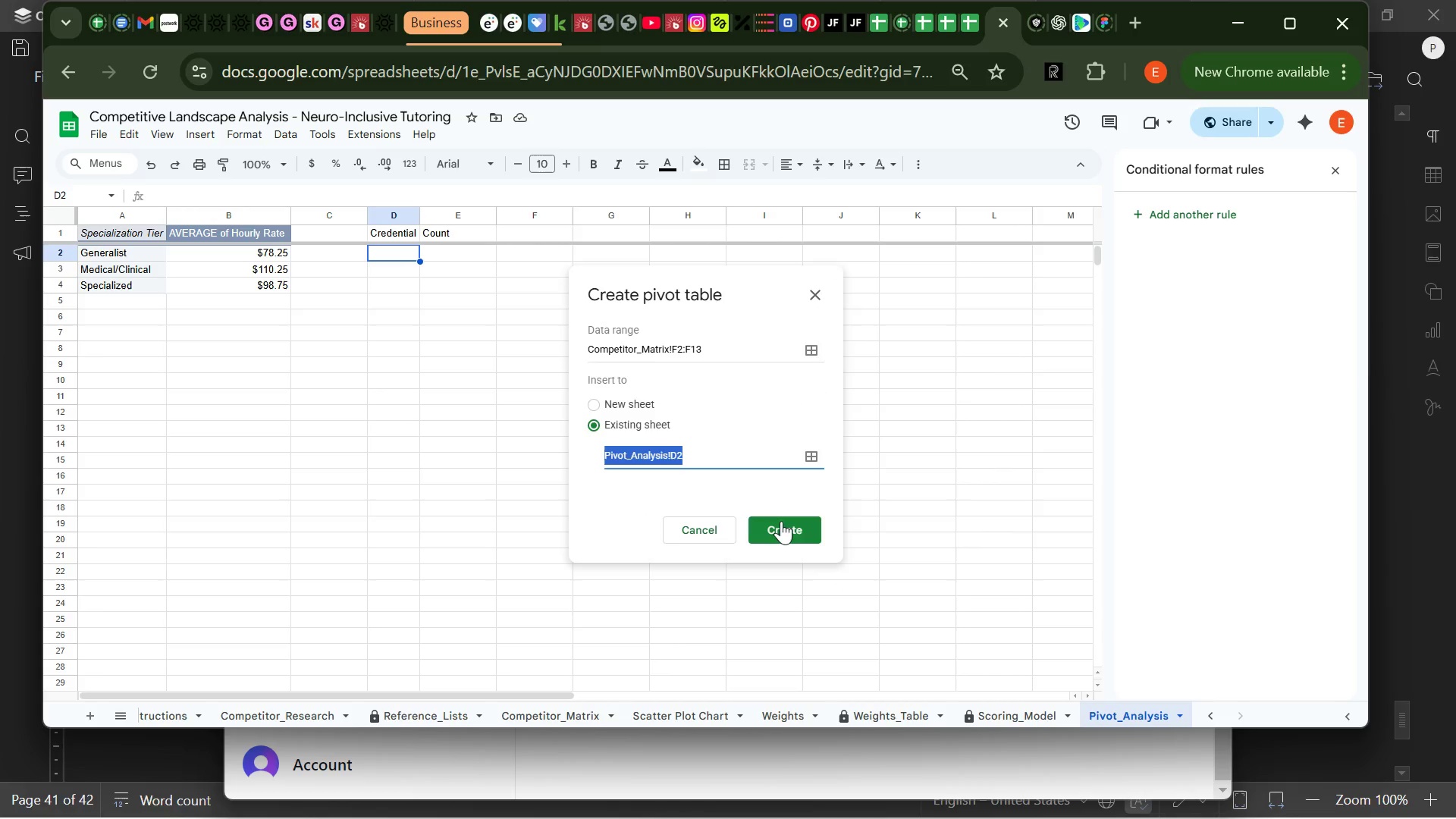 
left_click([781, 528])
 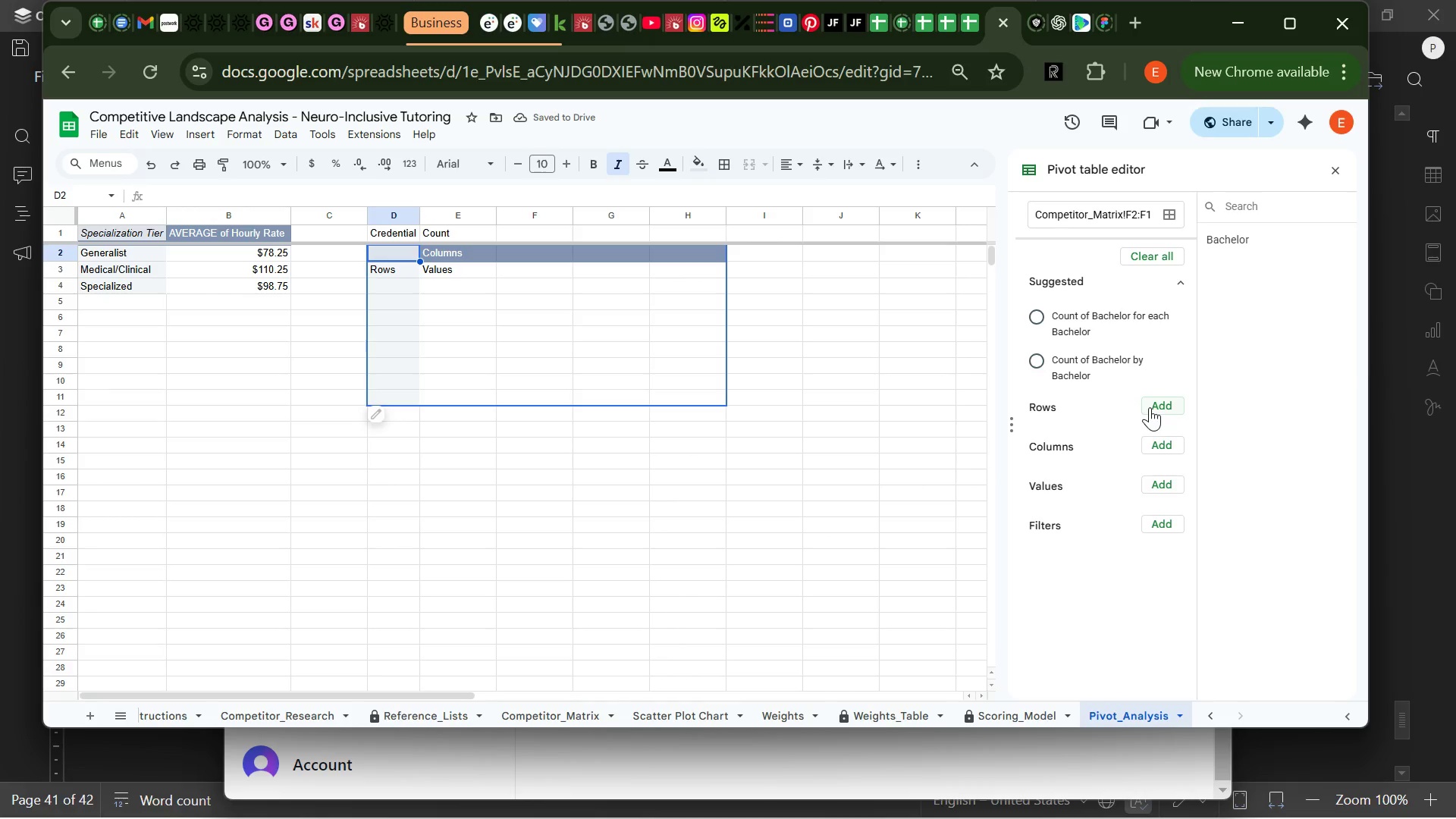 
wait(7.34)
 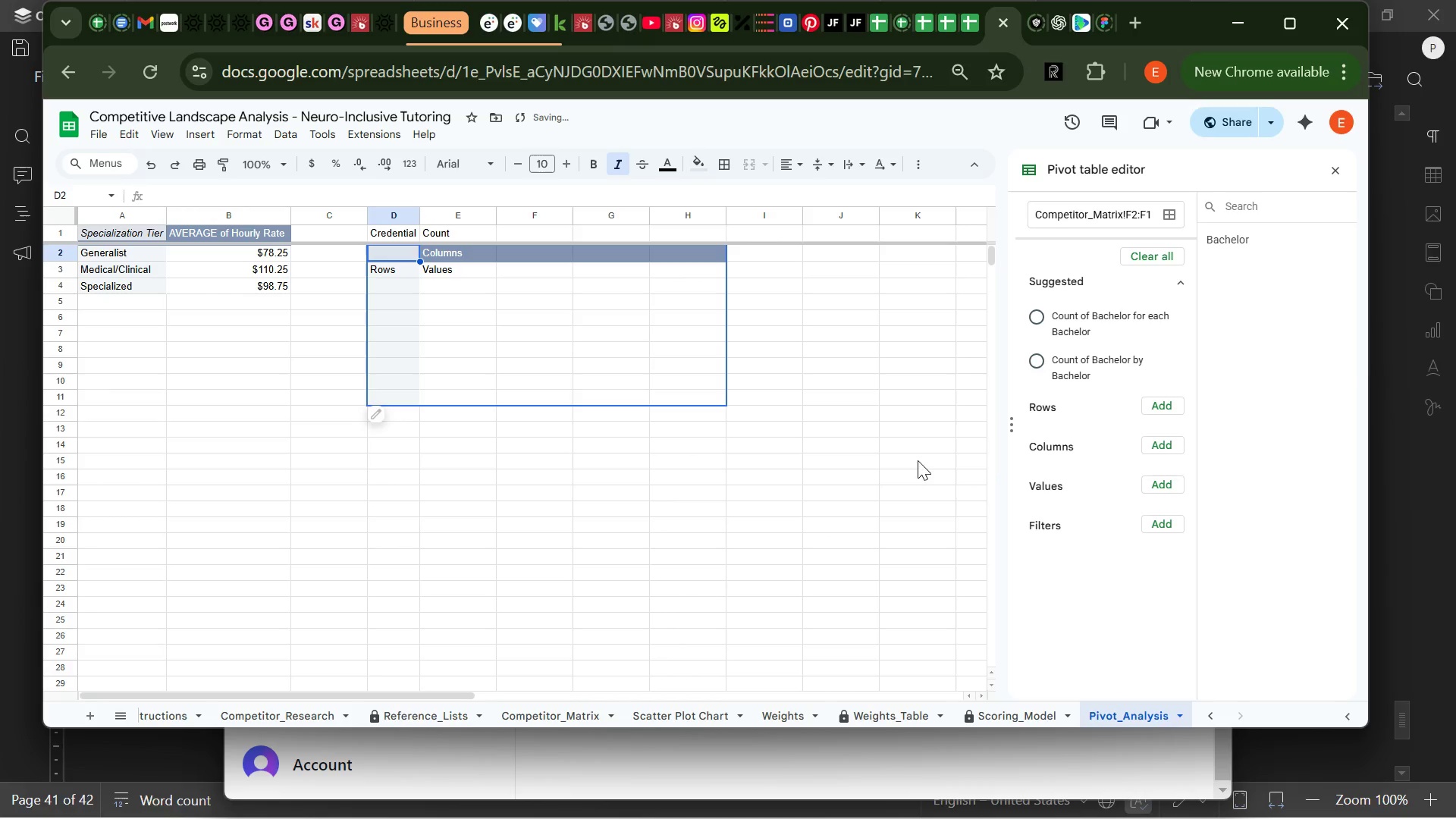 
left_click([1150, 407])
 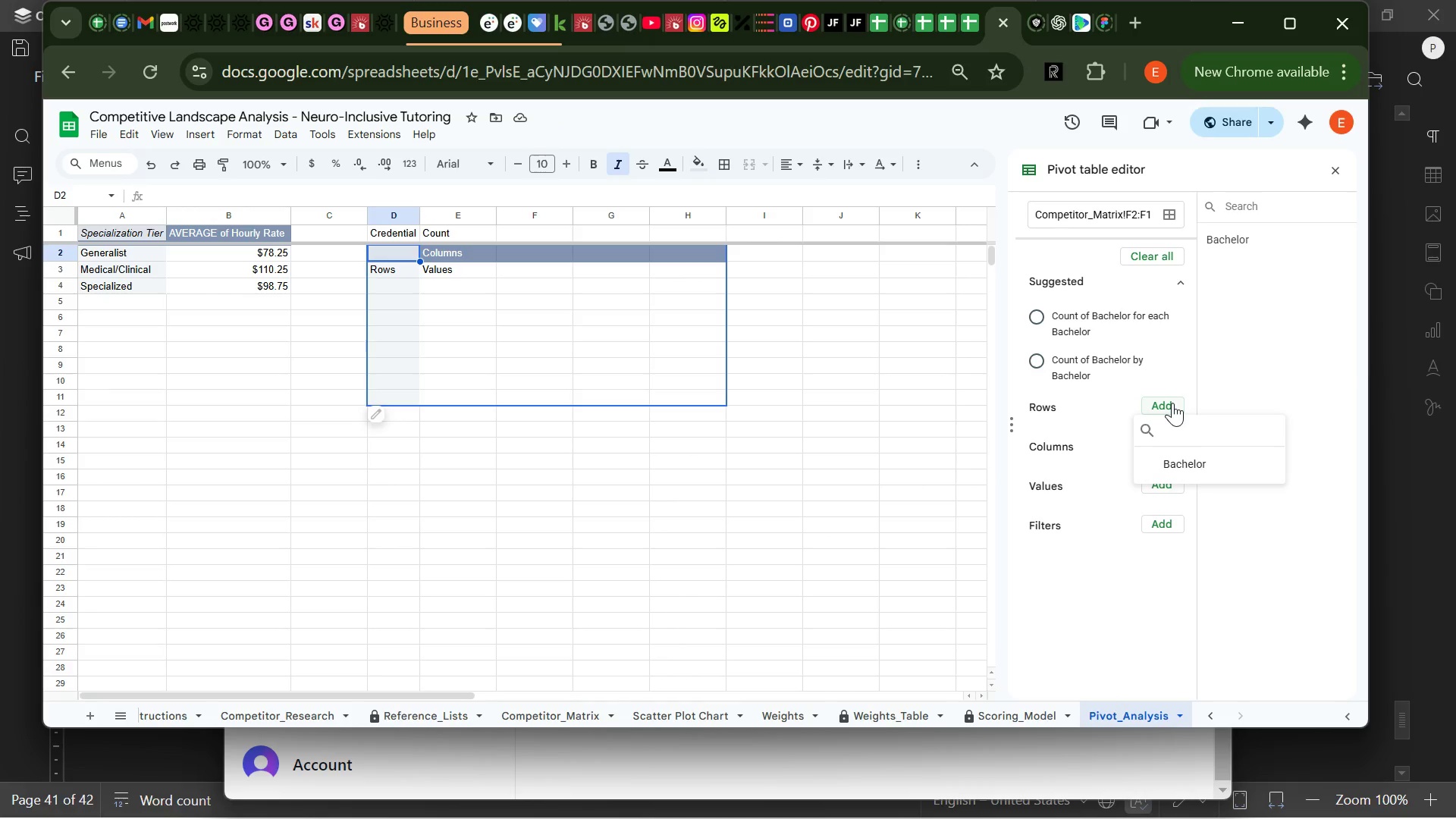 
wait(8.88)
 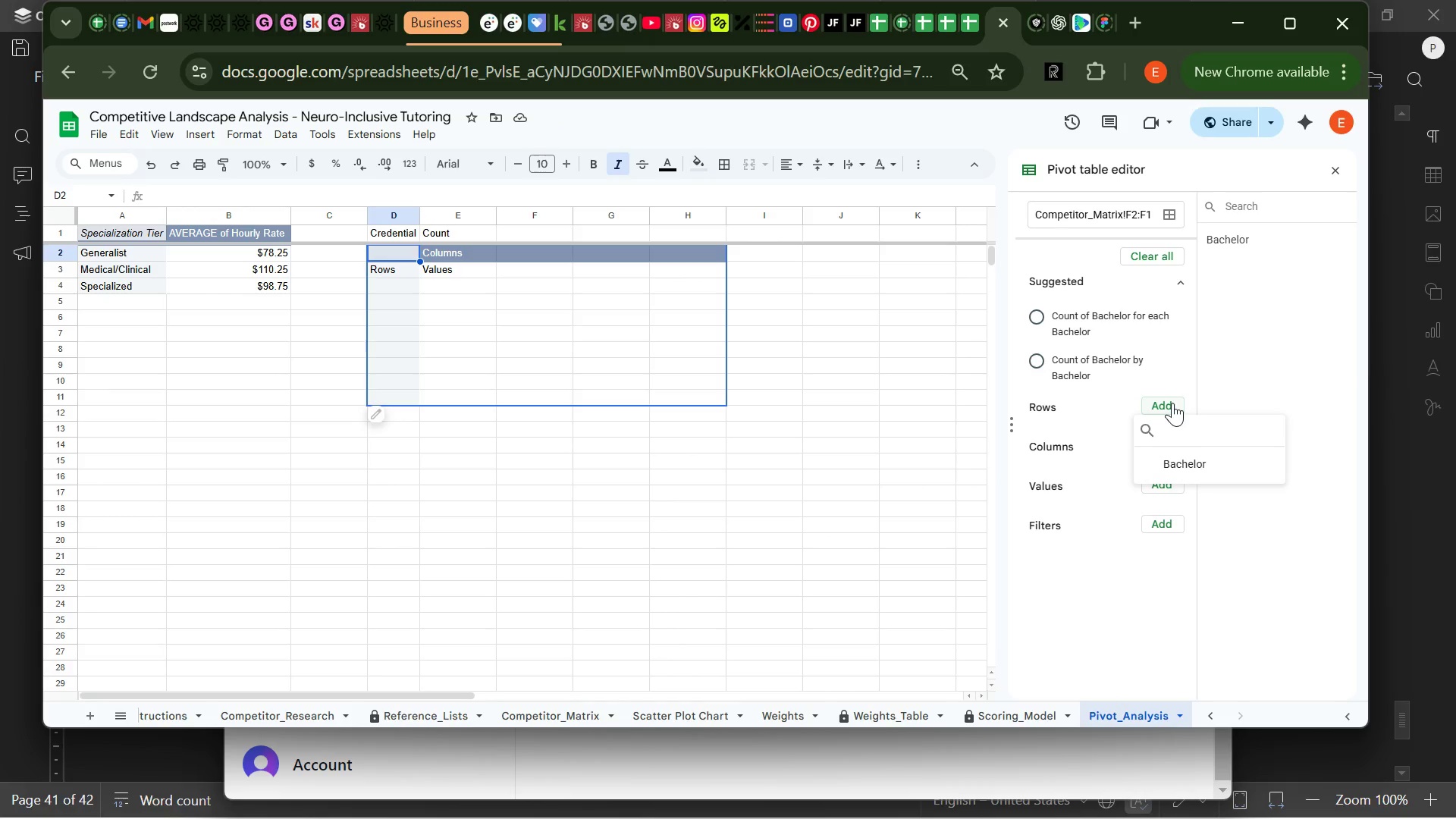 
left_click([1167, 403])
 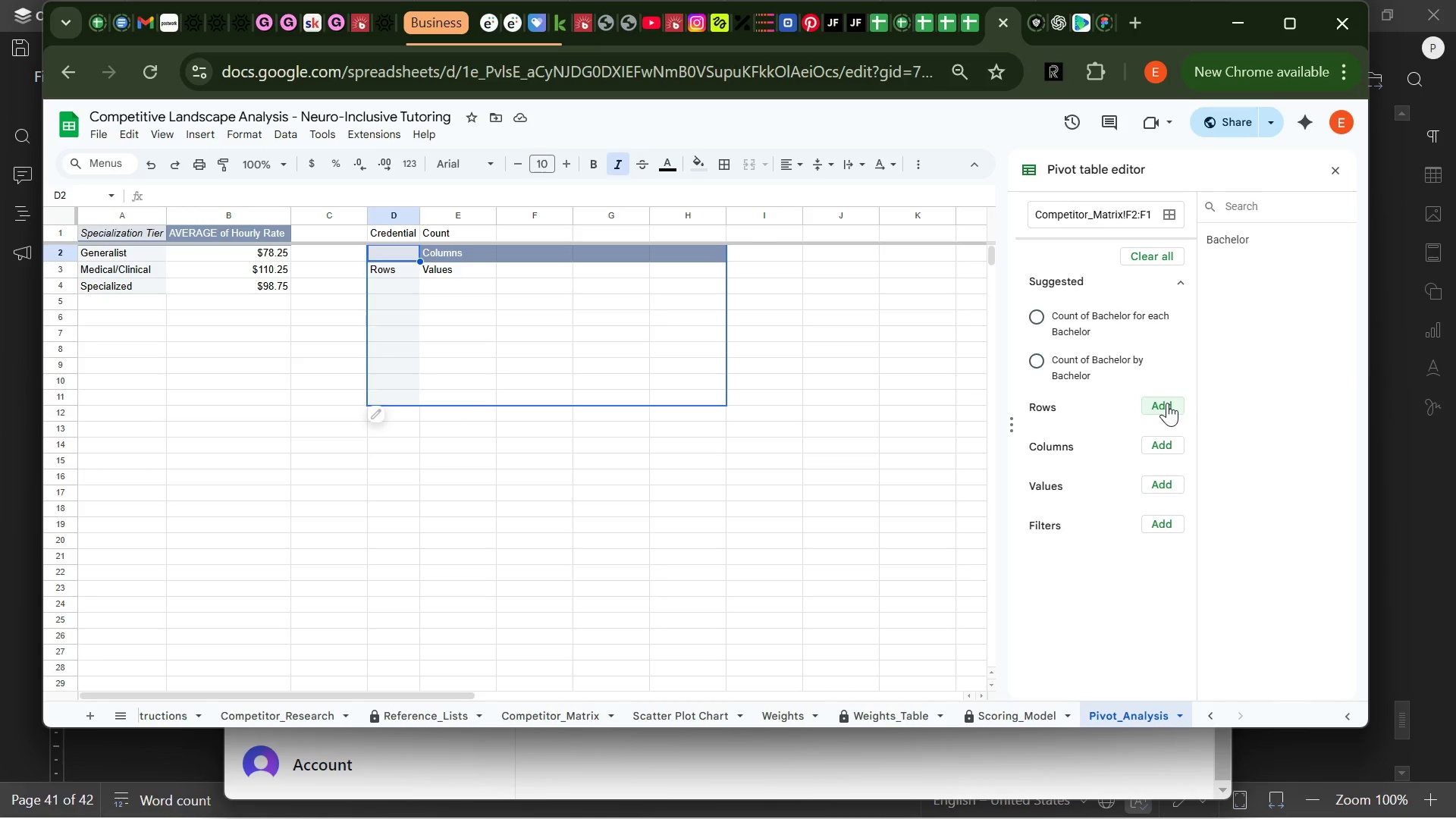 
left_click([1167, 403])
 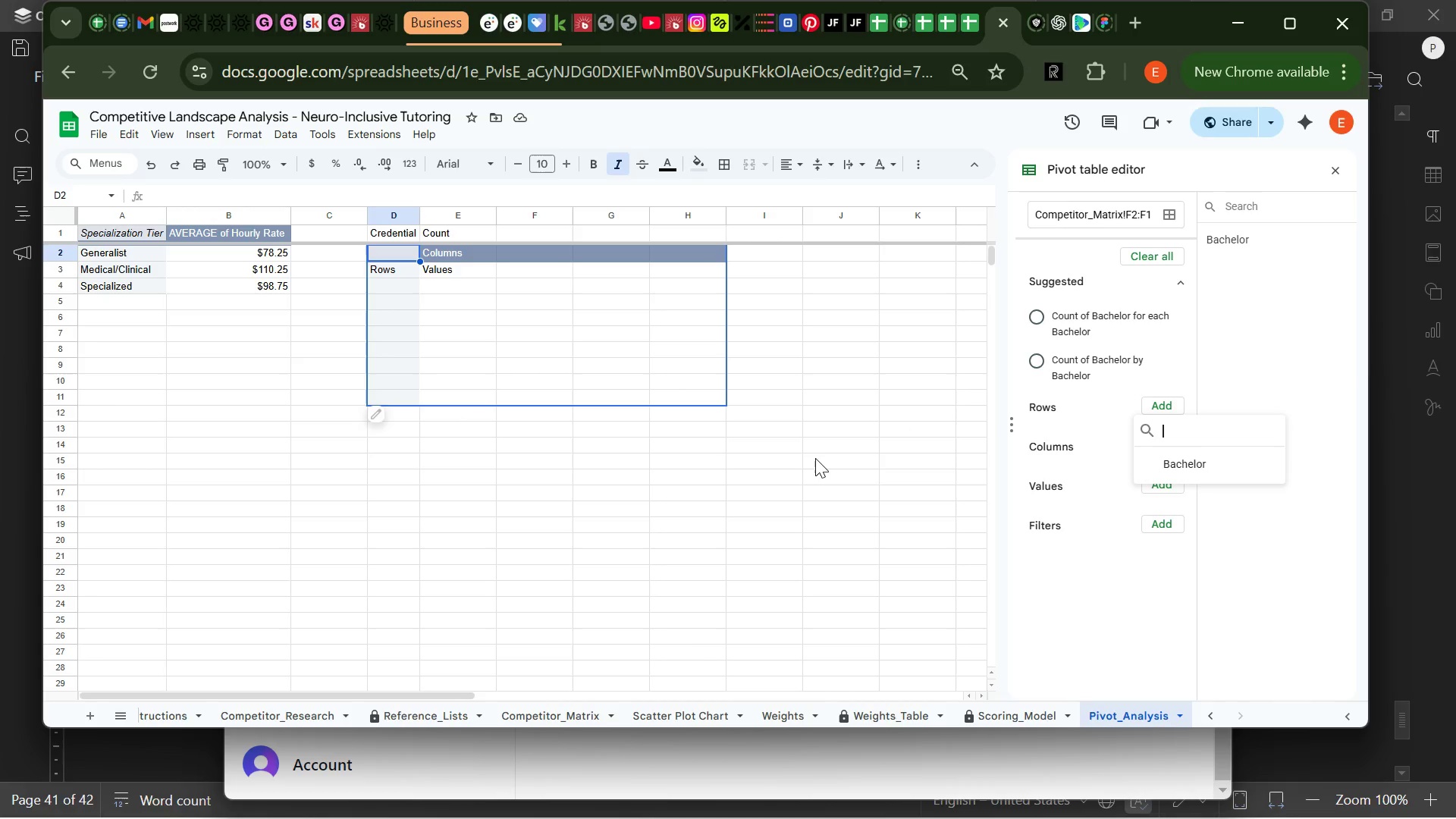 
key(Control+Z)
 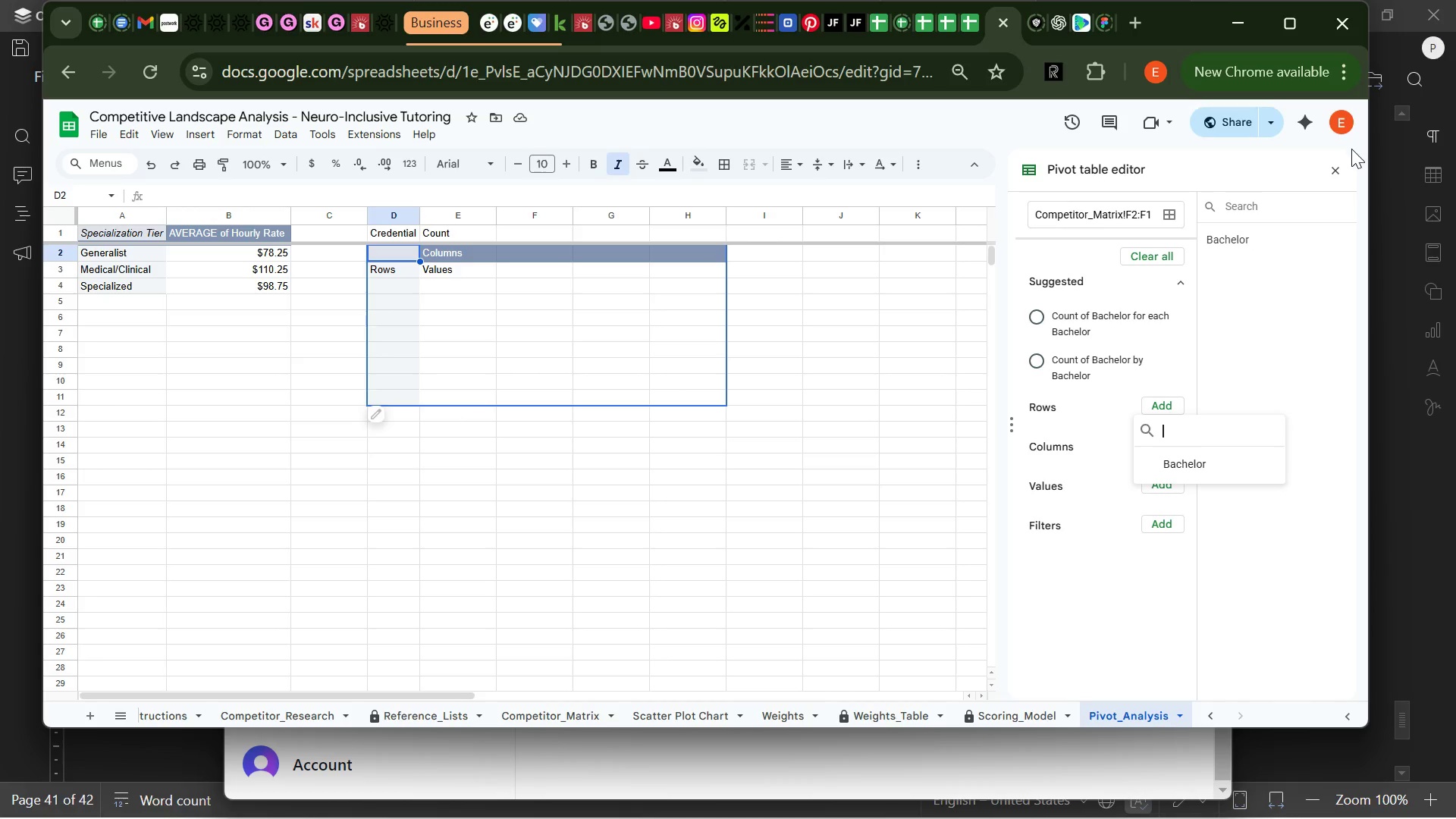 
left_click([1338, 168])
 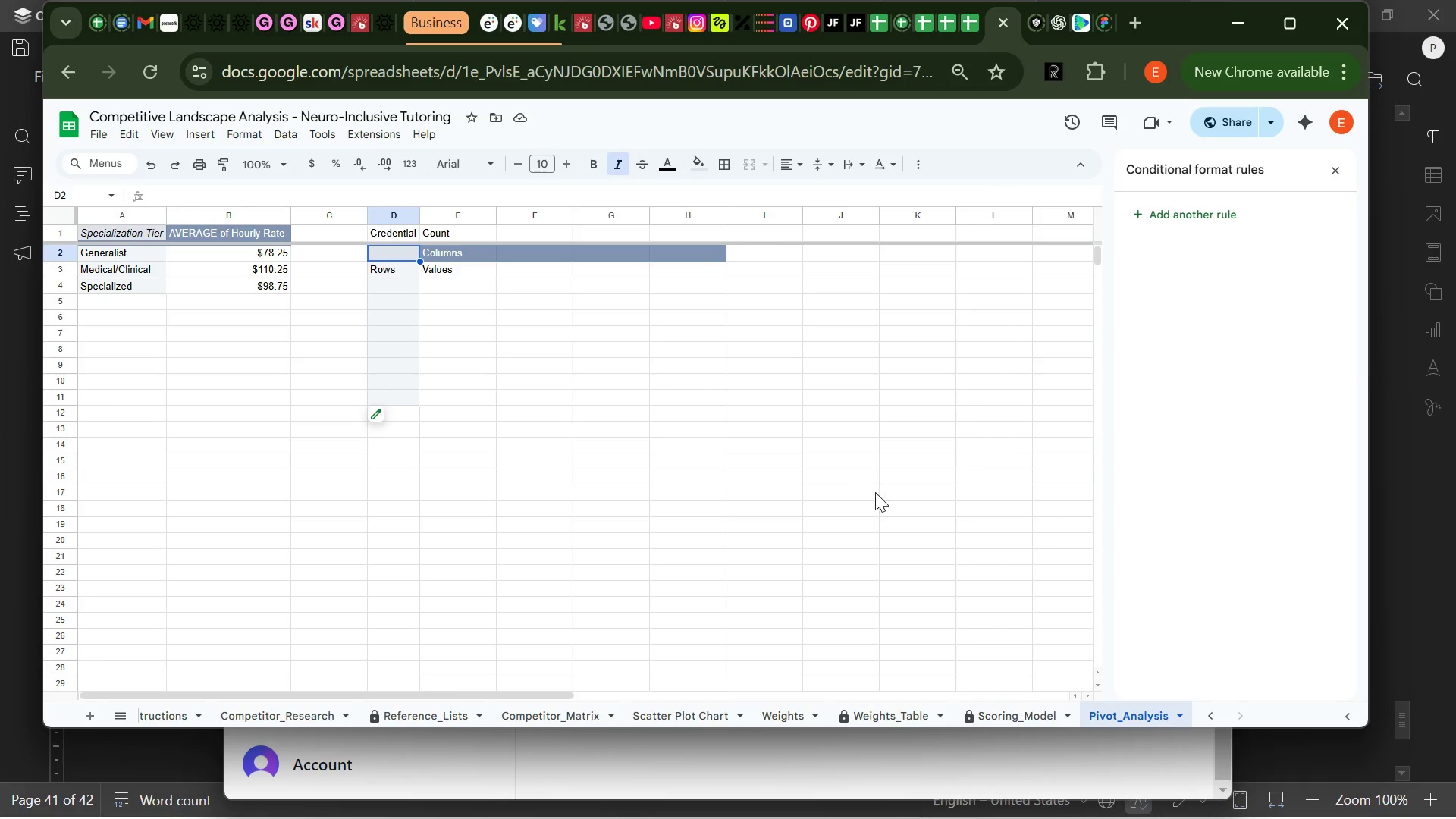 
key(Control+Z)
 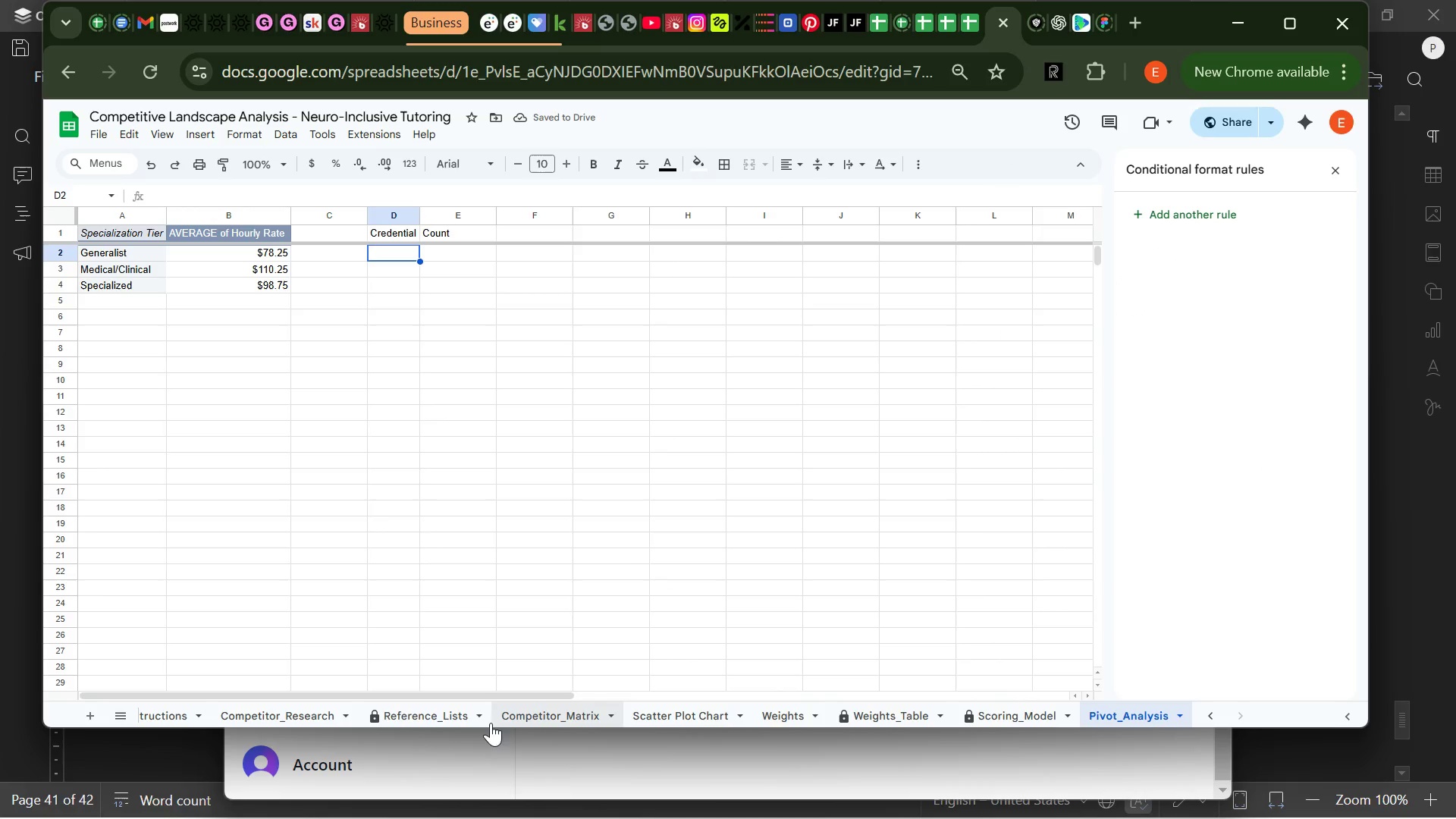 
left_click([537, 710])
 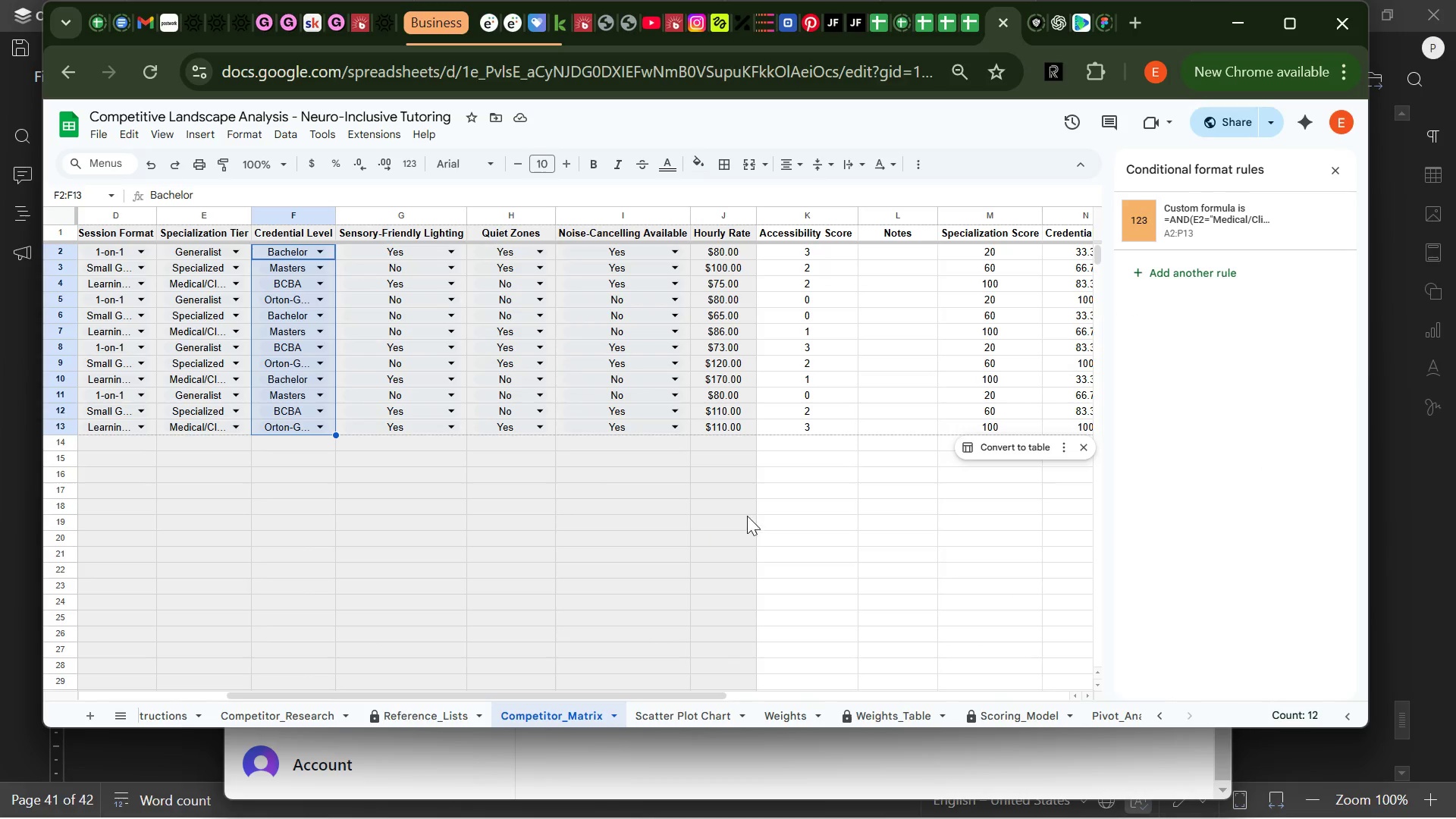 
left_click([774, 486])
 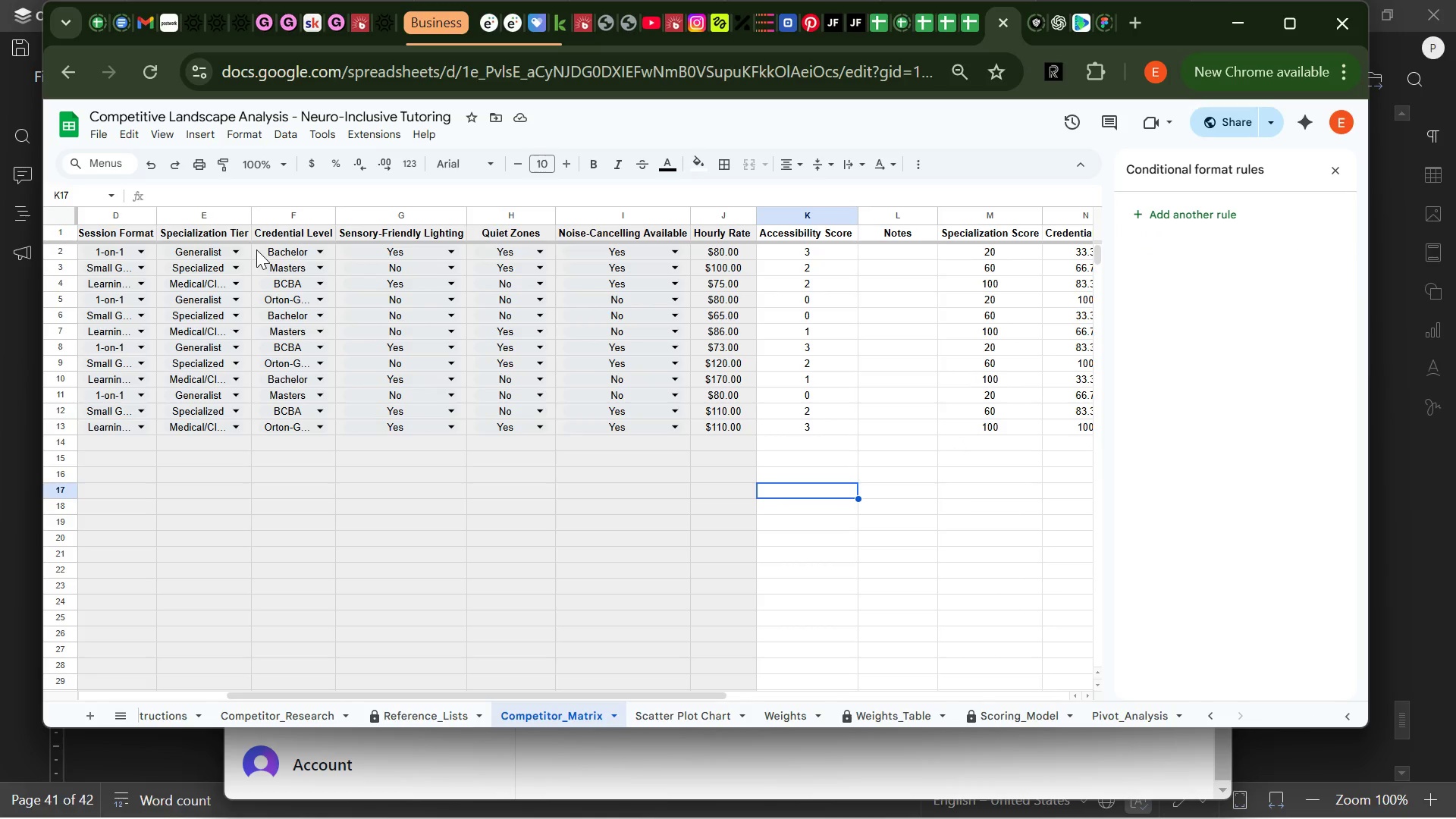 
left_click([254, 255])
 